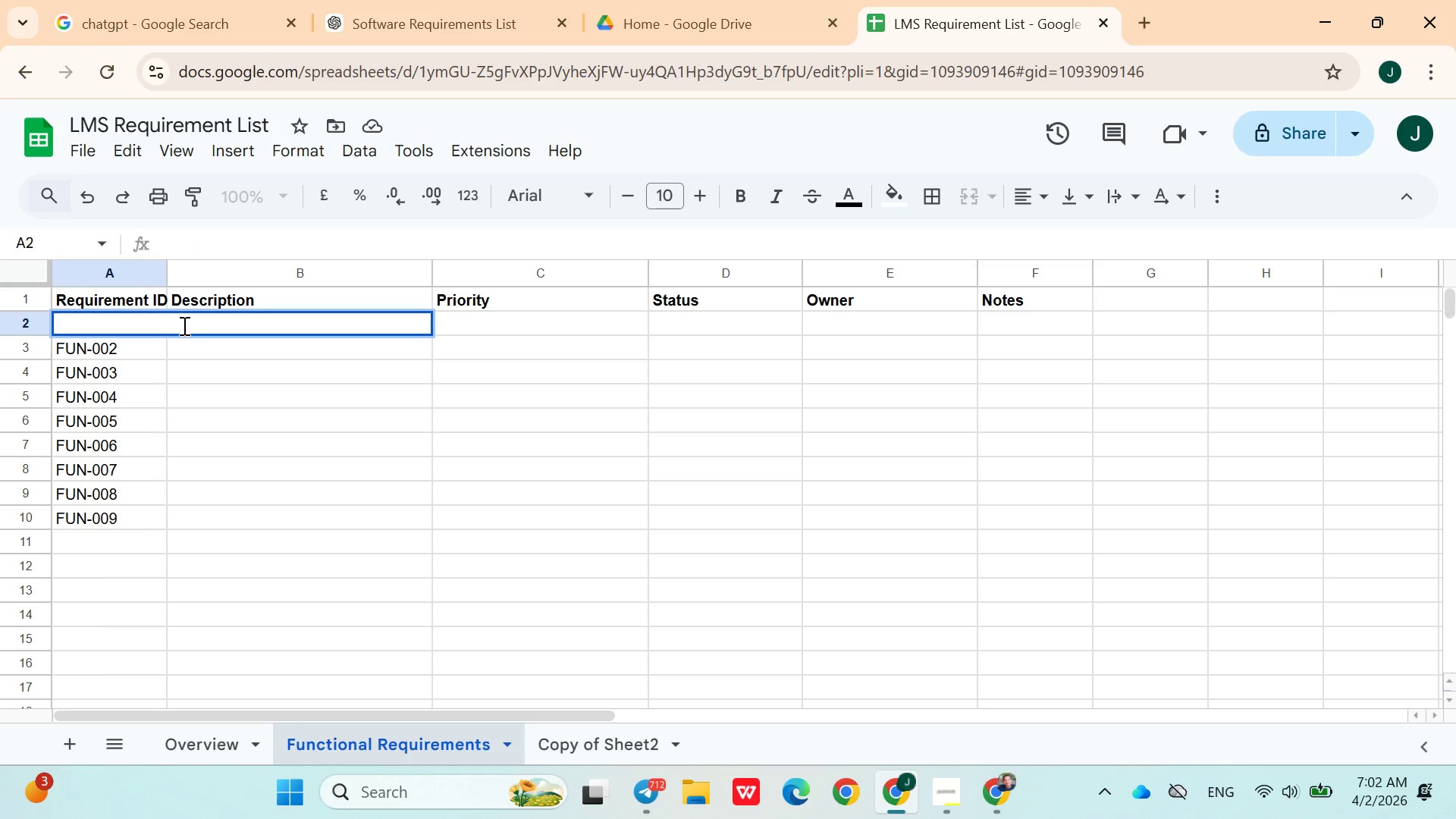 
key(Control+Z)
 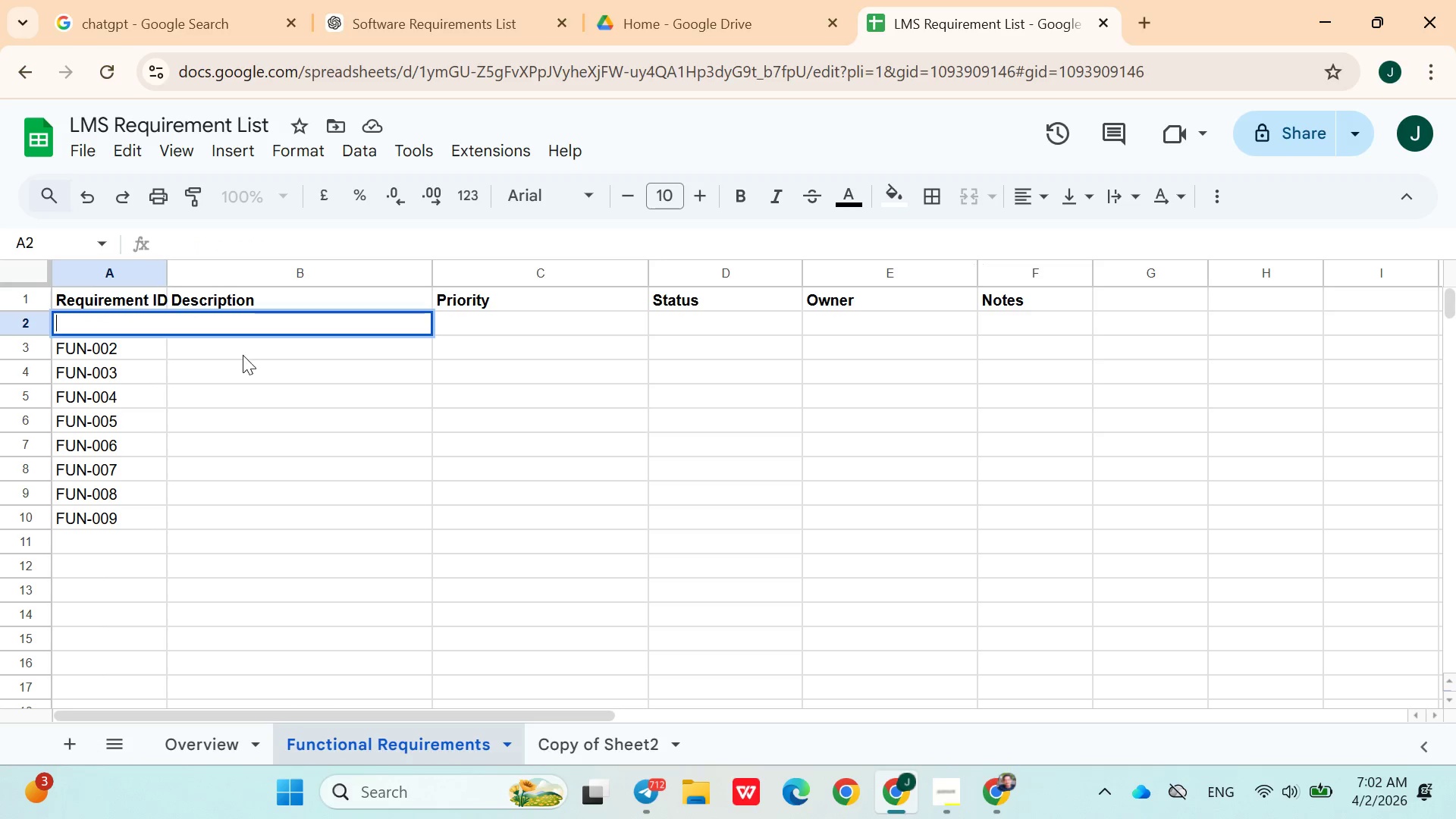 
left_click([246, 356])
 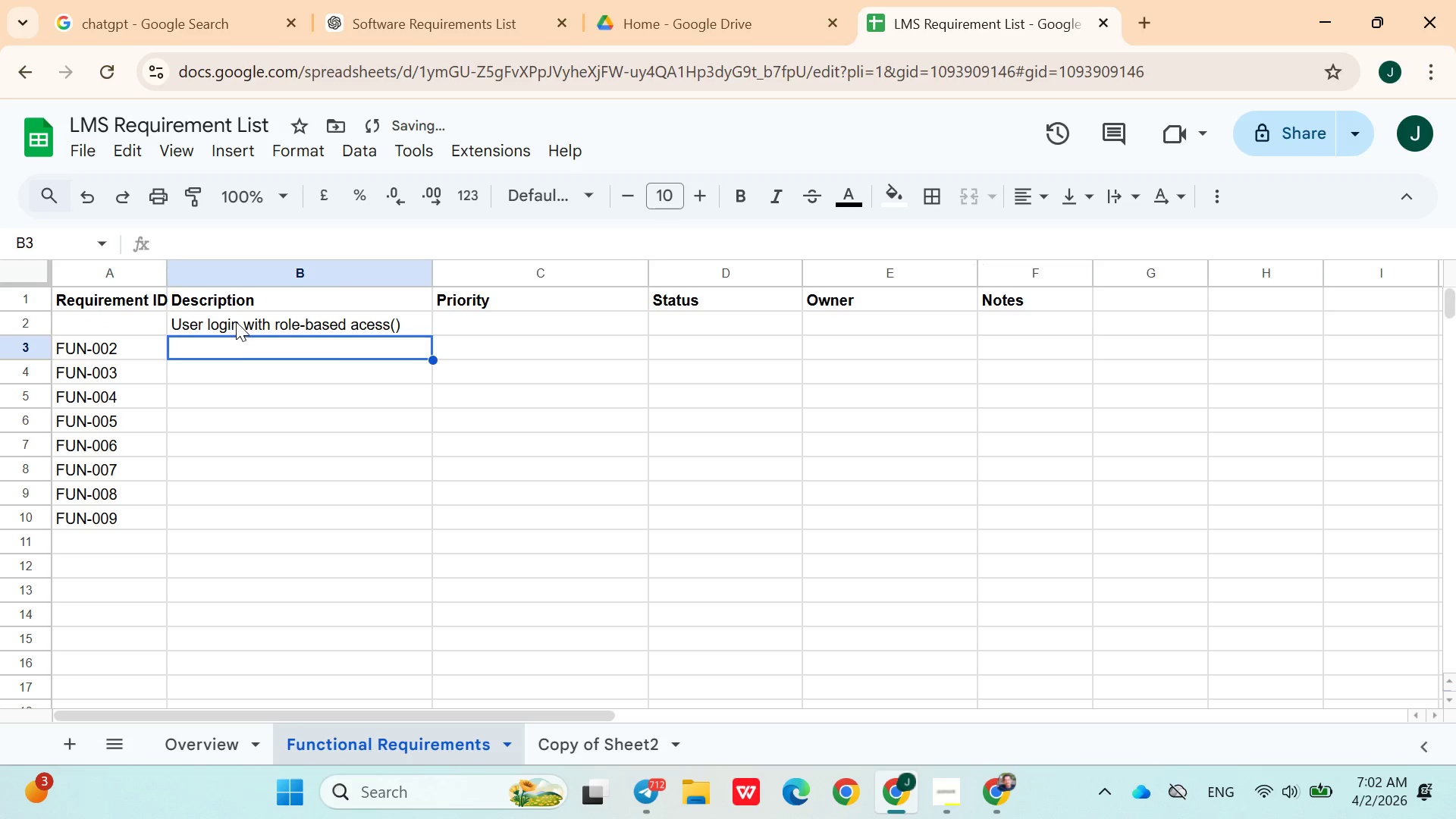 
double_click([236, 322])
 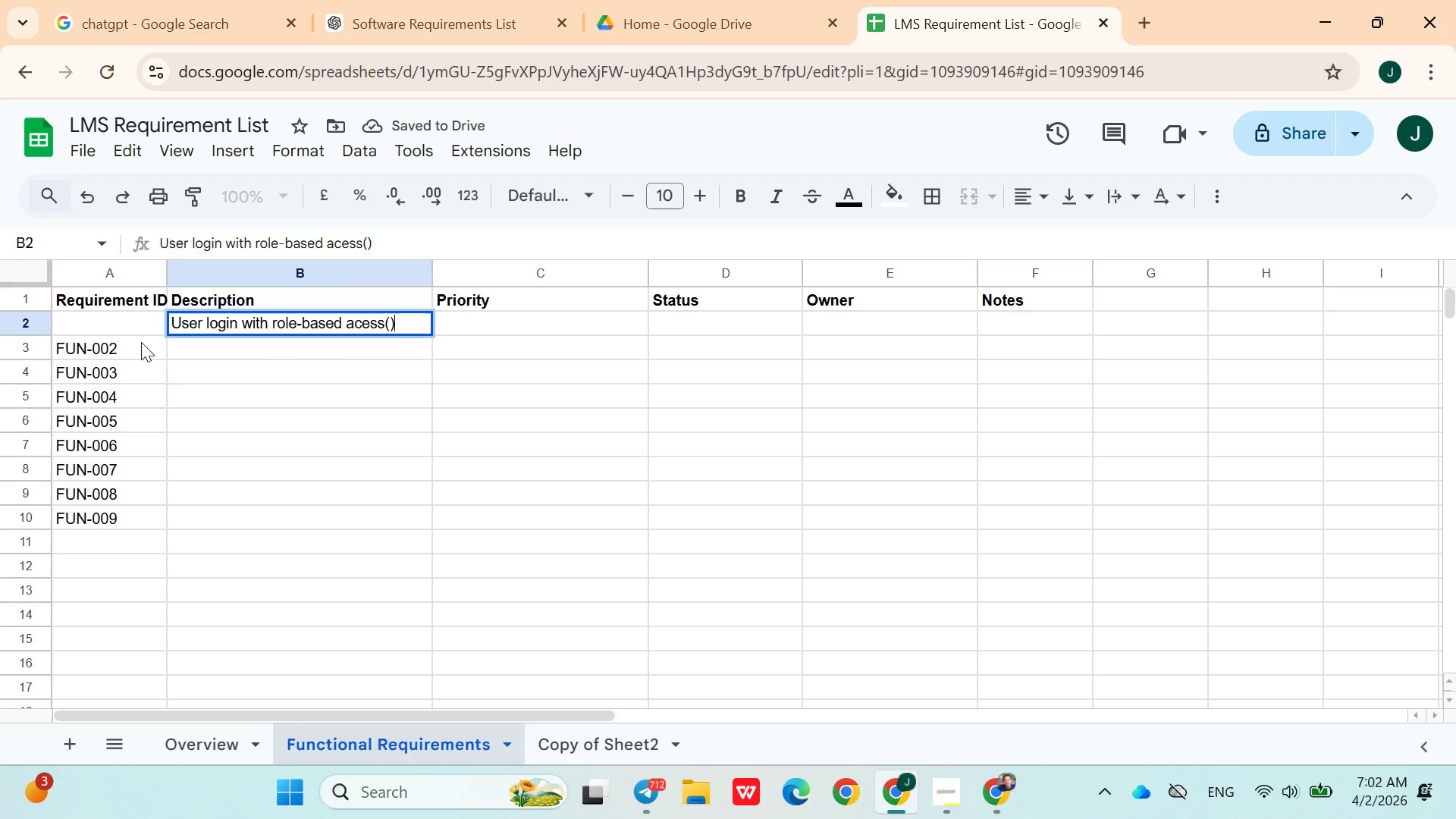 
left_click([115, 322])
 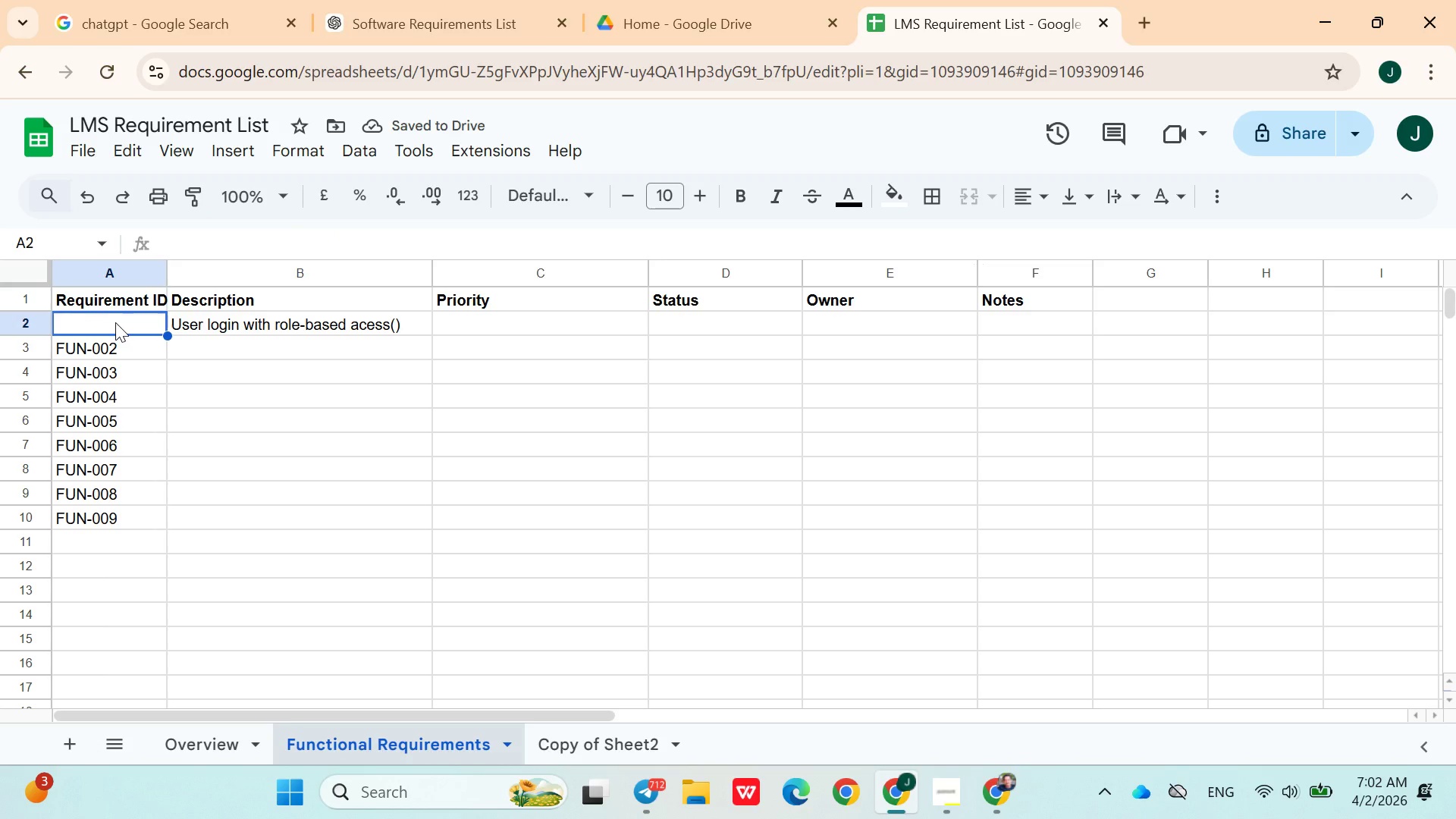 
type(FUN-001)
 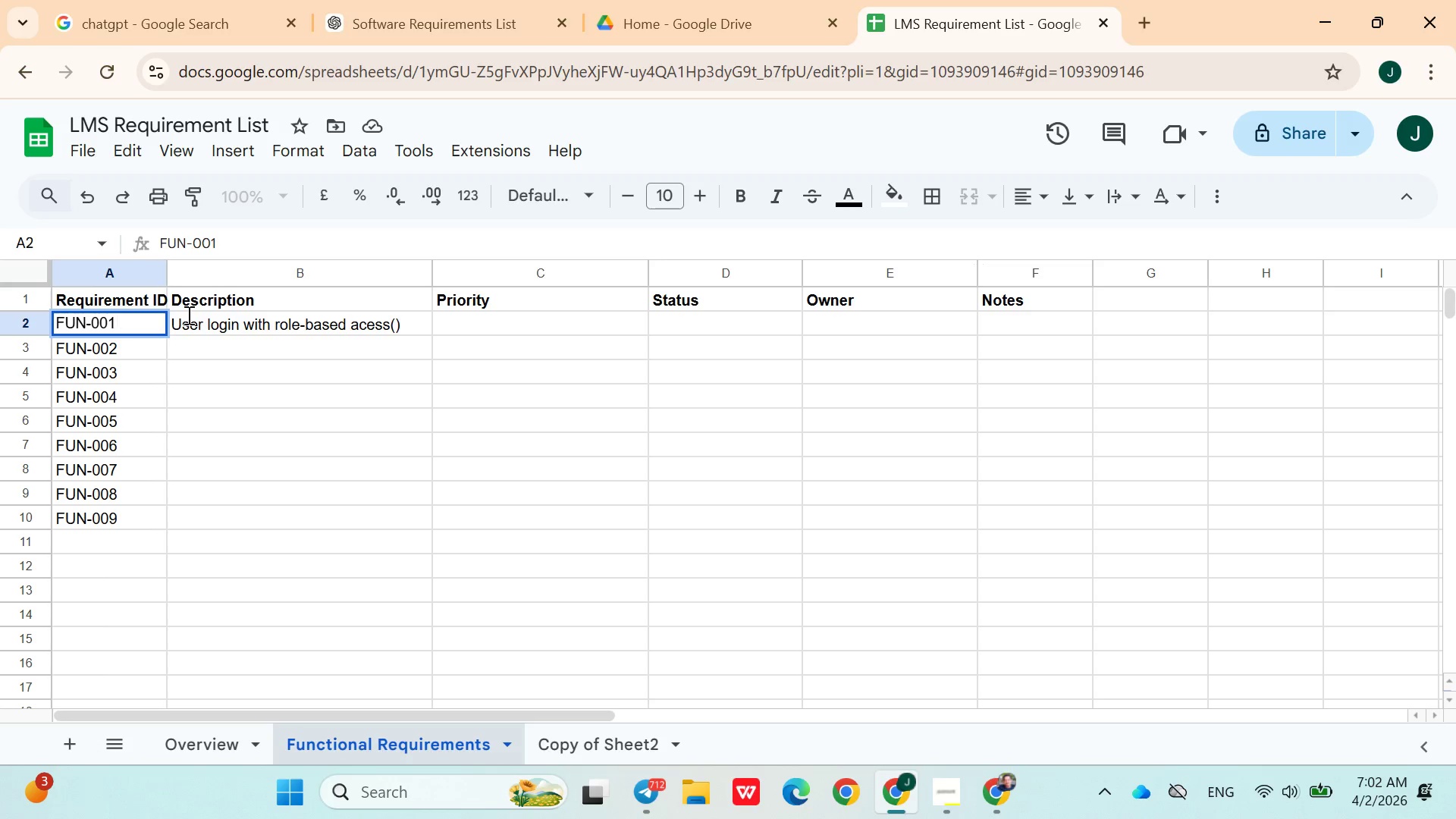 
double_click([405, 314])
 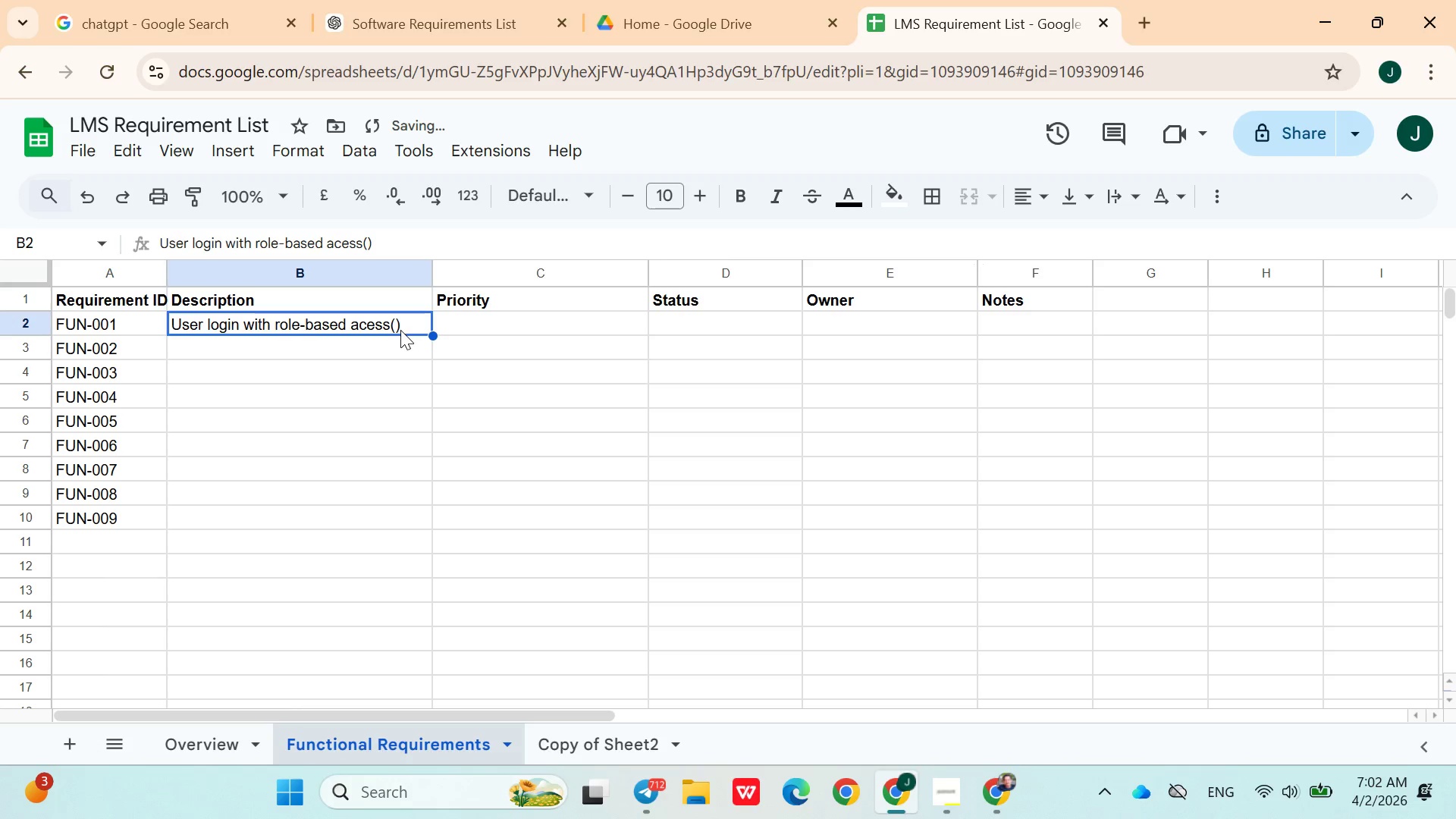 
left_click([391, 330])
 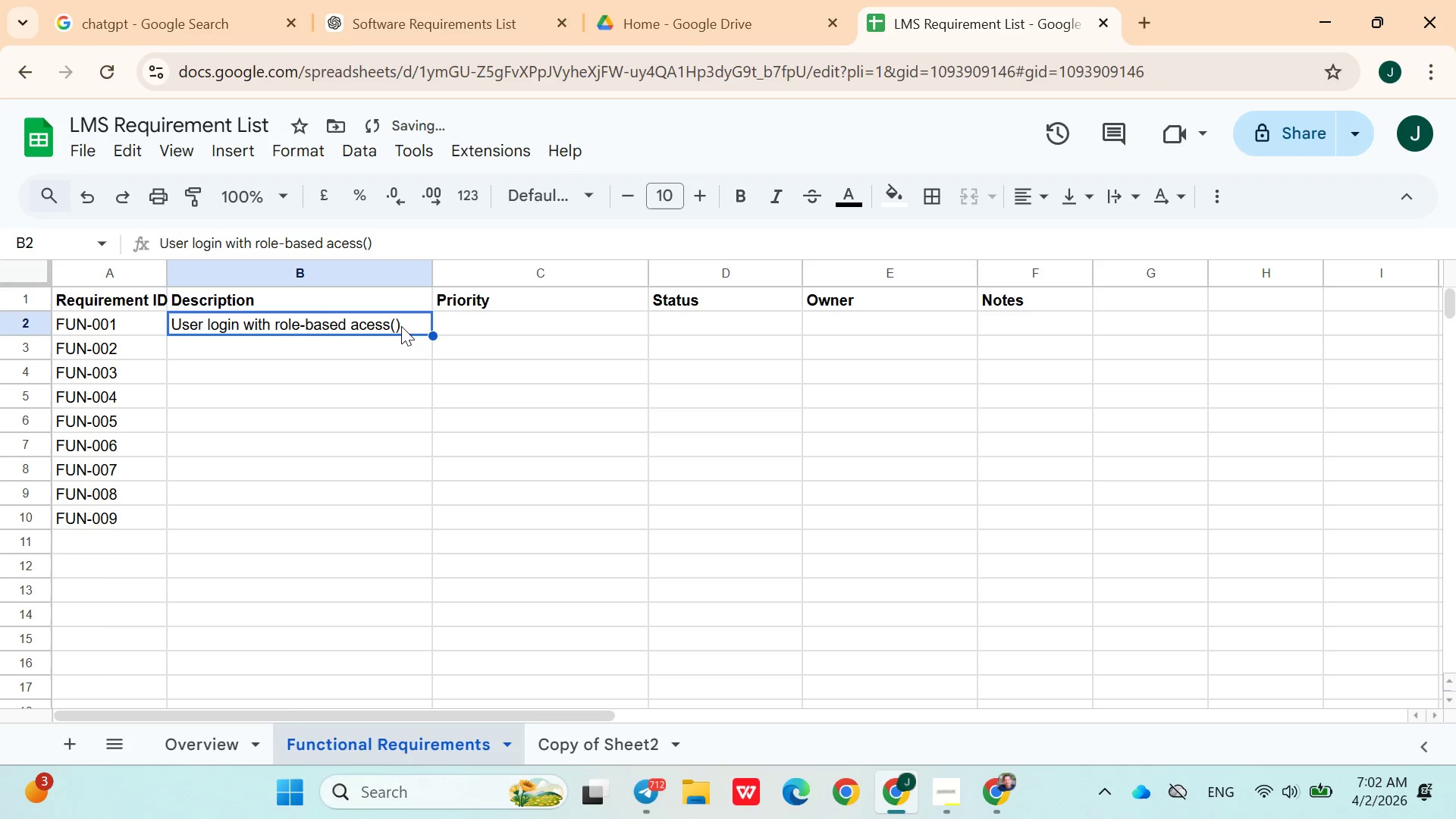 
double_click([401, 326])
 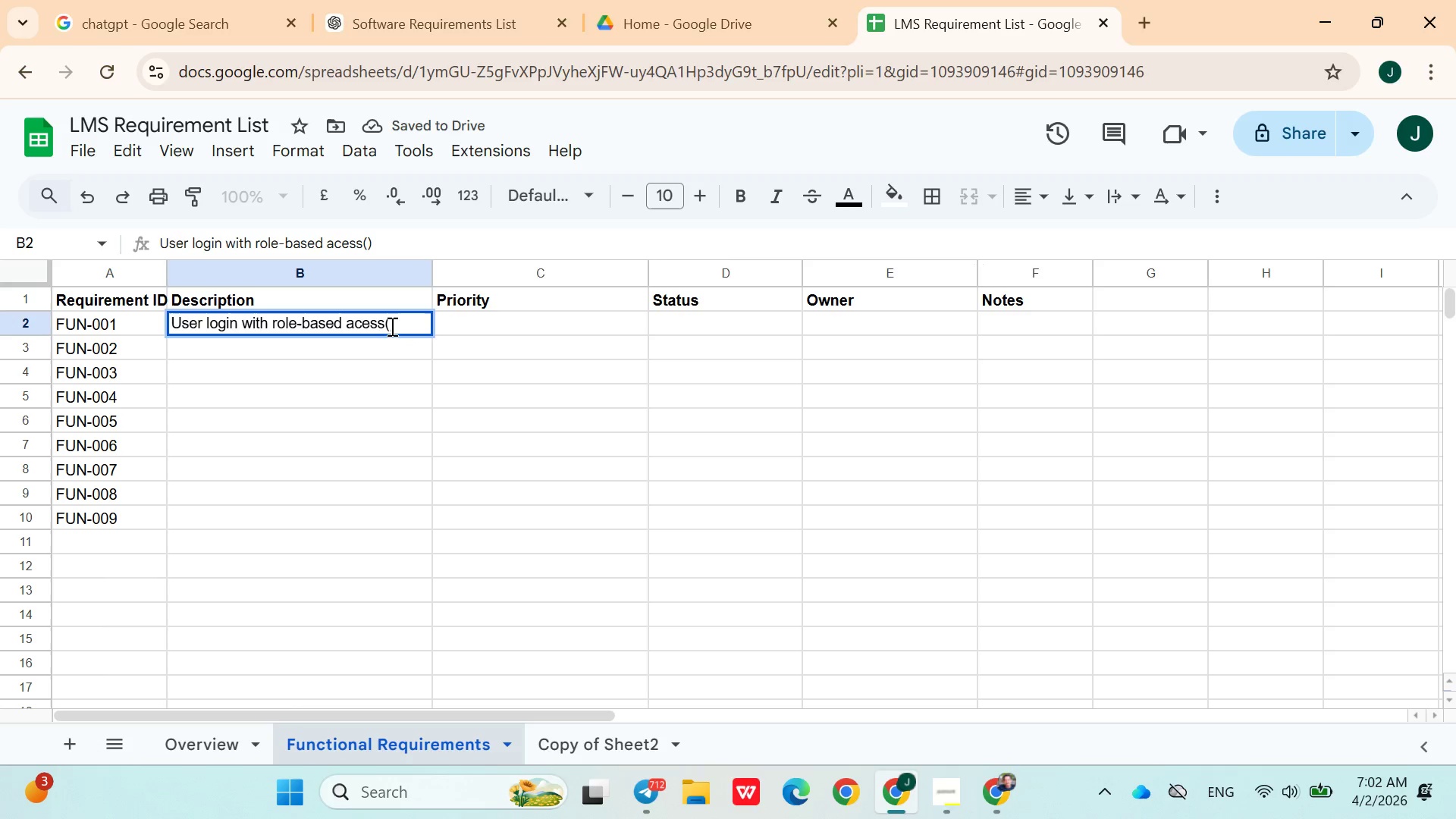 
left_click([393, 326])
 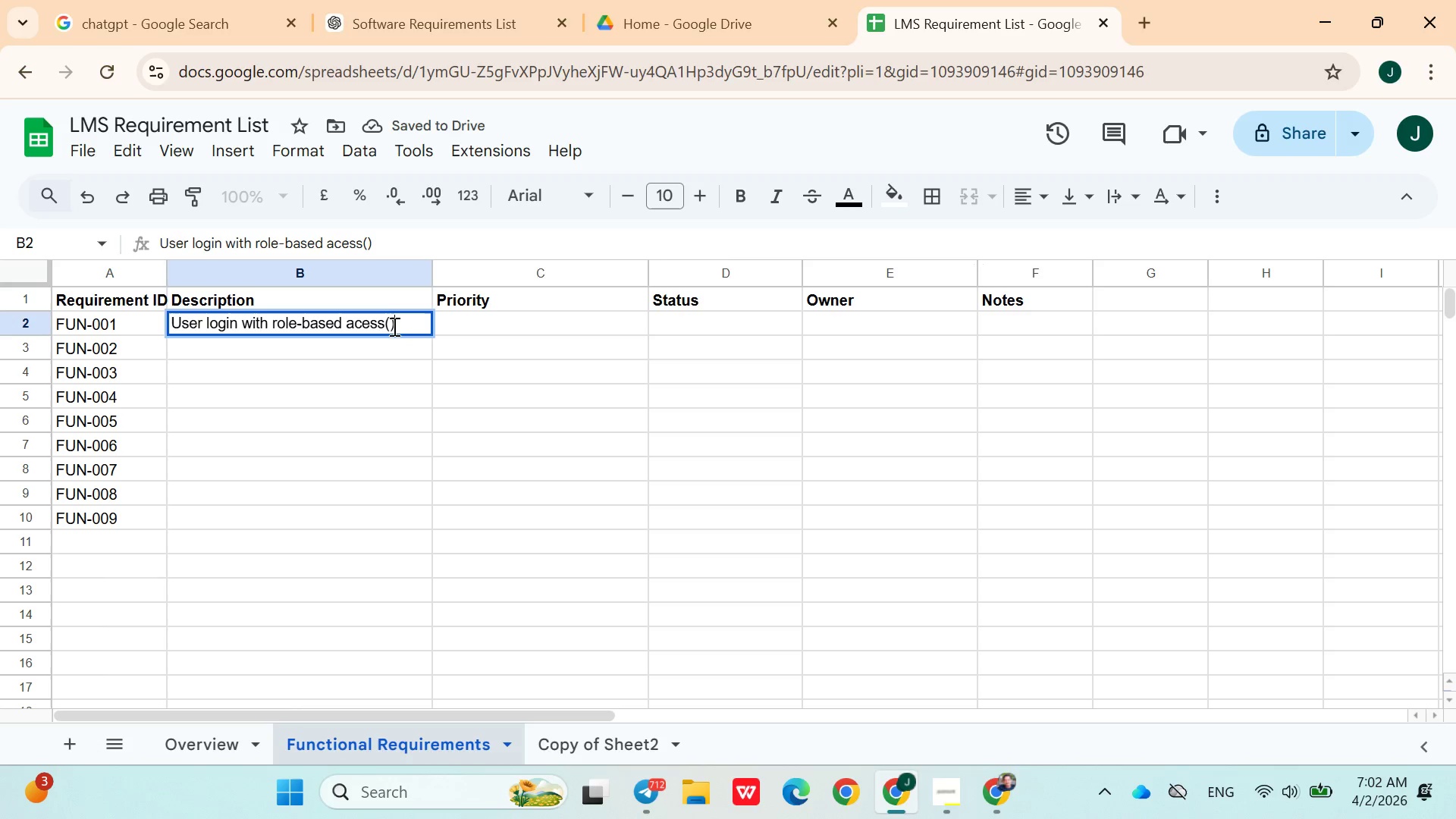 
key(ArrowLeft)
 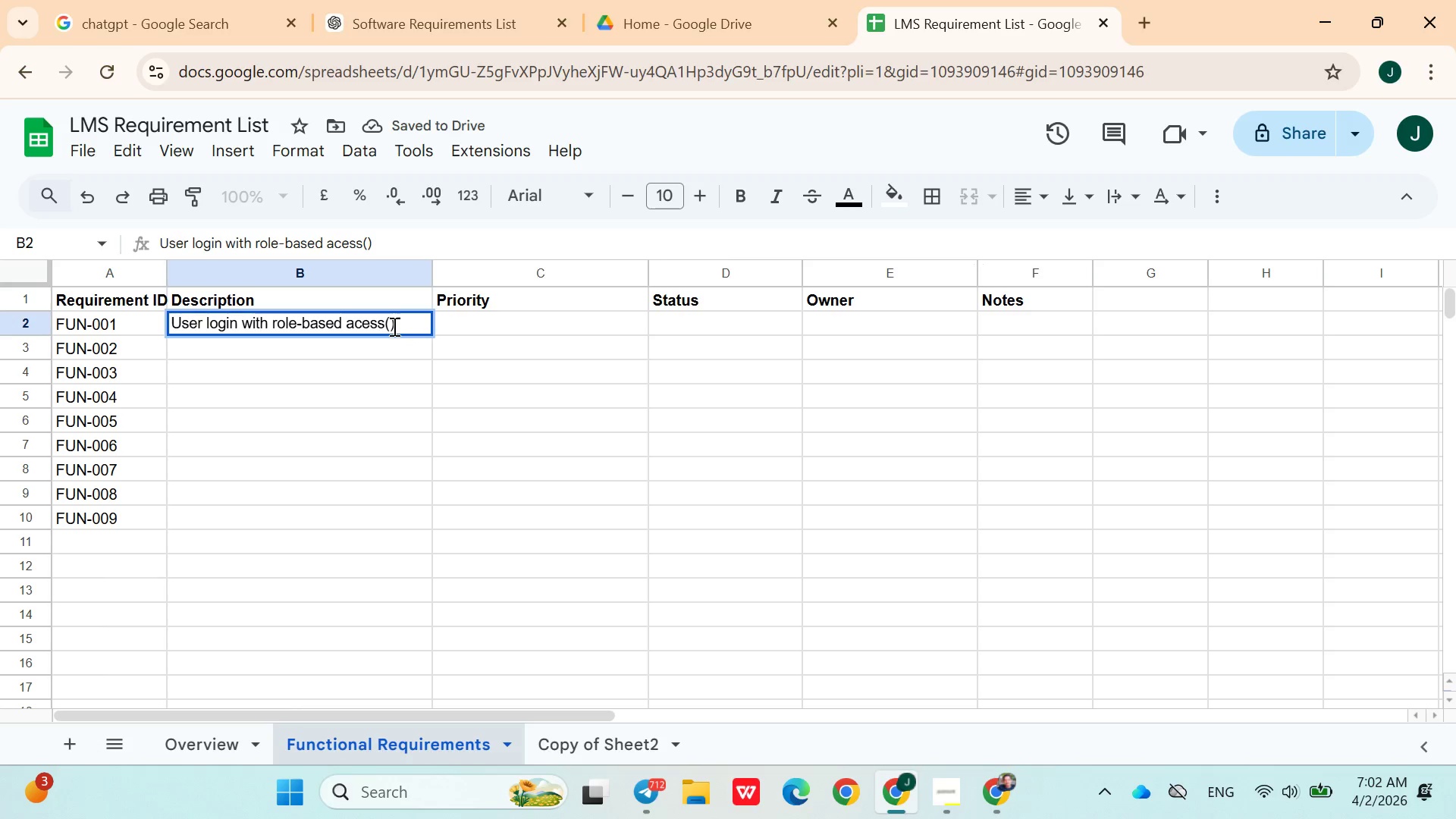 
type(Admin,Instructor,Student)
 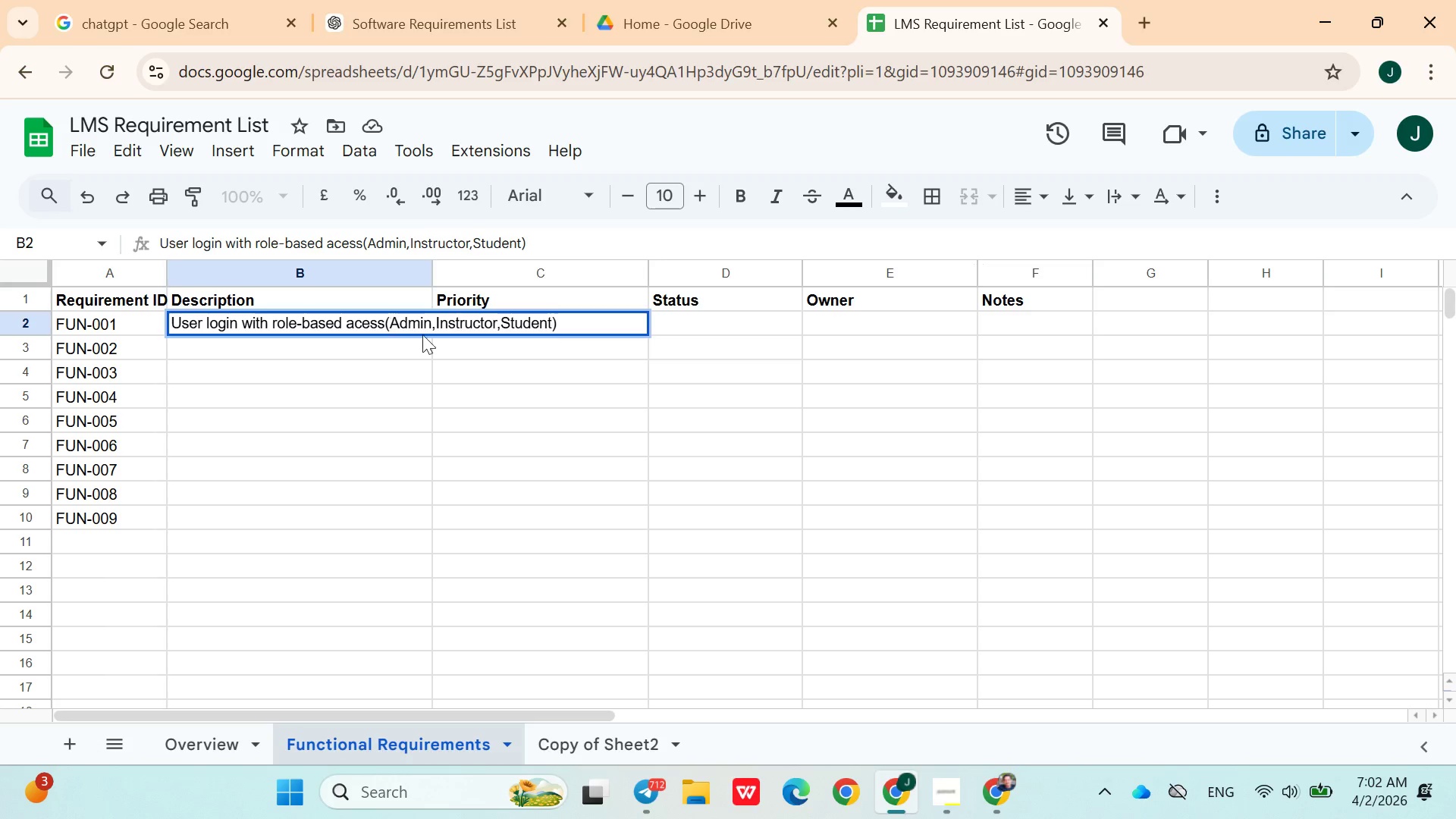 
left_click([693, 316])
 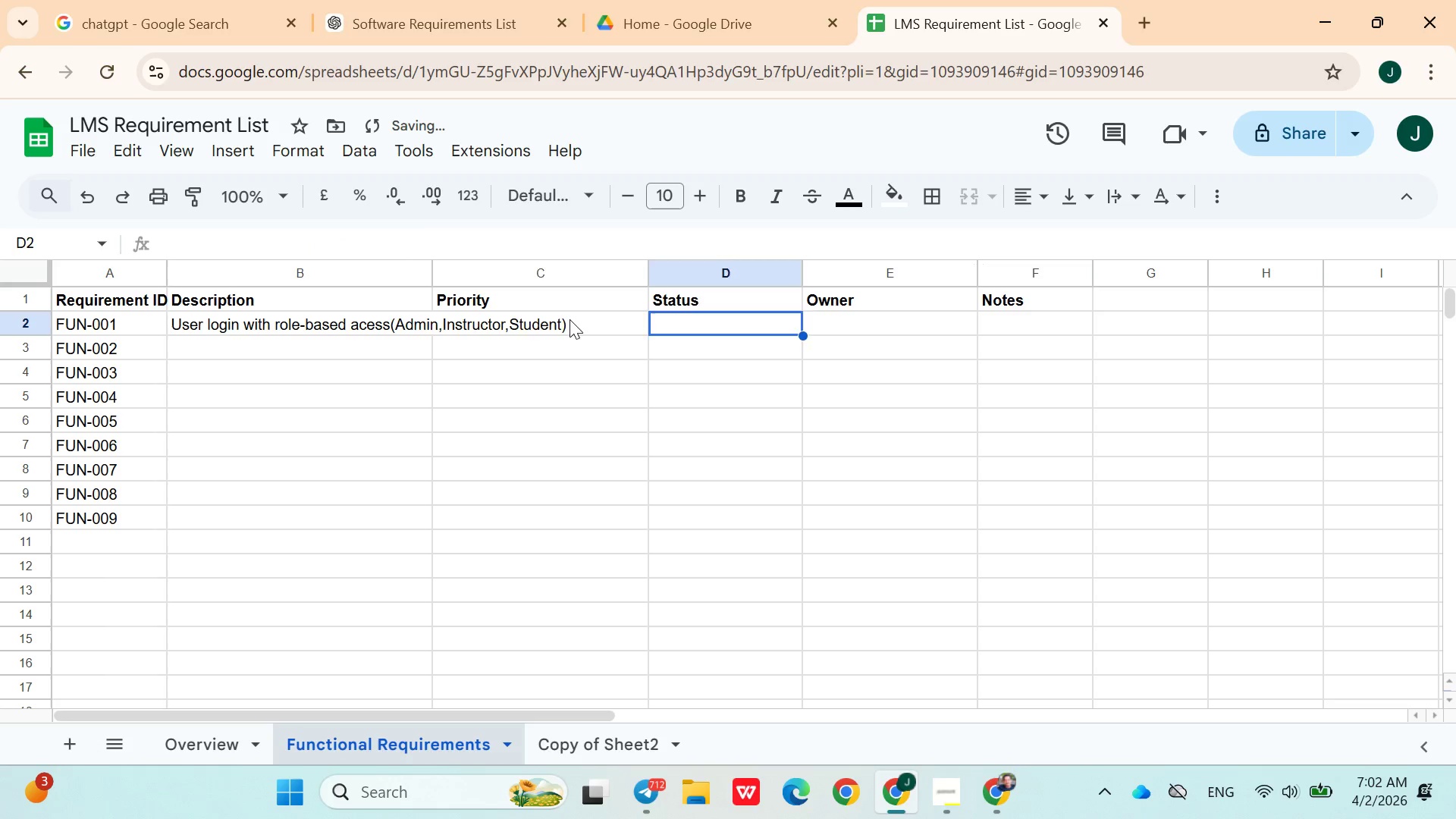 
left_click([570, 319])
 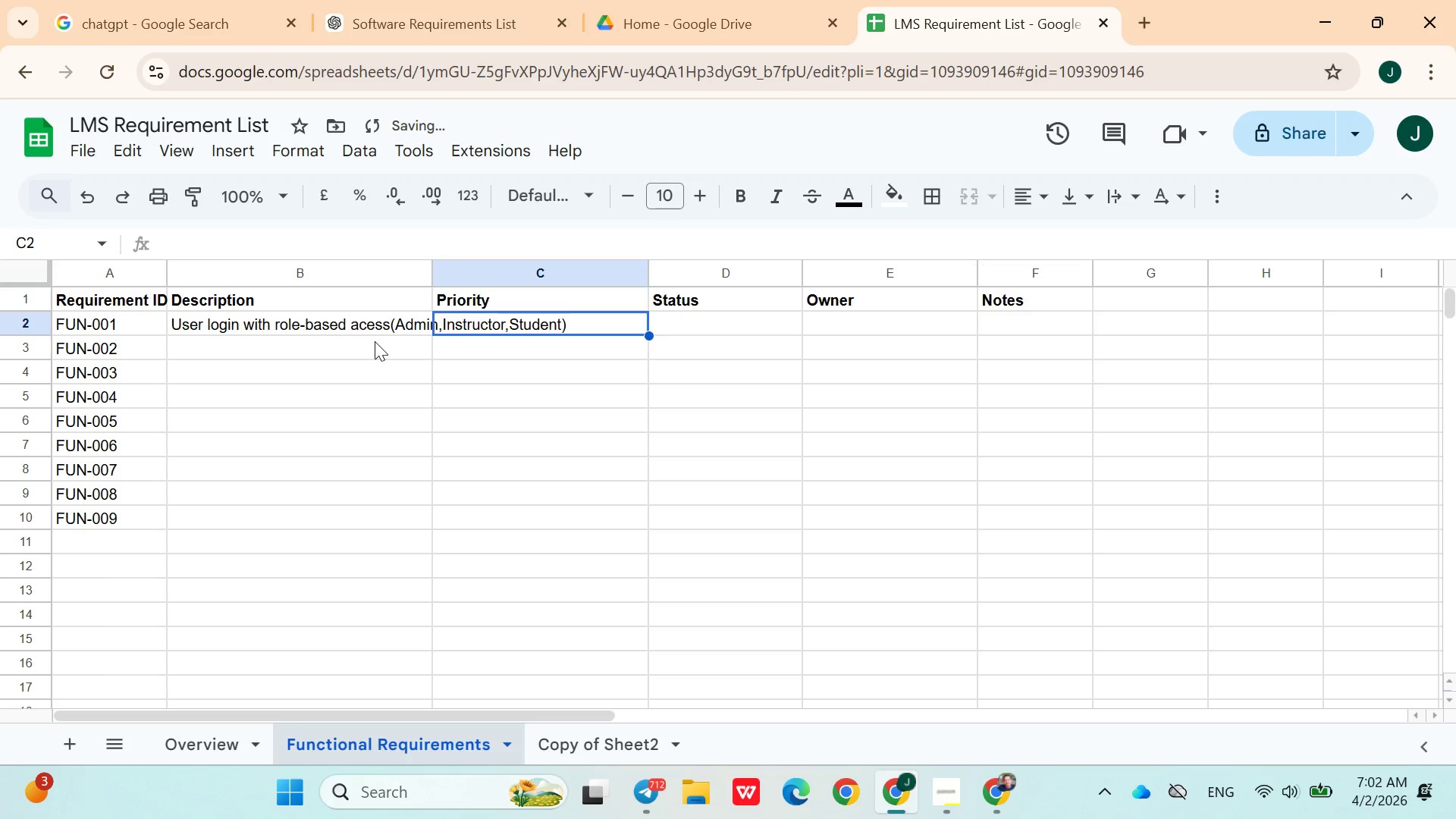 
left_click([372, 340])
 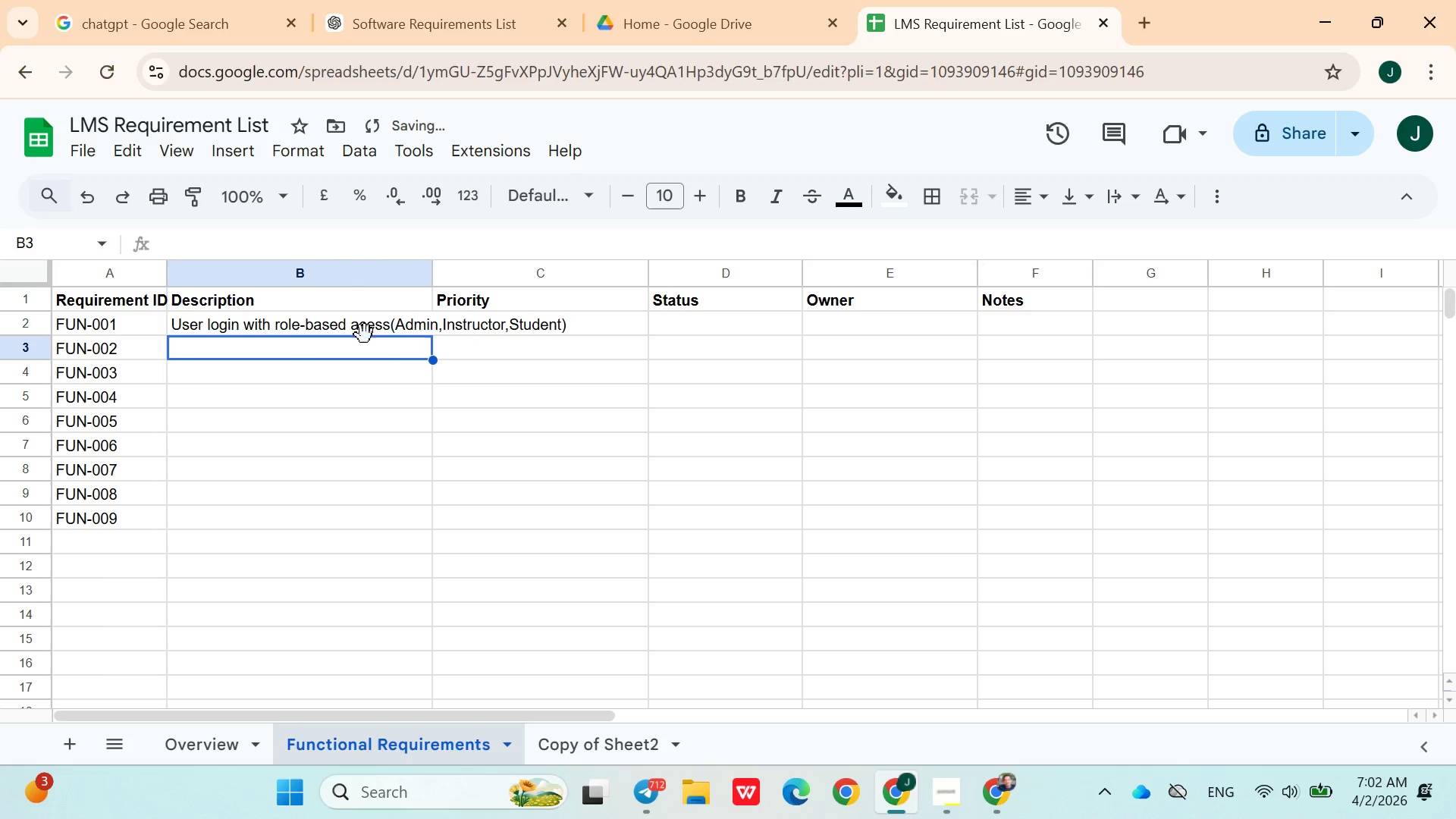 
left_click([364, 334])
 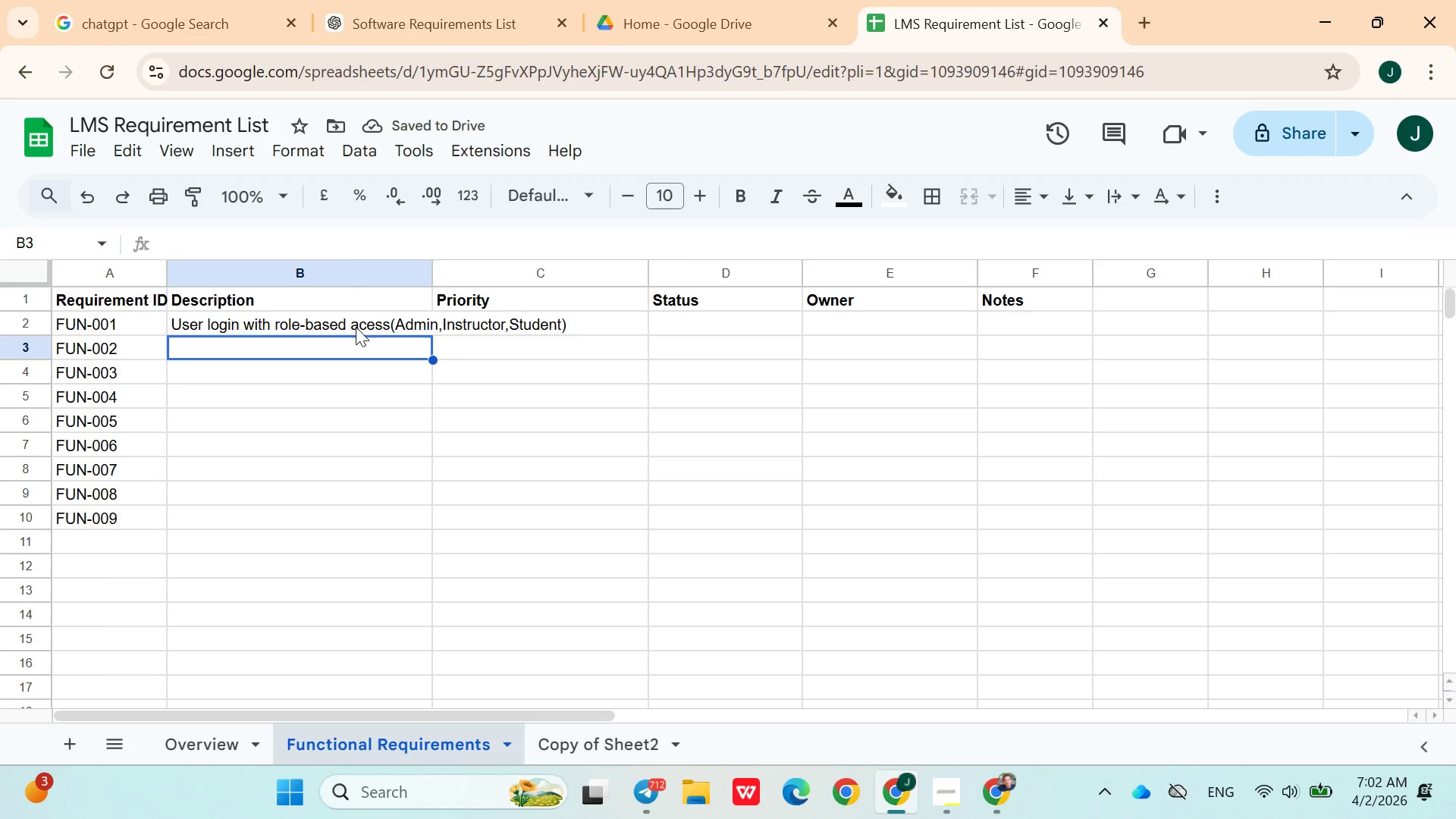 
left_click([354, 325])
 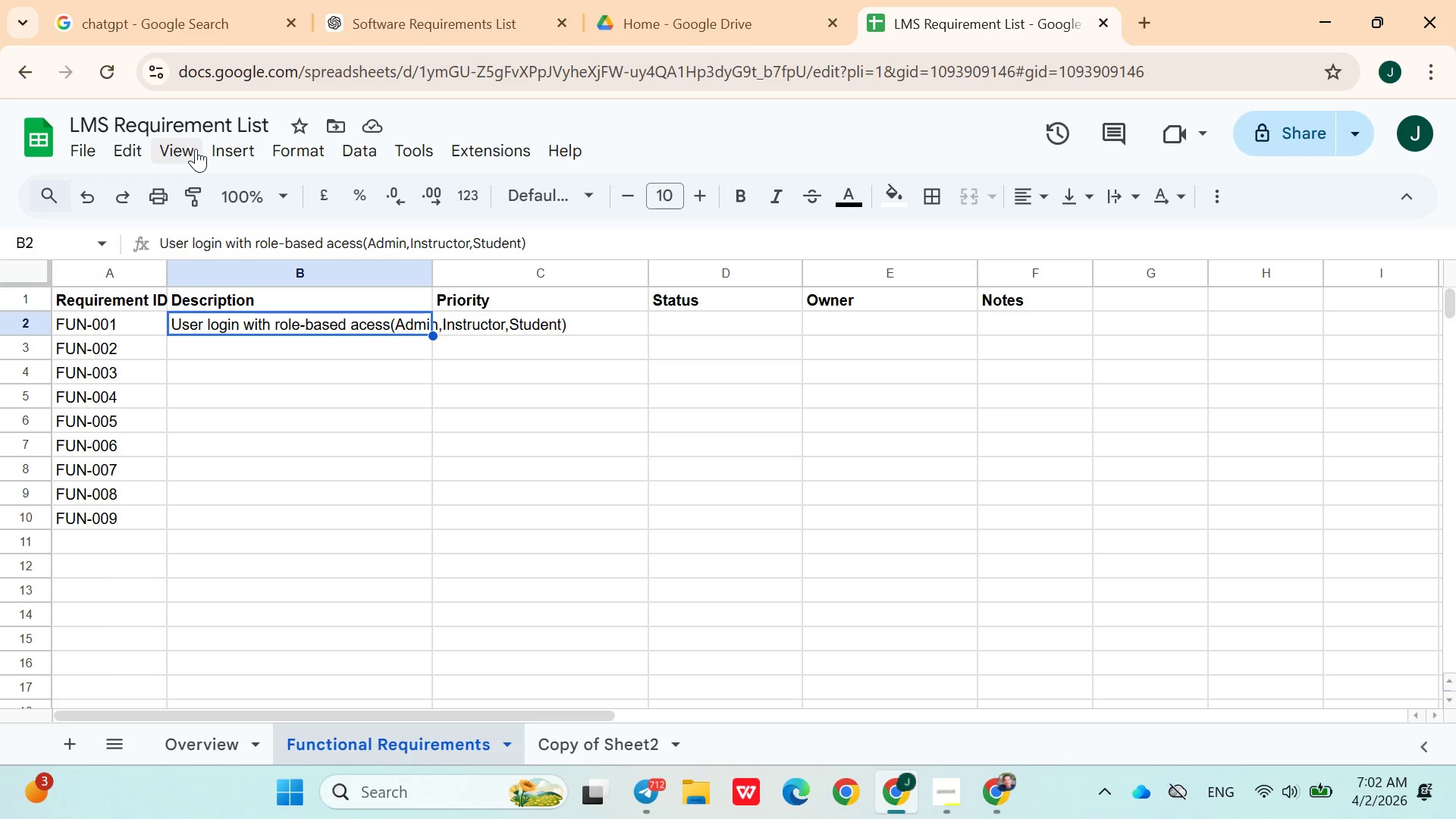 
left_click([281, 157])
 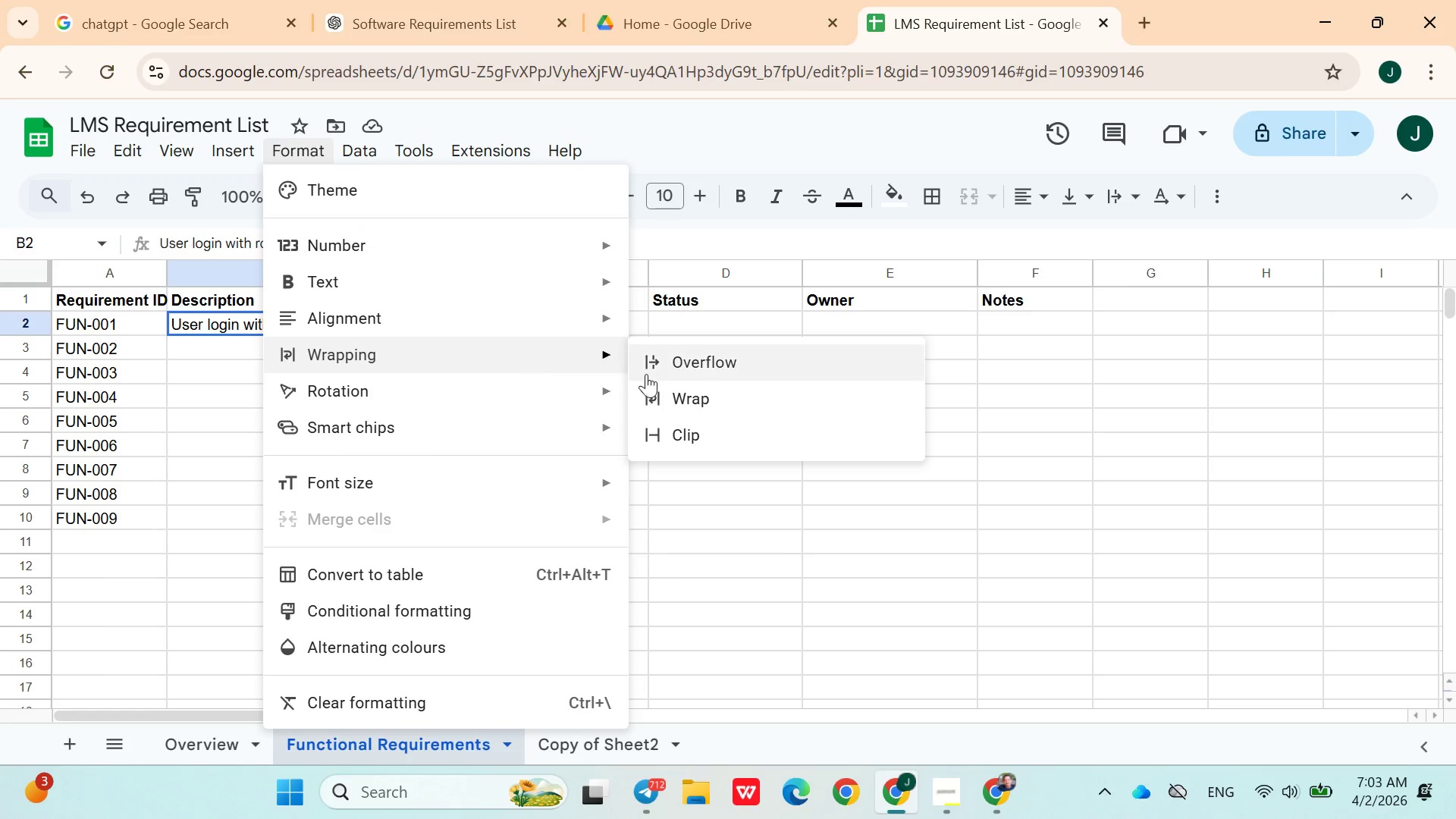 
left_click([665, 393])
 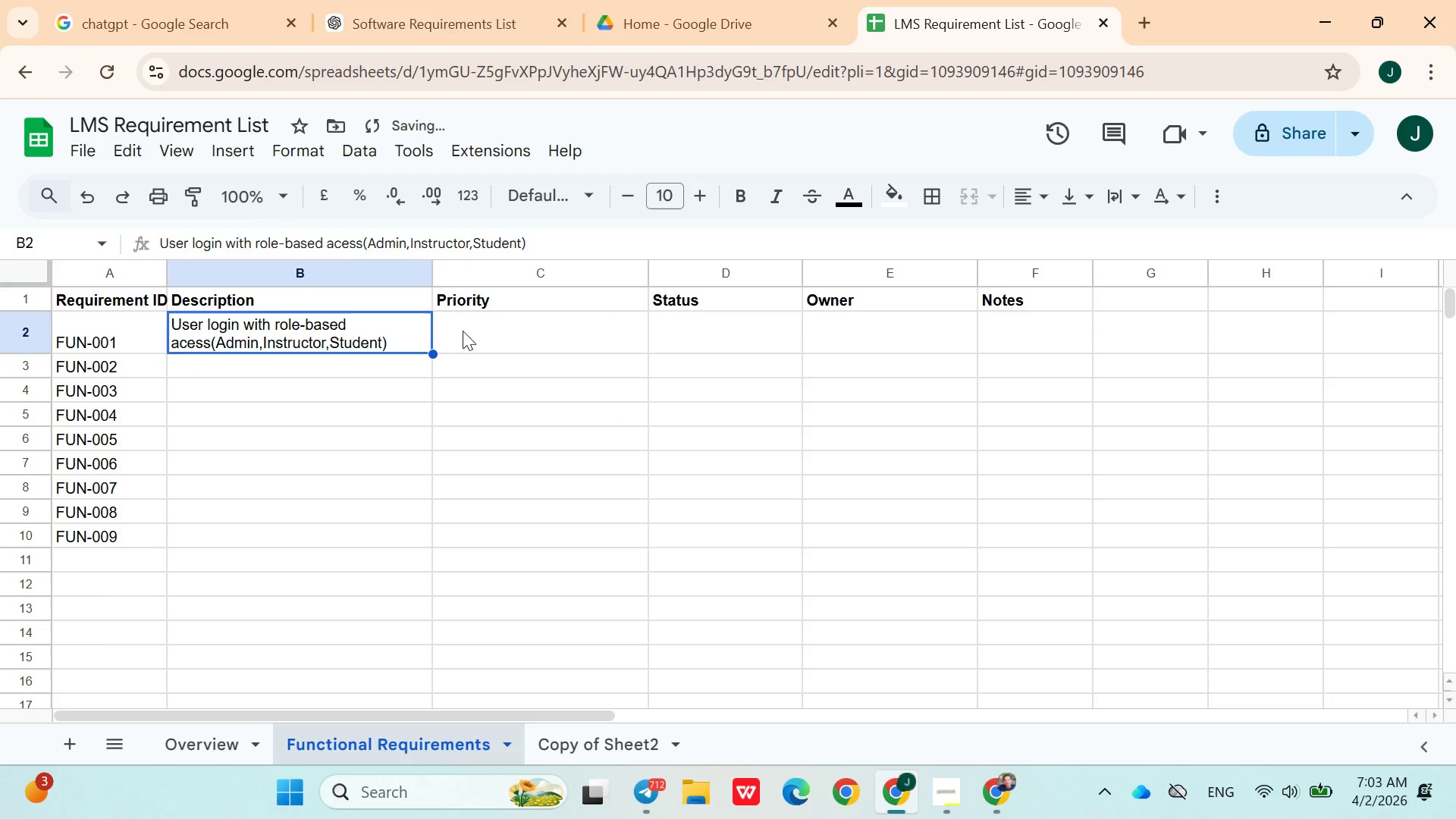 
left_click([463, 331])
 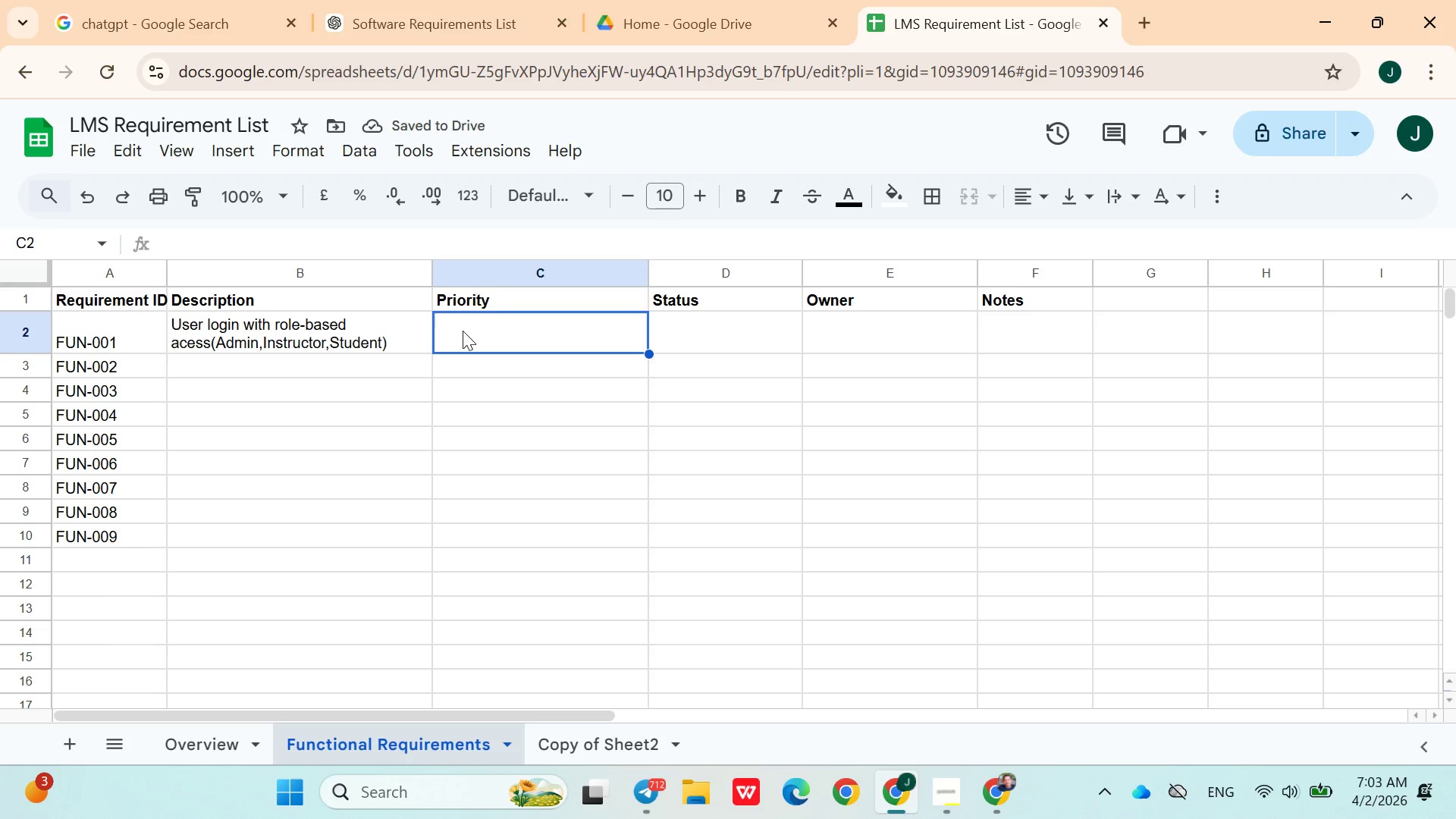 
type(High)
 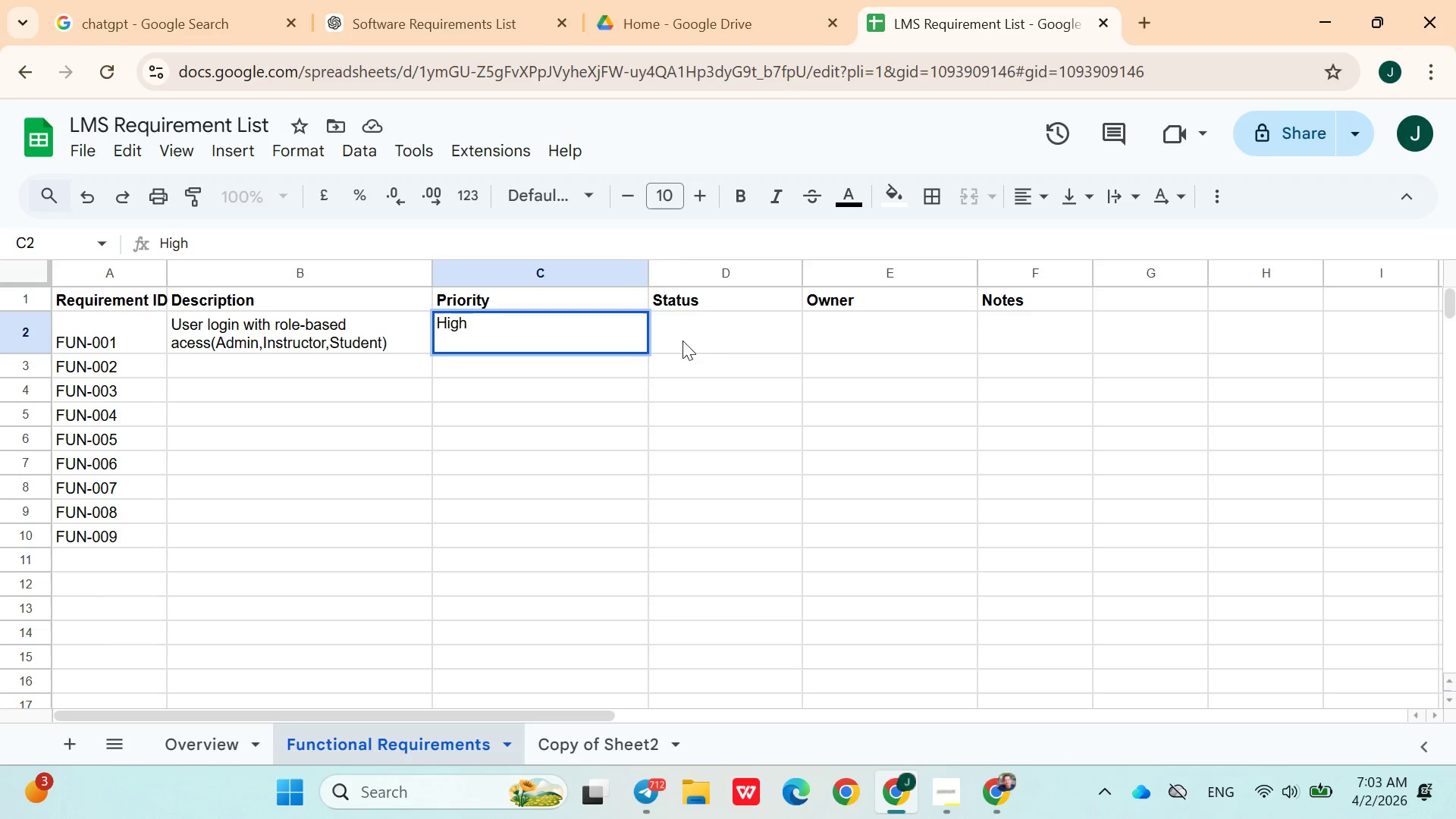 
left_click([686, 336])
 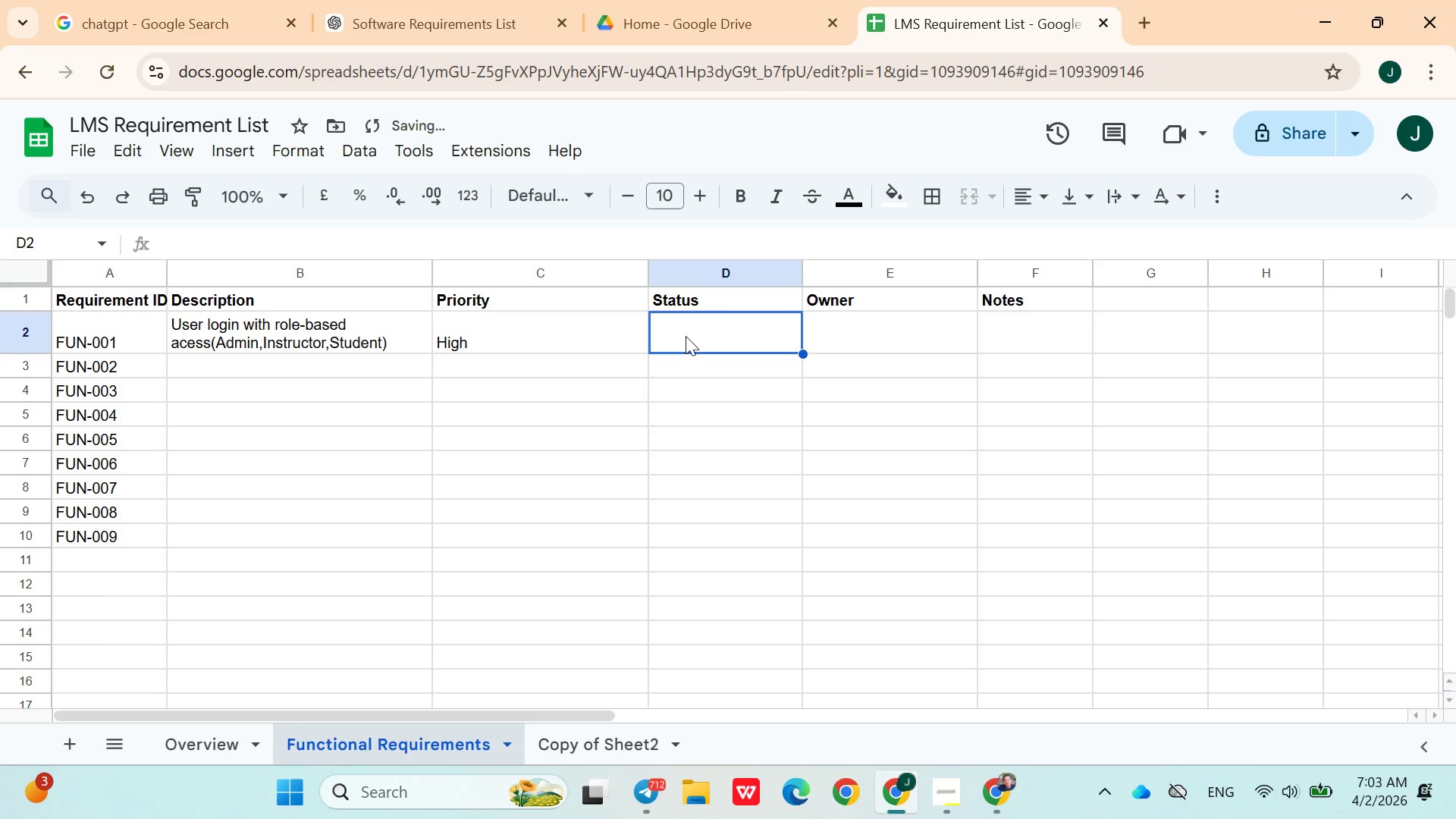 
hold_key(key=ShiftLeft, duration=1.51)
 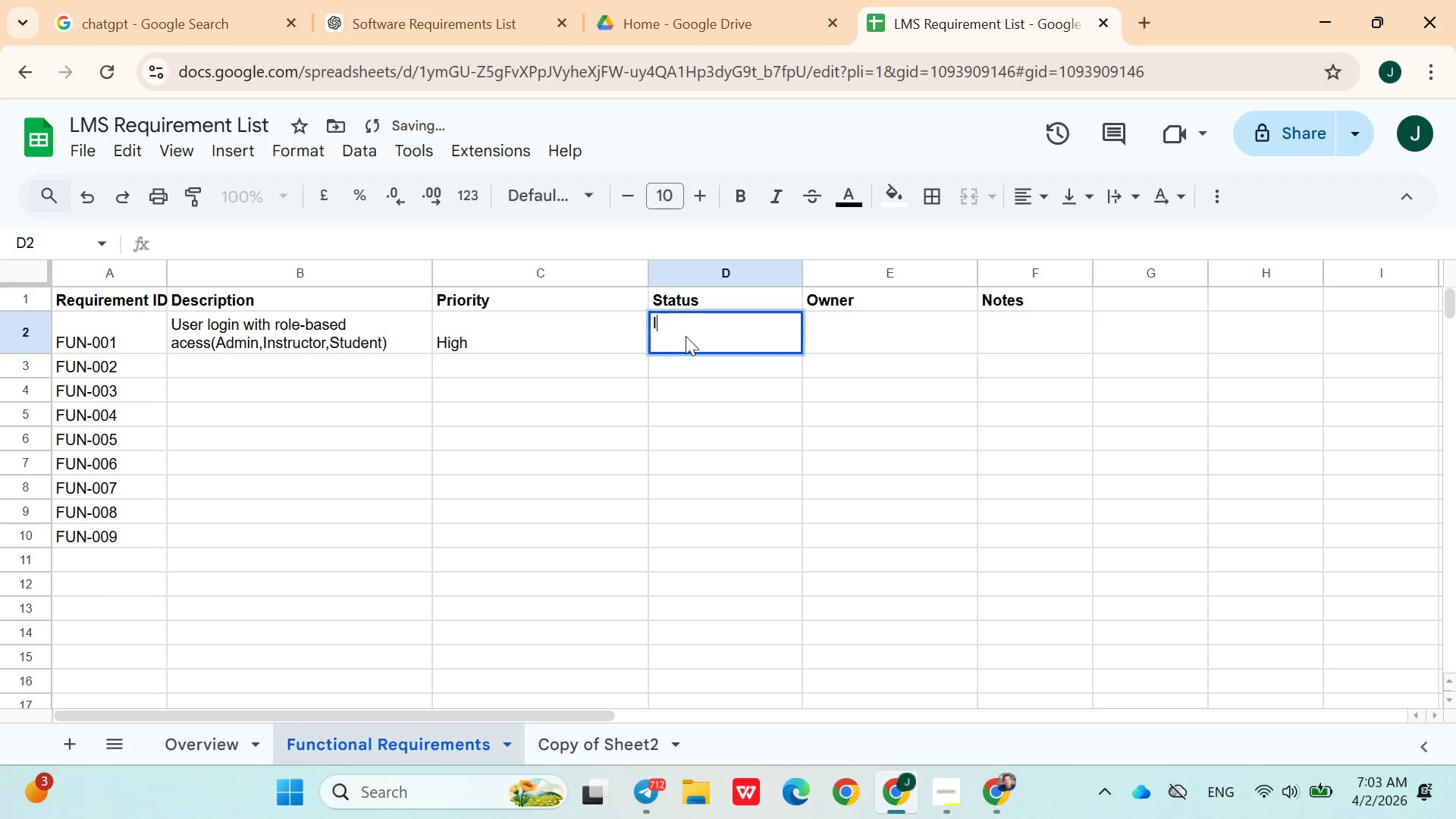 
type(In d)
key(Backspace)
type(Development)
 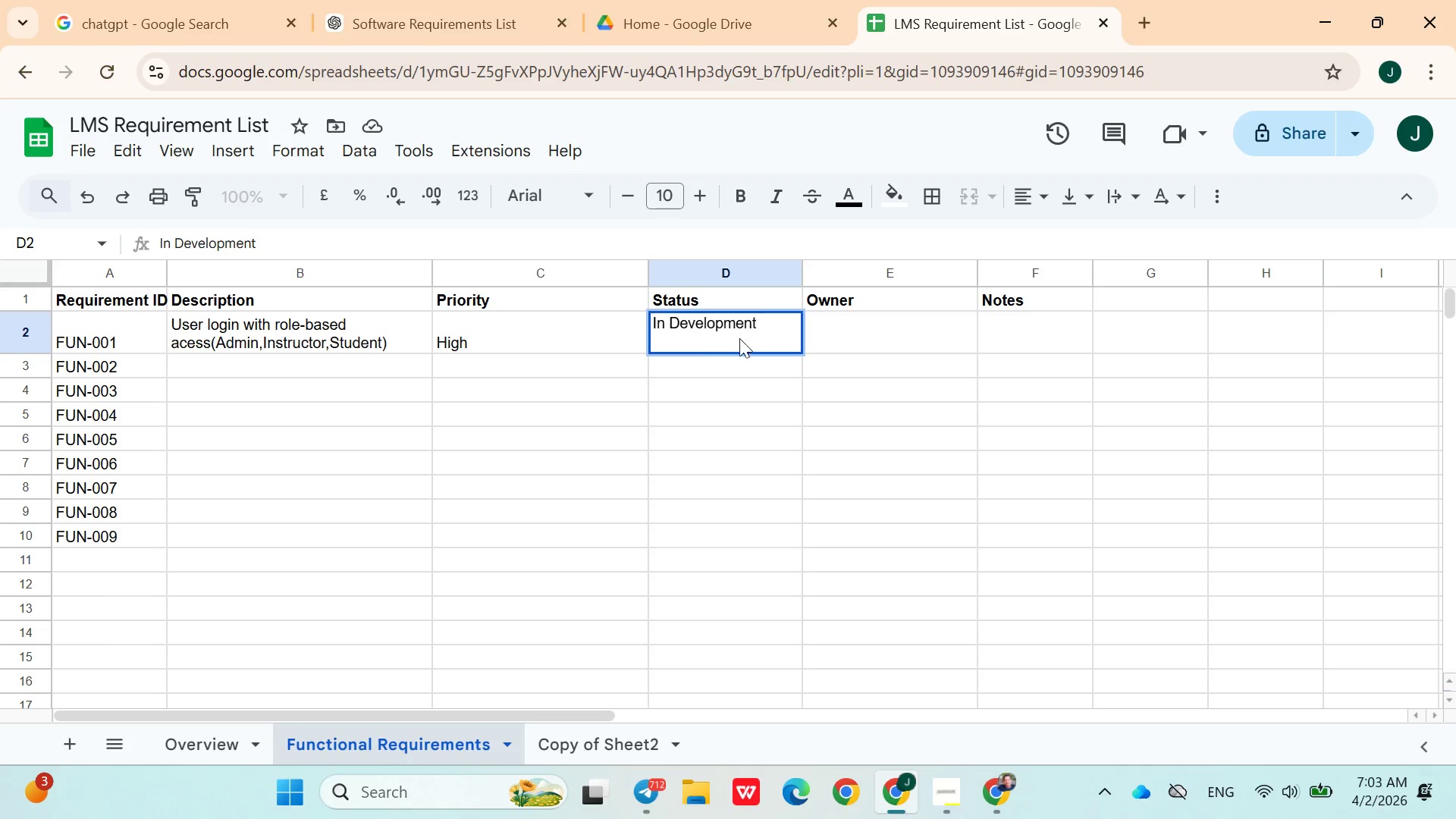 
left_click([847, 333])
 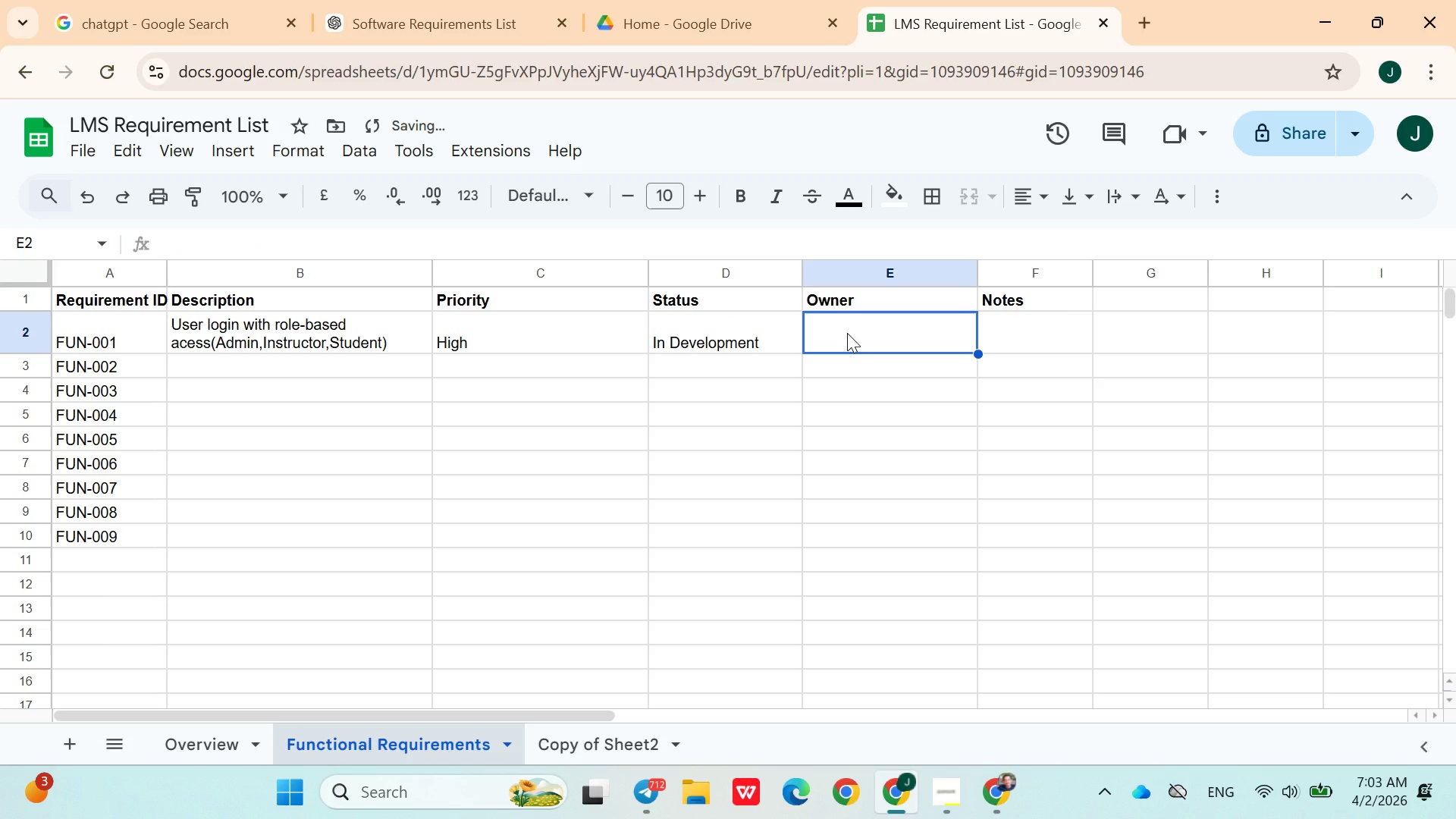 
type(It Head)
 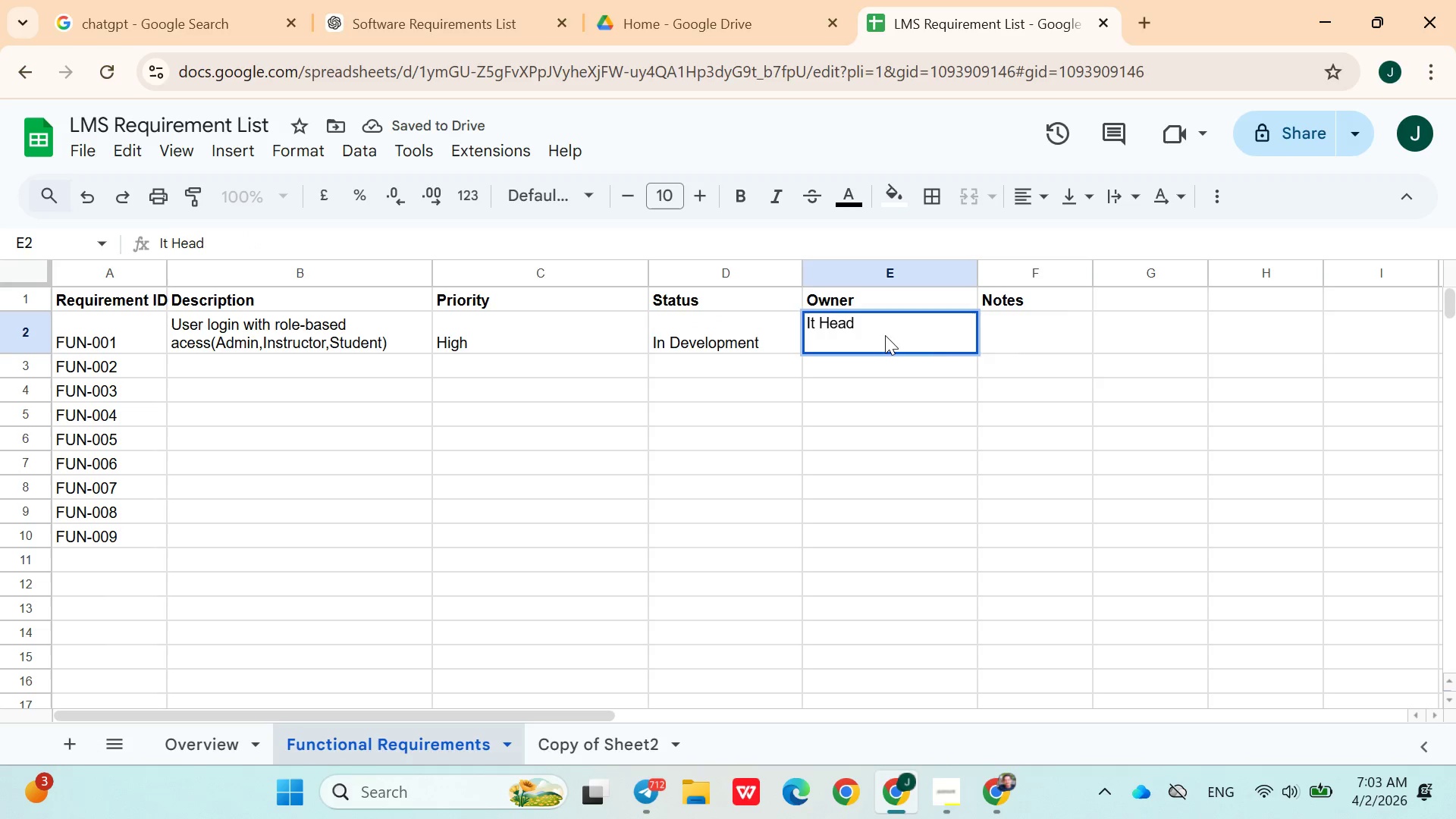 
left_click_drag(start_coordinate=[1090, 274], to_coordinate=[1213, 285])
 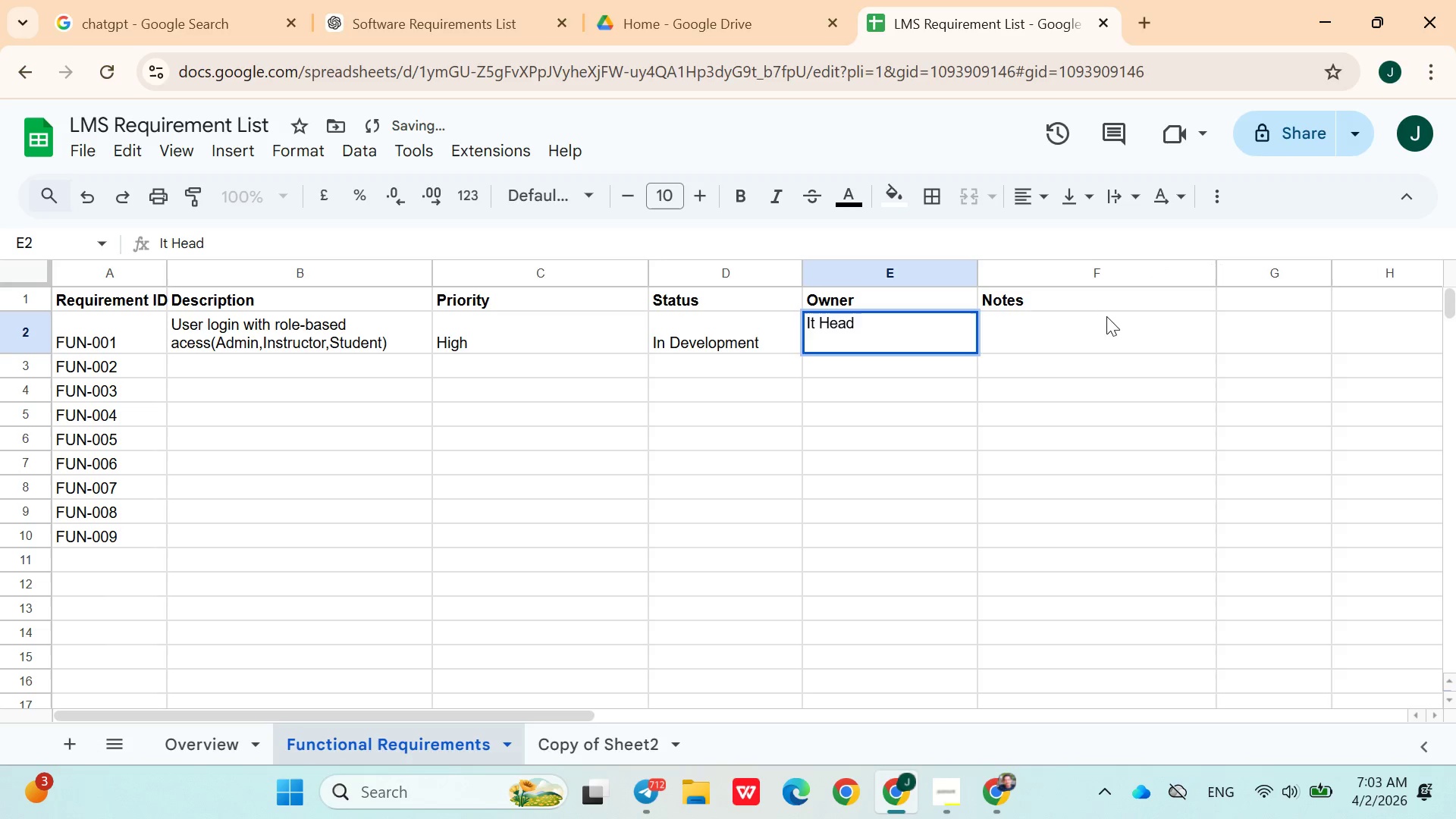 
left_click([1101, 318])
 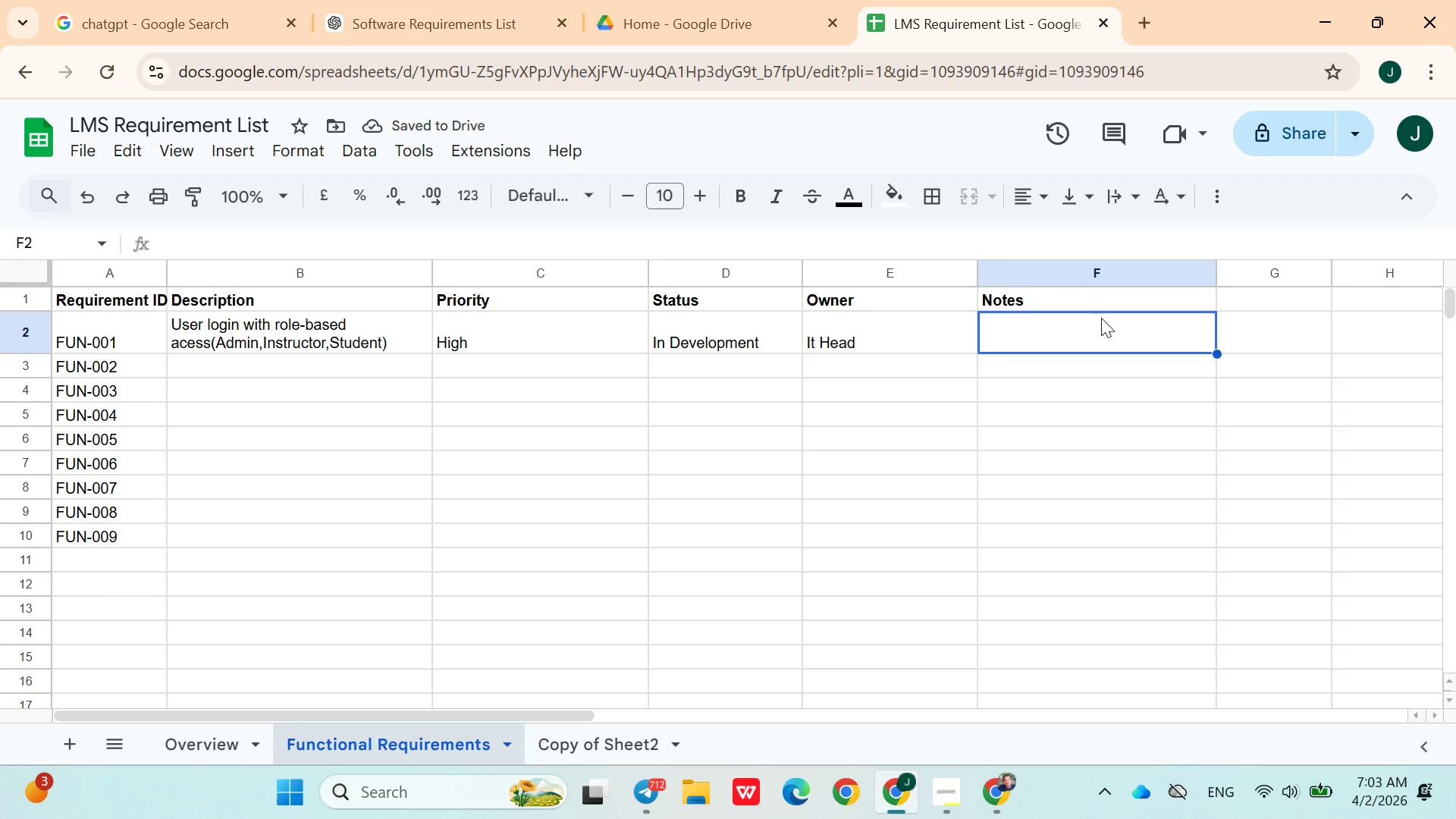 
wait(8.11)
 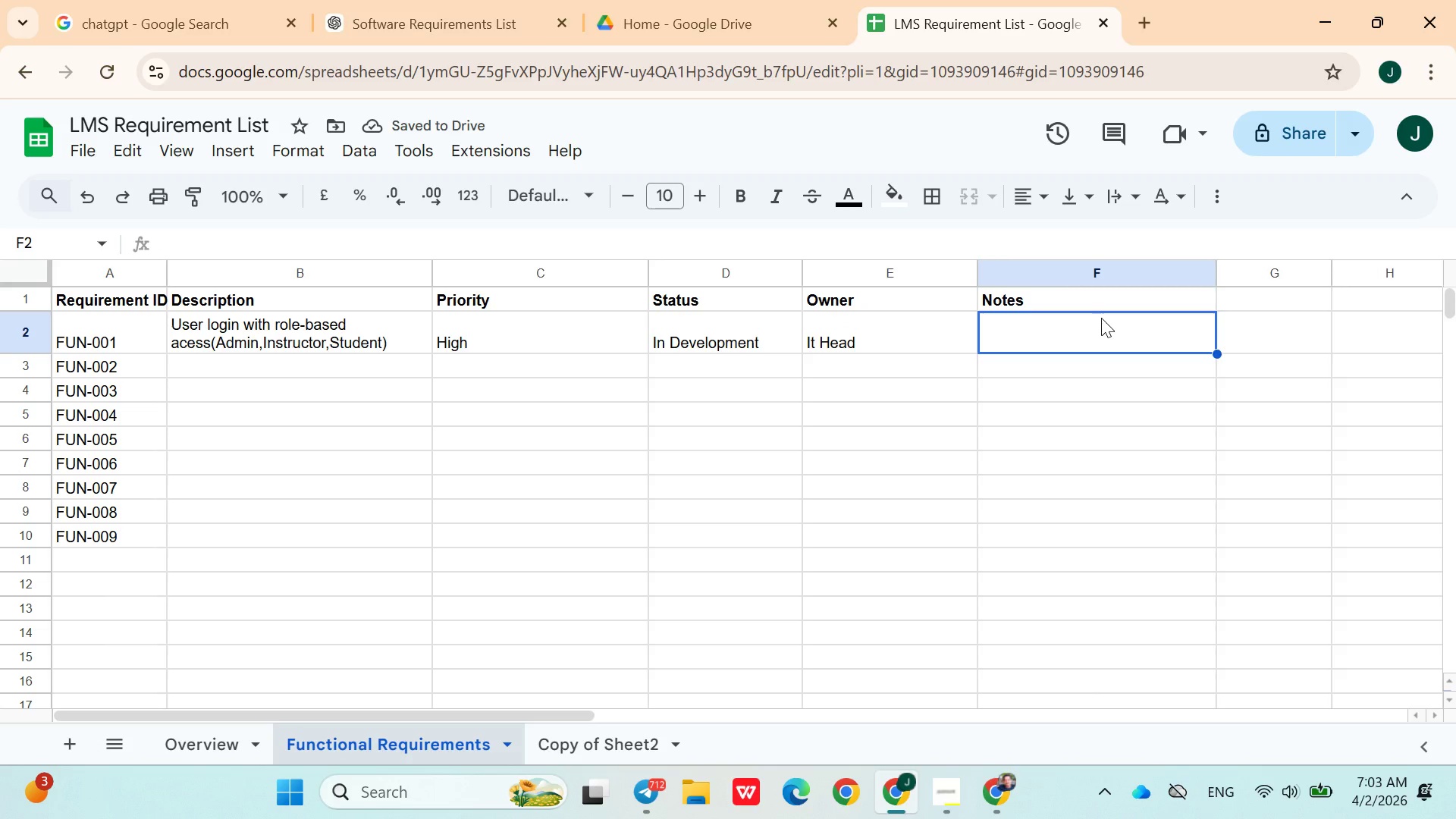 
type(core)
key(Backspace)
key(Backspace)
key(Backspace)
key(Backspace)
type(Core security feature)
 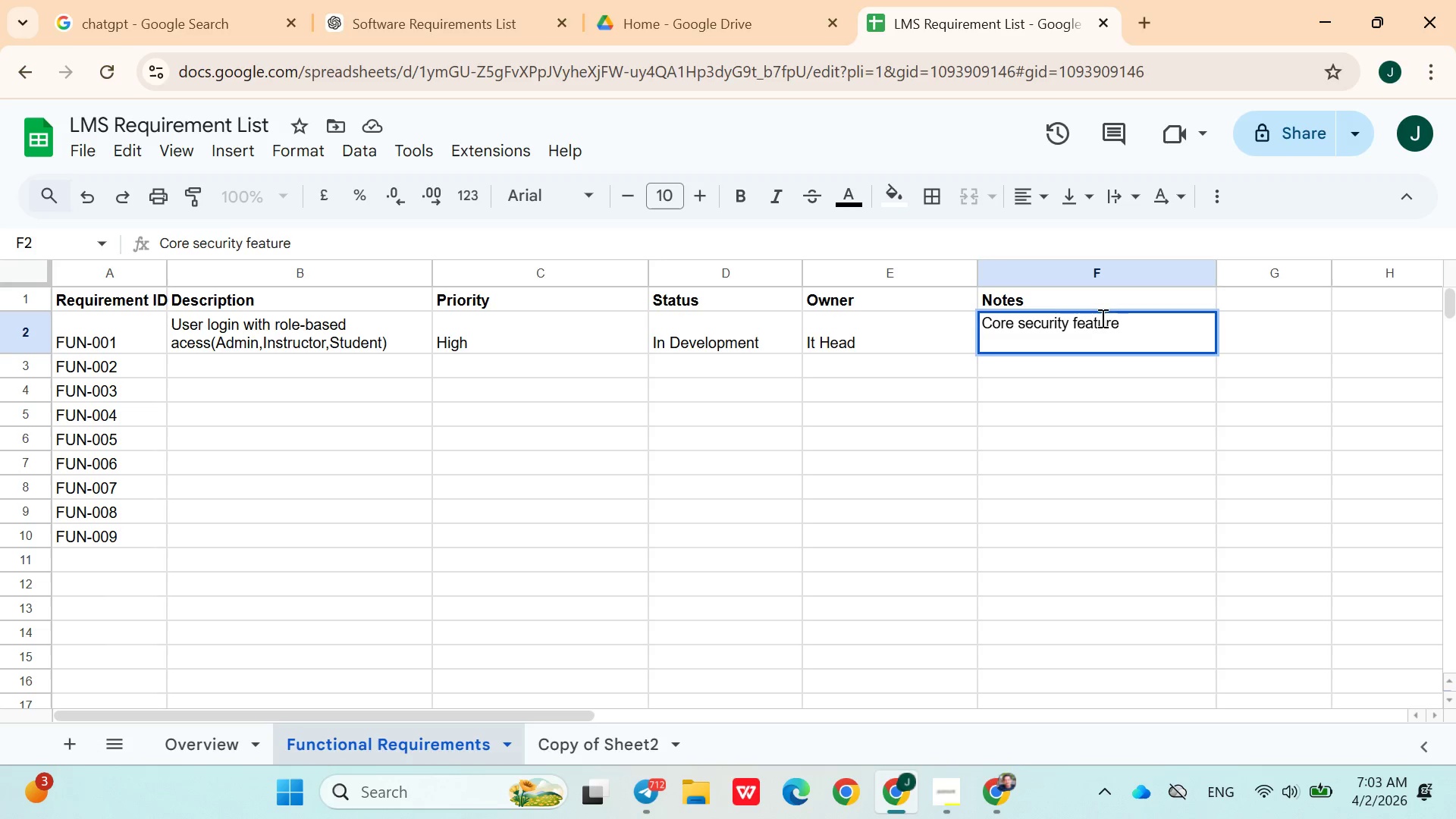 
left_click([937, 357])
 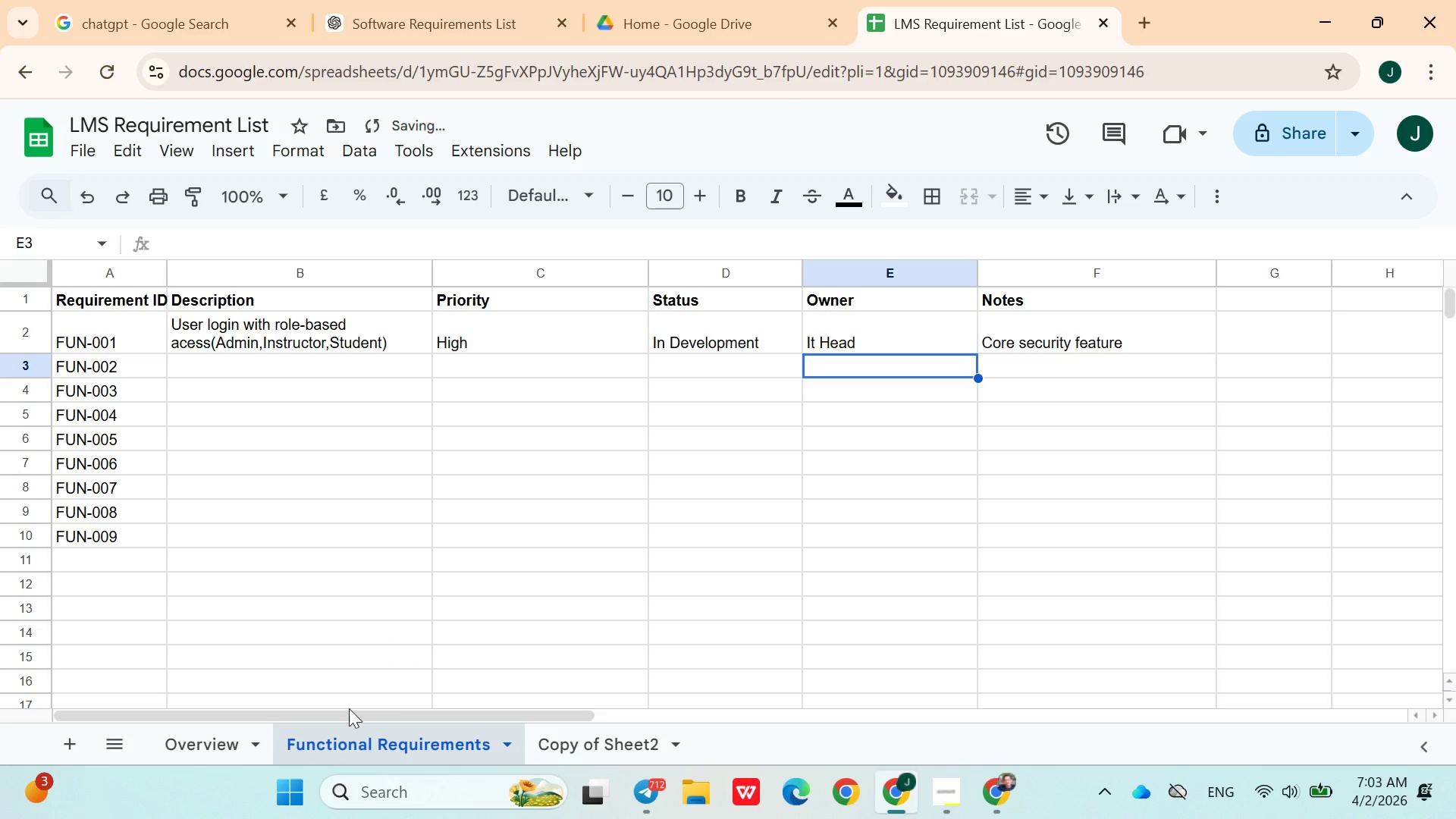 
left_click([235, 733])
 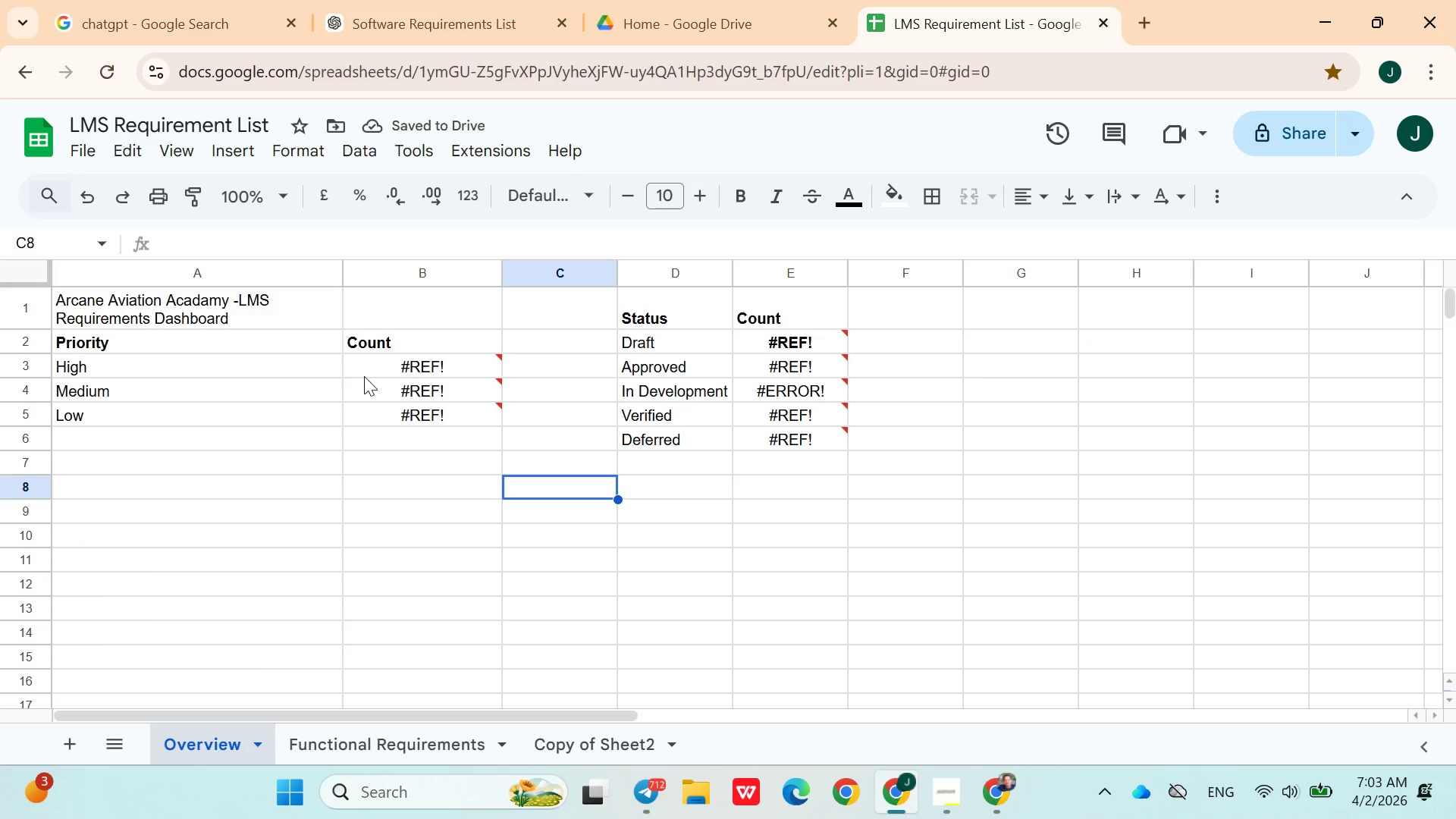 
left_click([369, 366])
 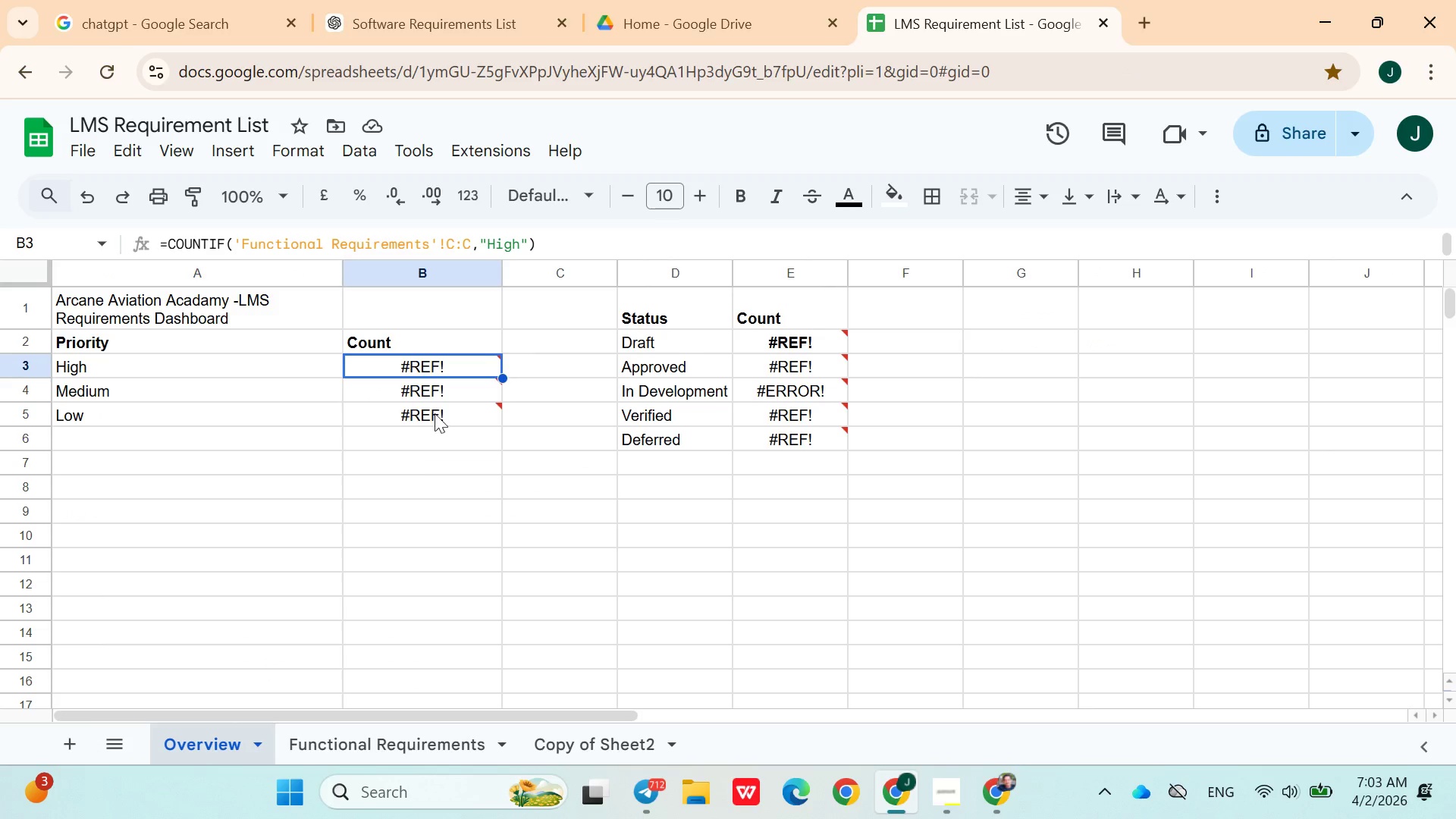 
wait(5.19)
 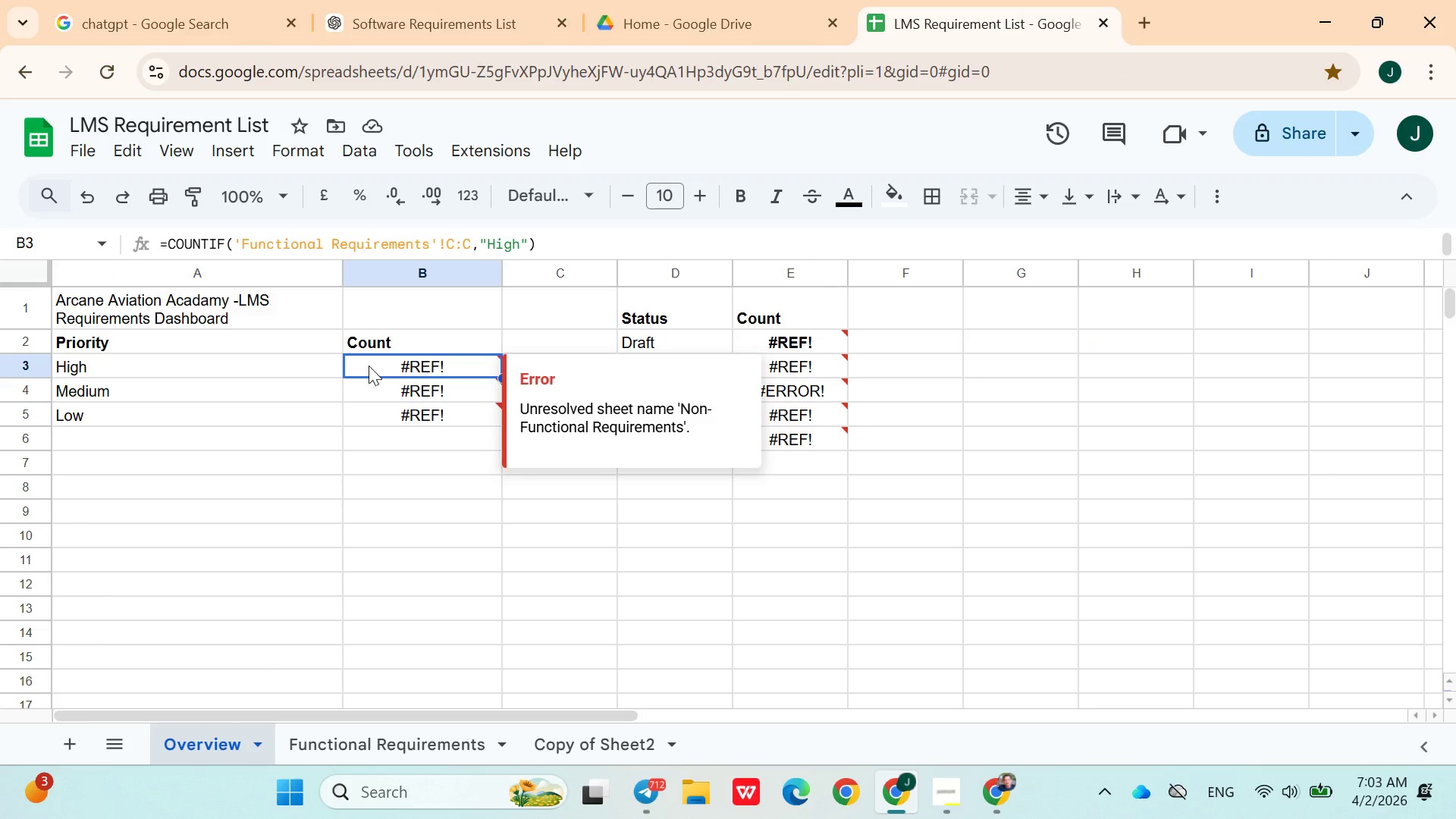 
left_click([485, 435])
 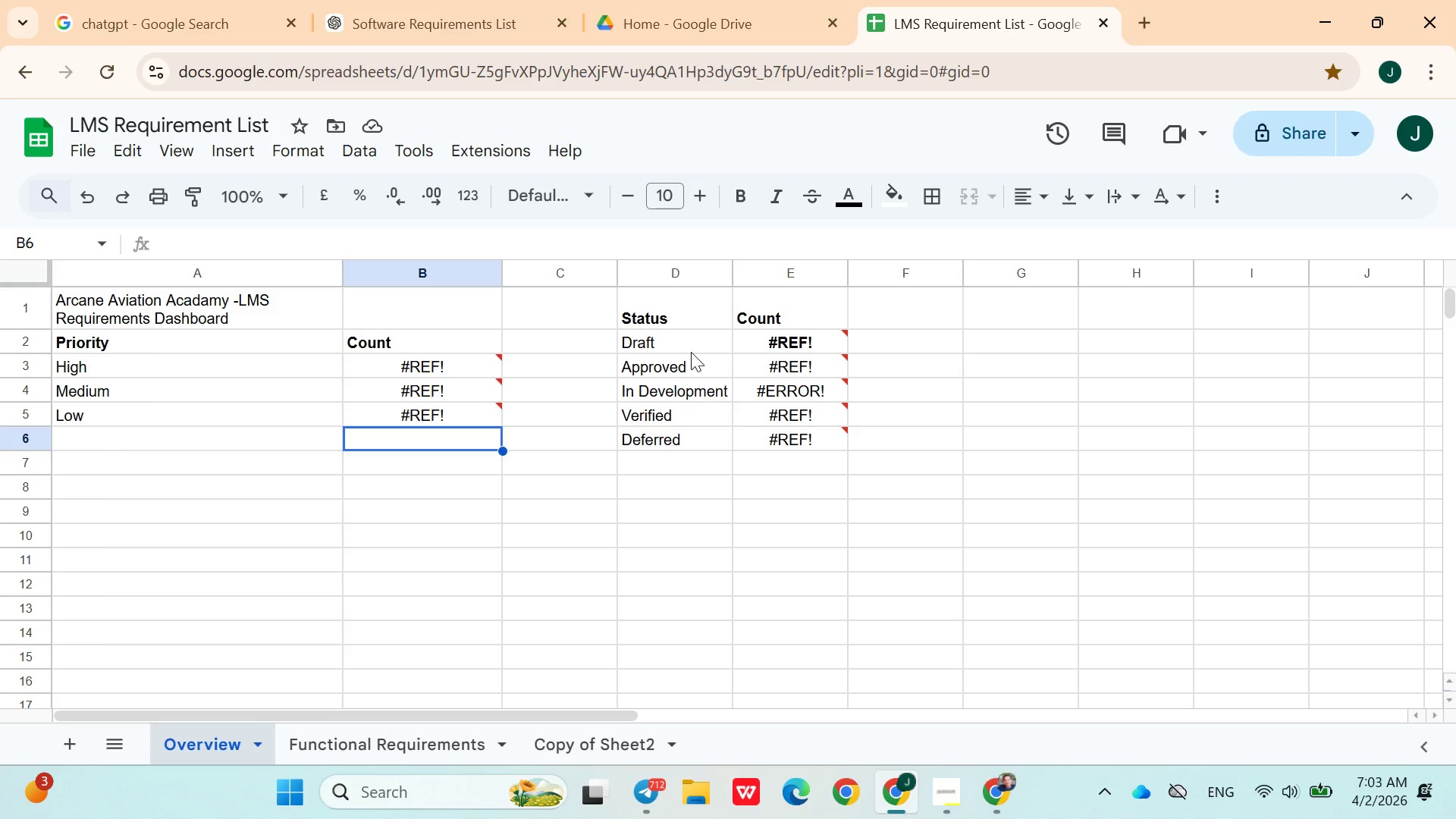 
wait(6.45)
 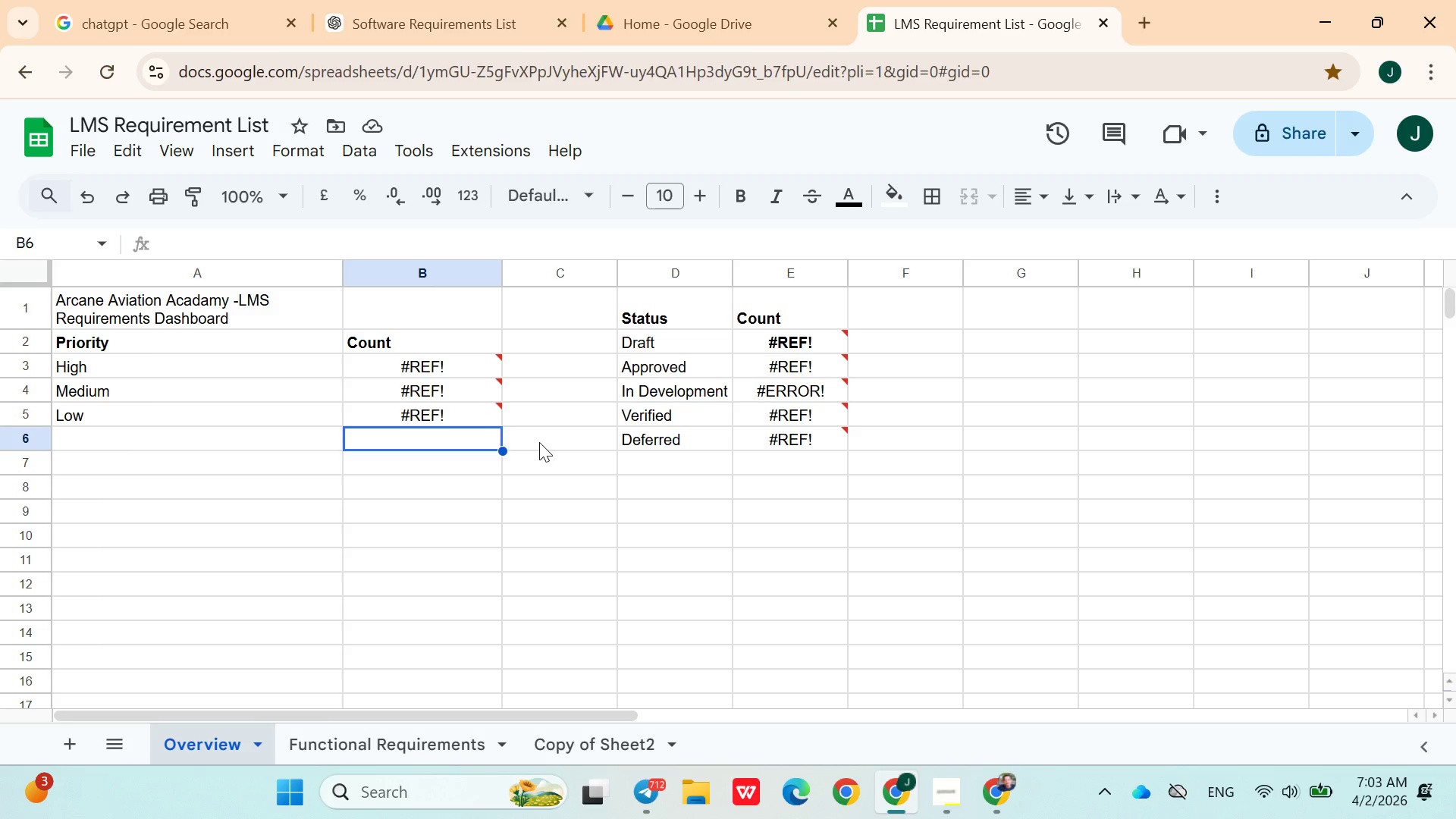 
double_click([673, 388])
 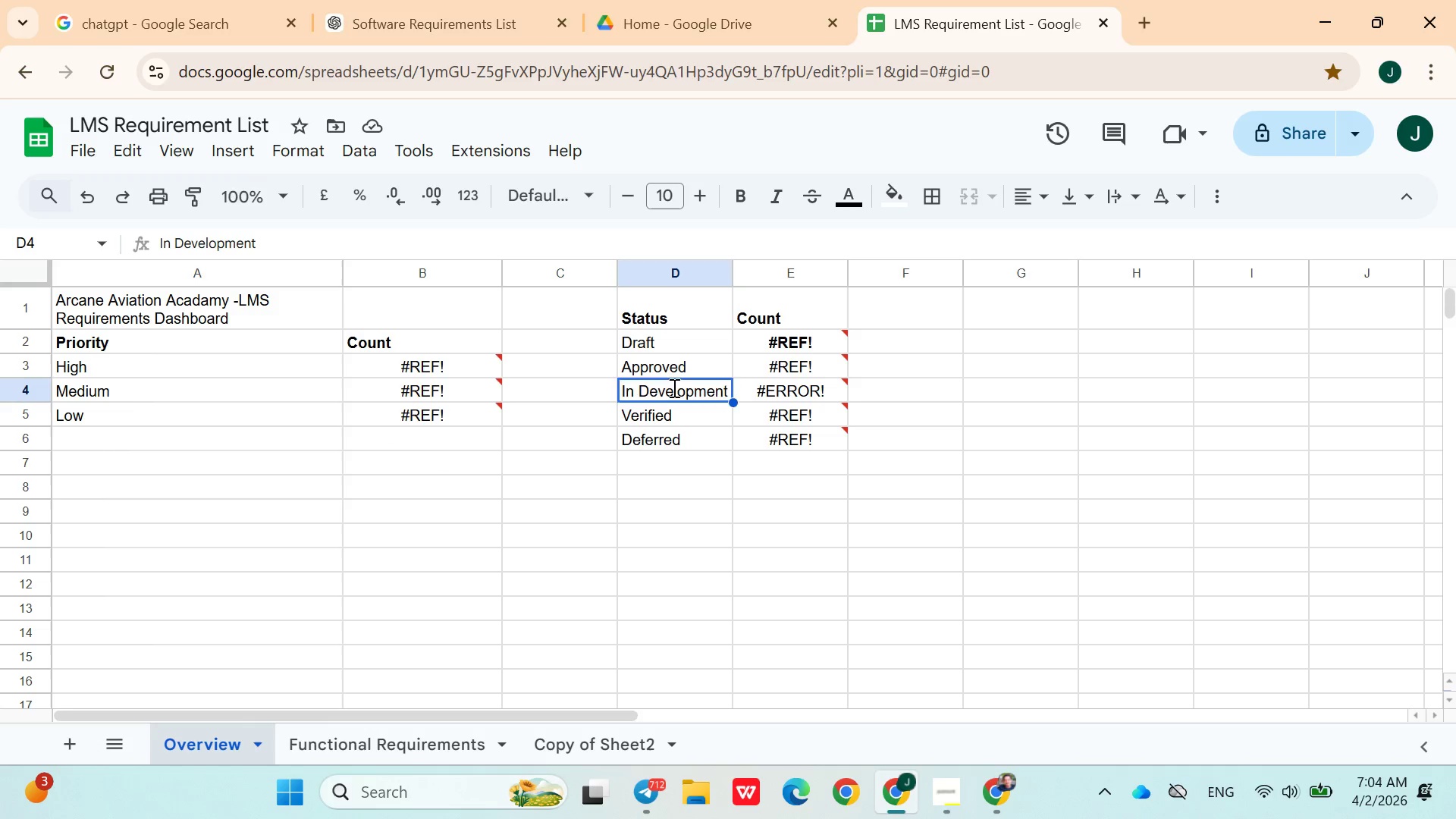 
triple_click([673, 388])
 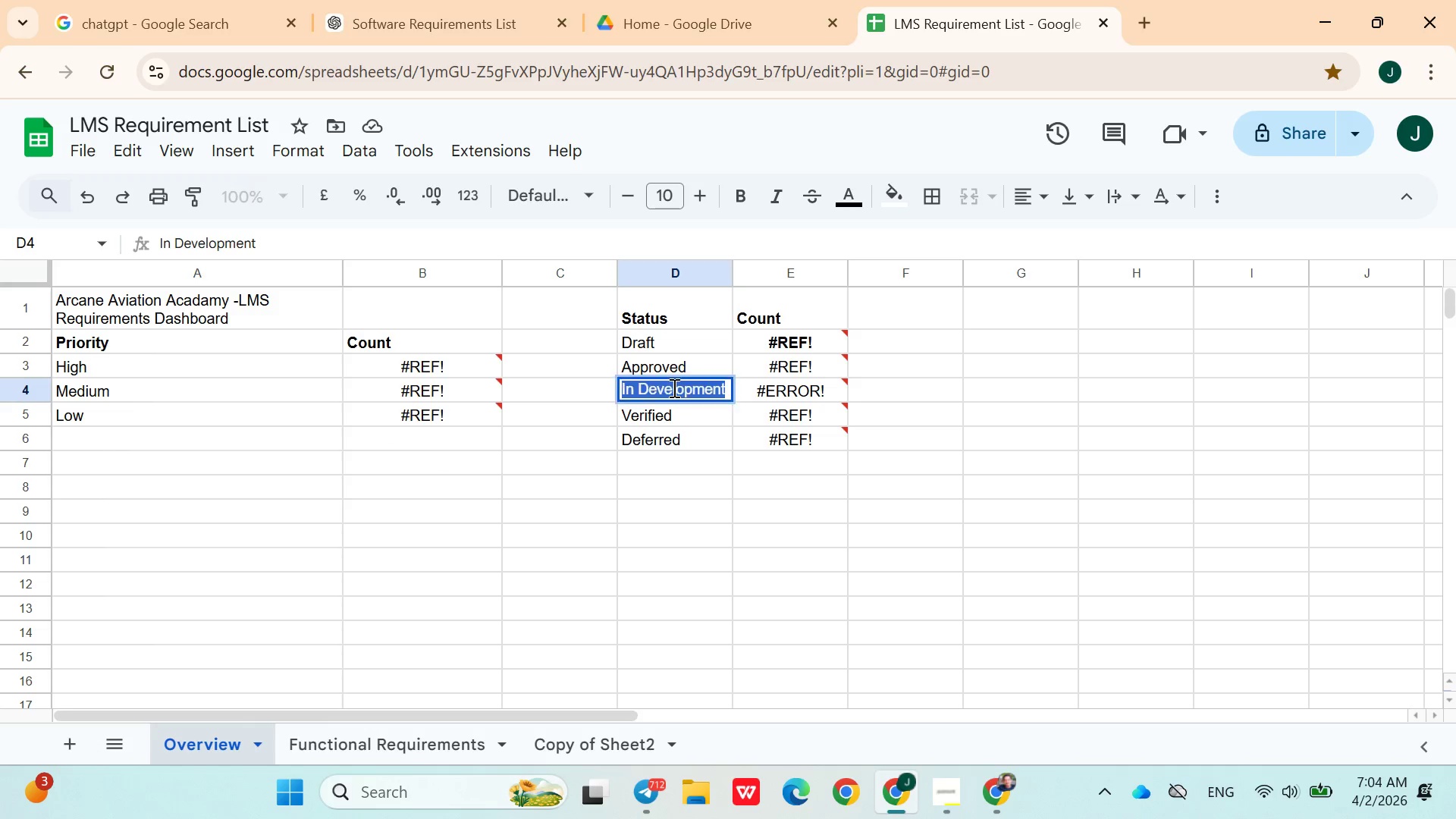 
triple_click([673, 388])
 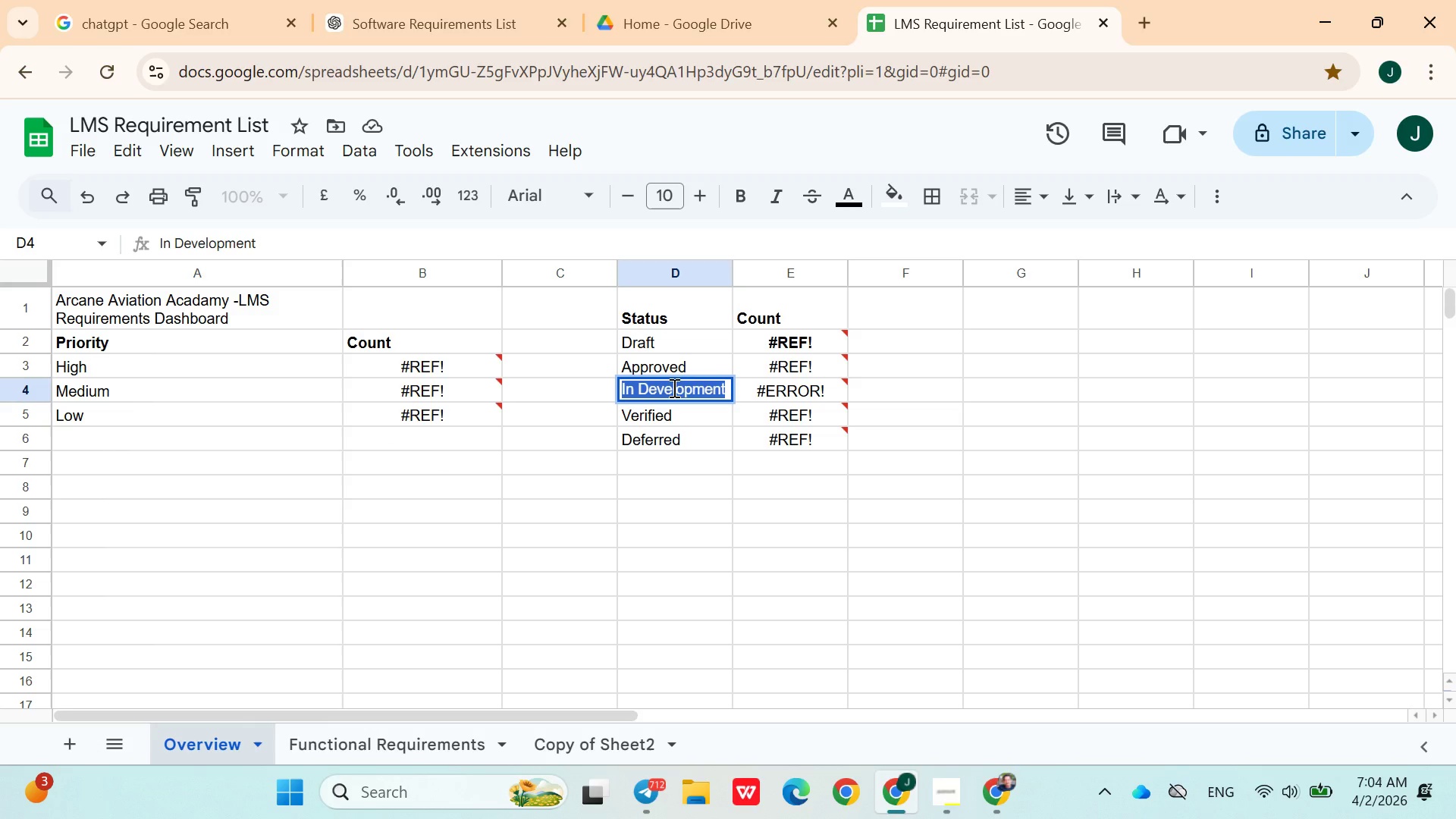 
key(Control+C)
 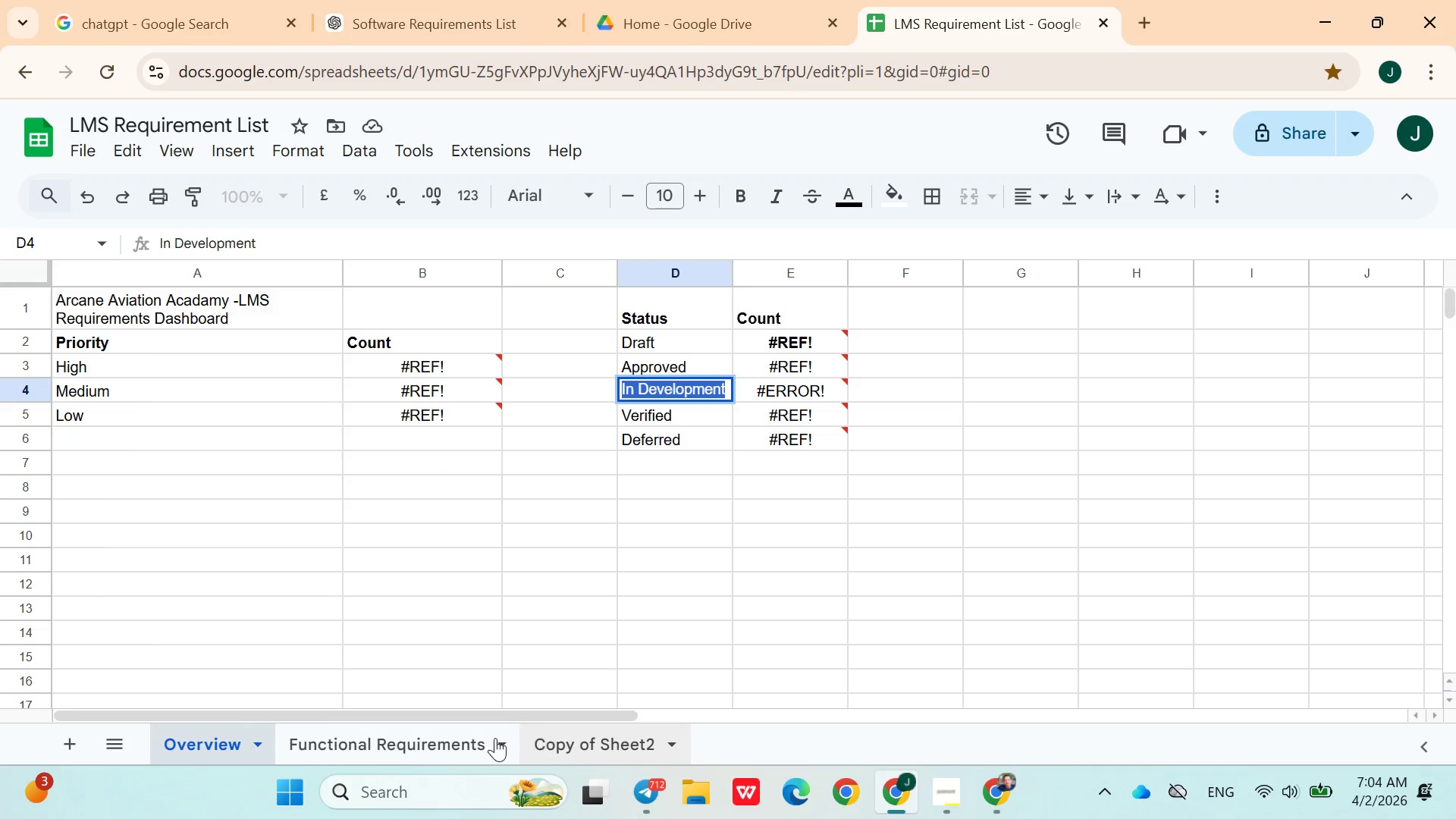 
left_click([413, 738])
 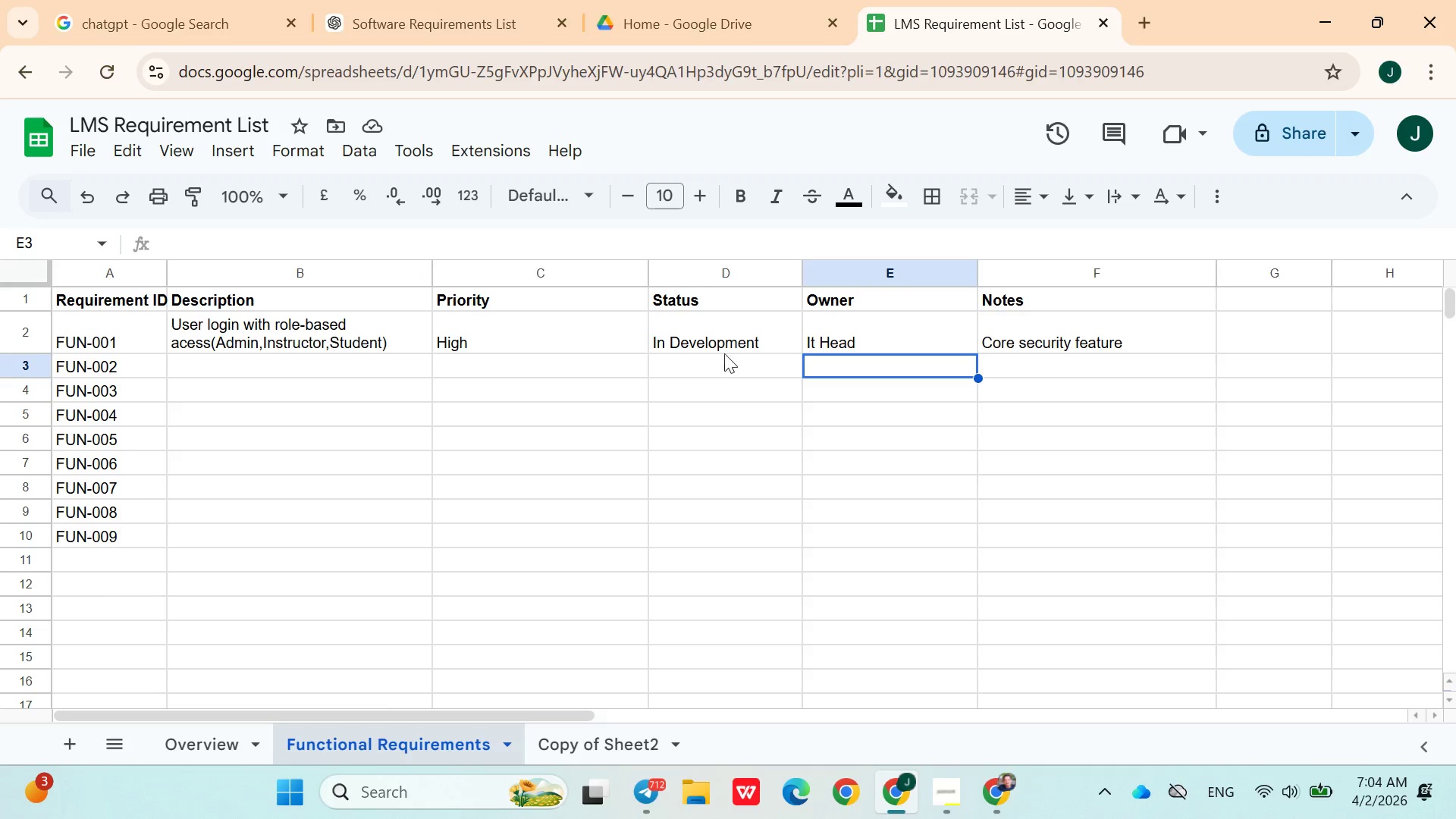 
double_click([711, 340])
 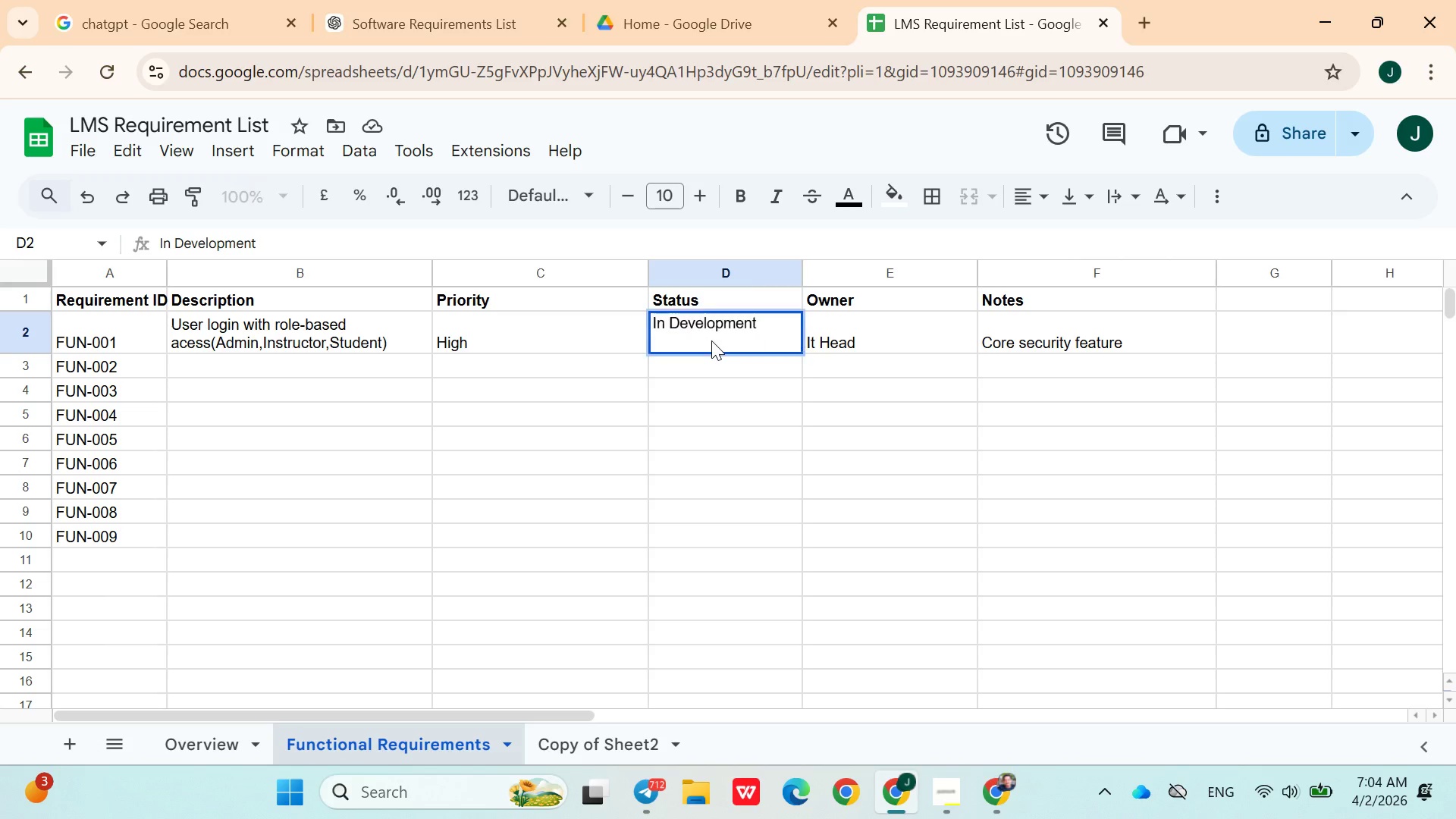 
triple_click([711, 340])
 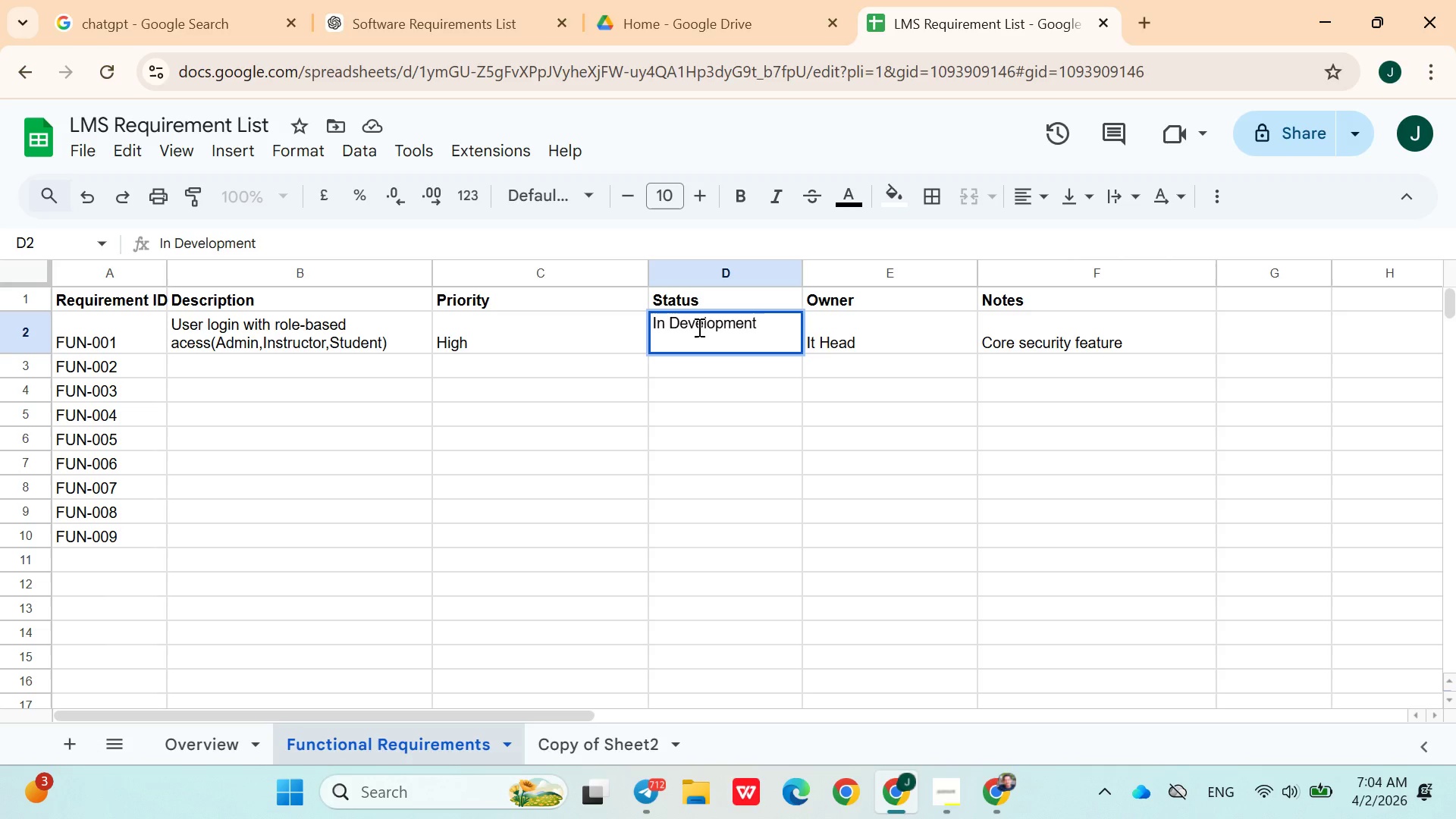 
double_click([698, 327])
 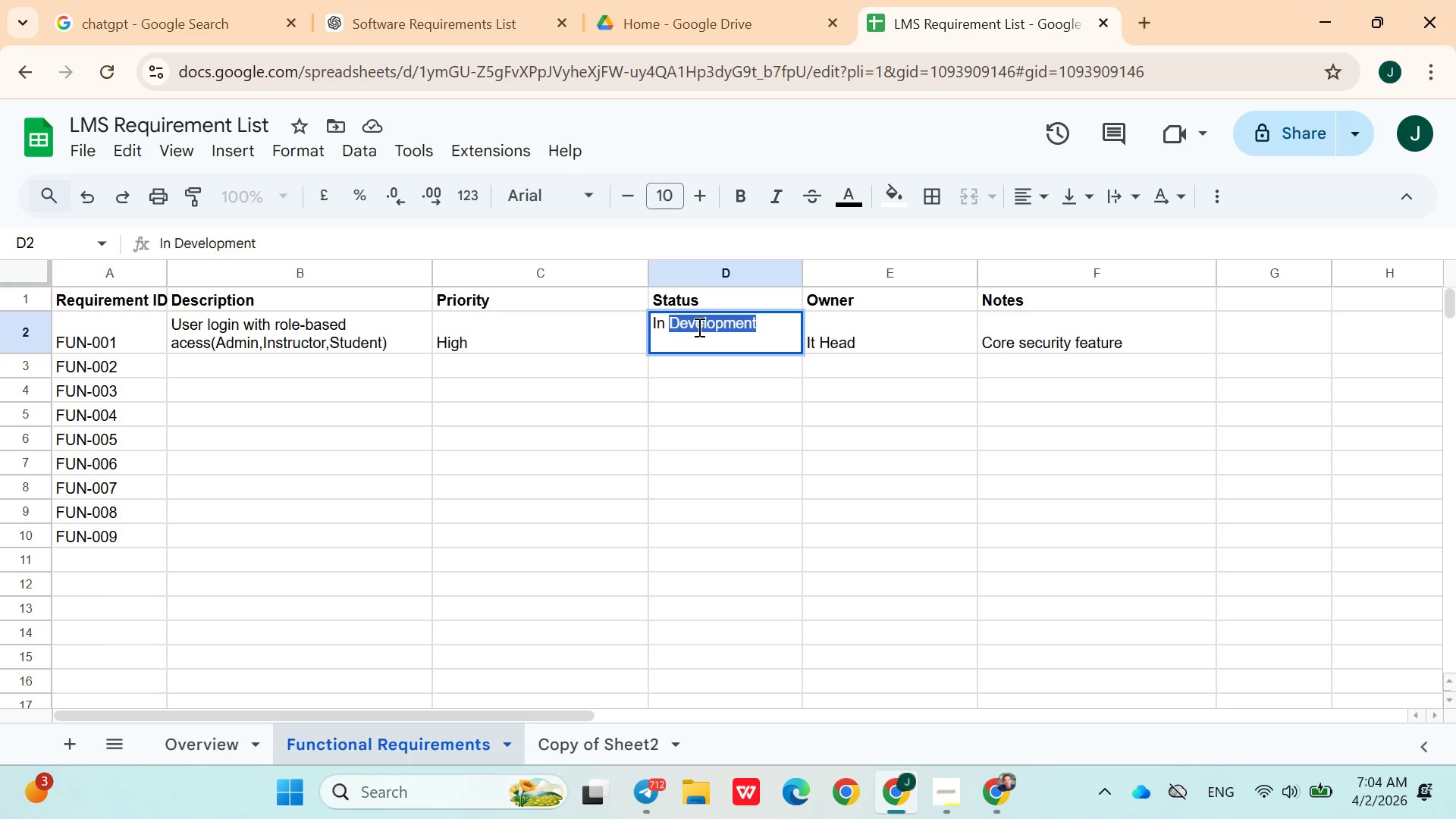 
triple_click([698, 327])
 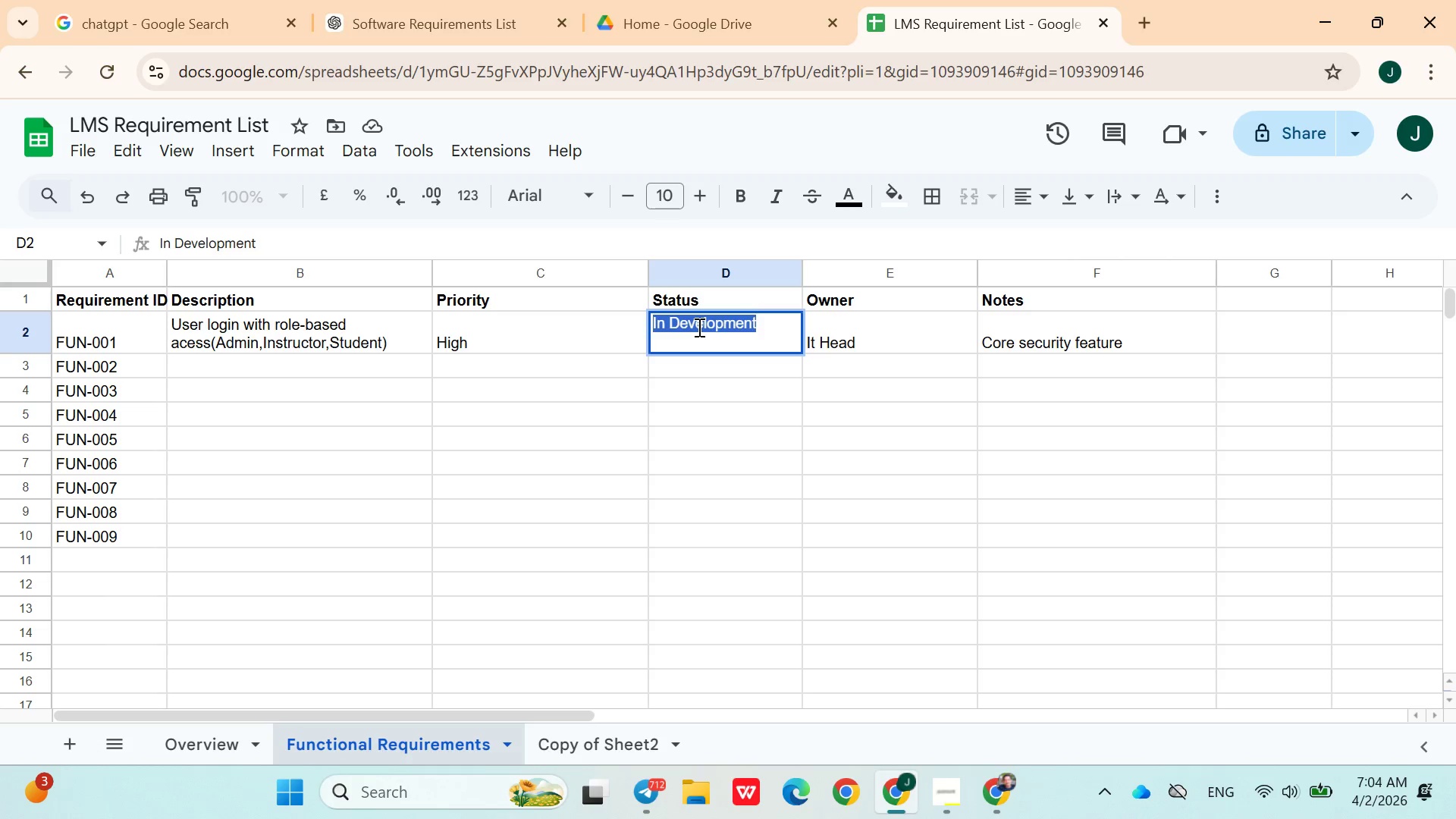 
key(Control+V)
 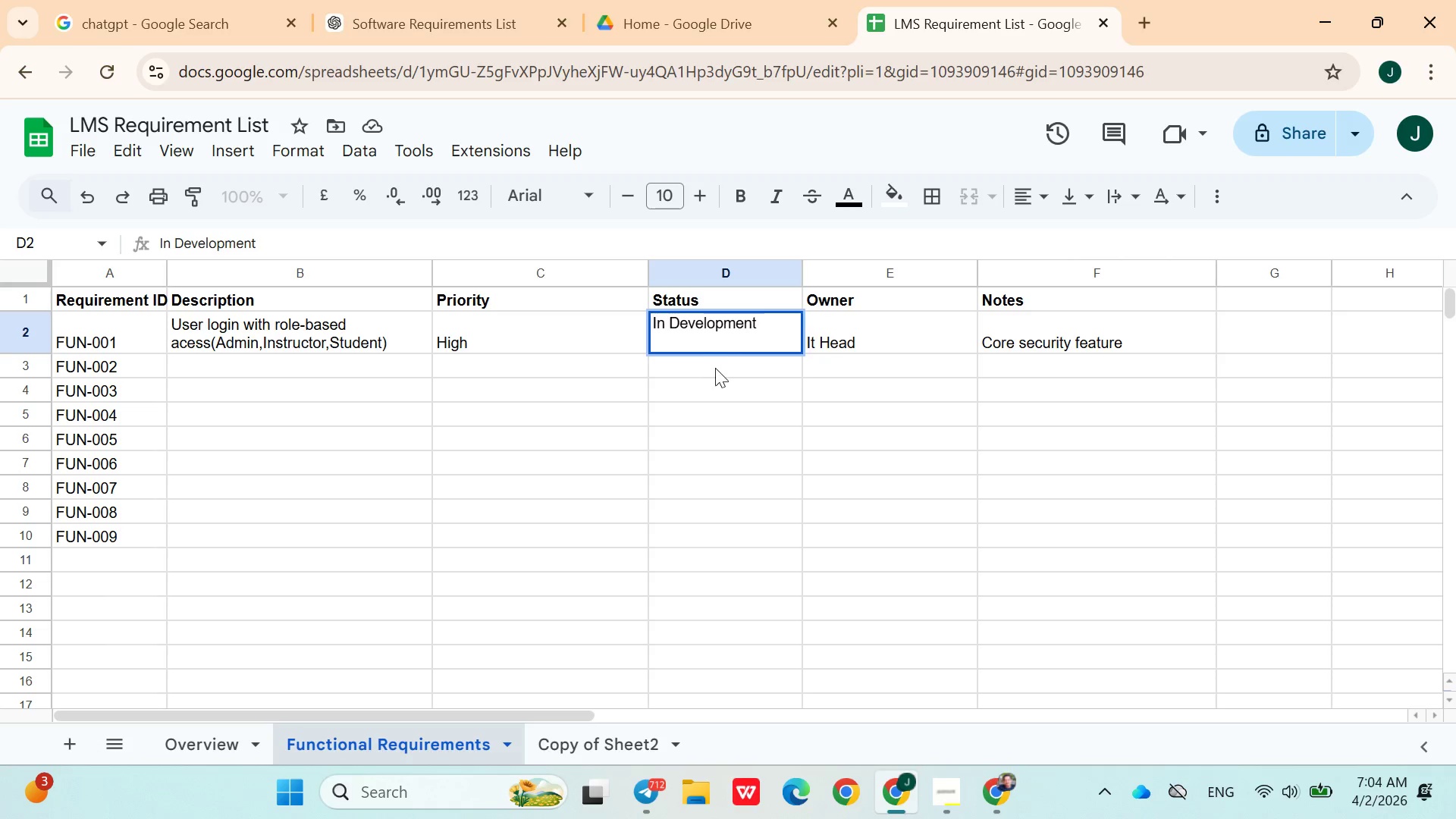 
left_click([715, 371])
 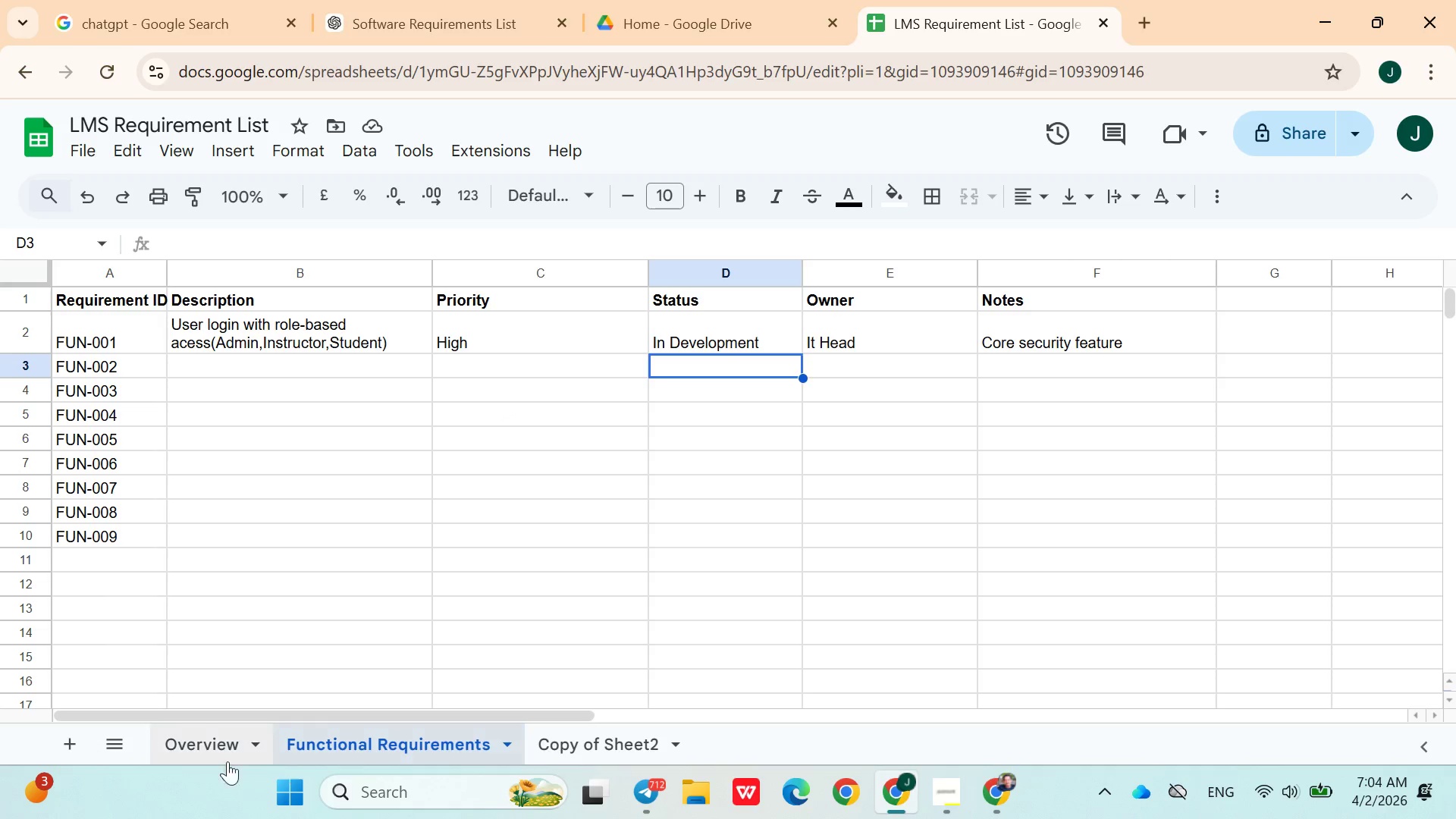 
left_click([203, 752])
 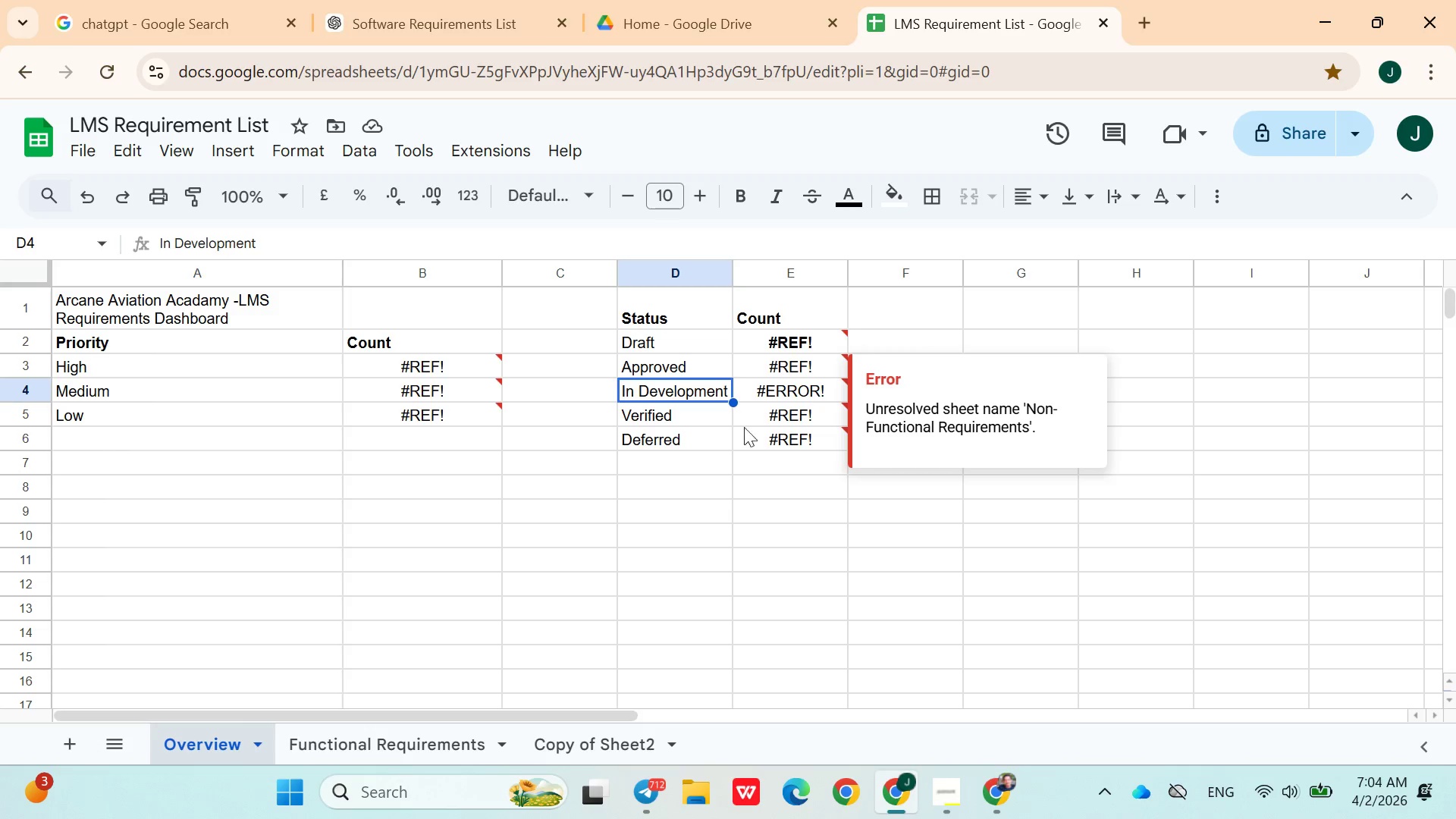 
wait(7.12)
 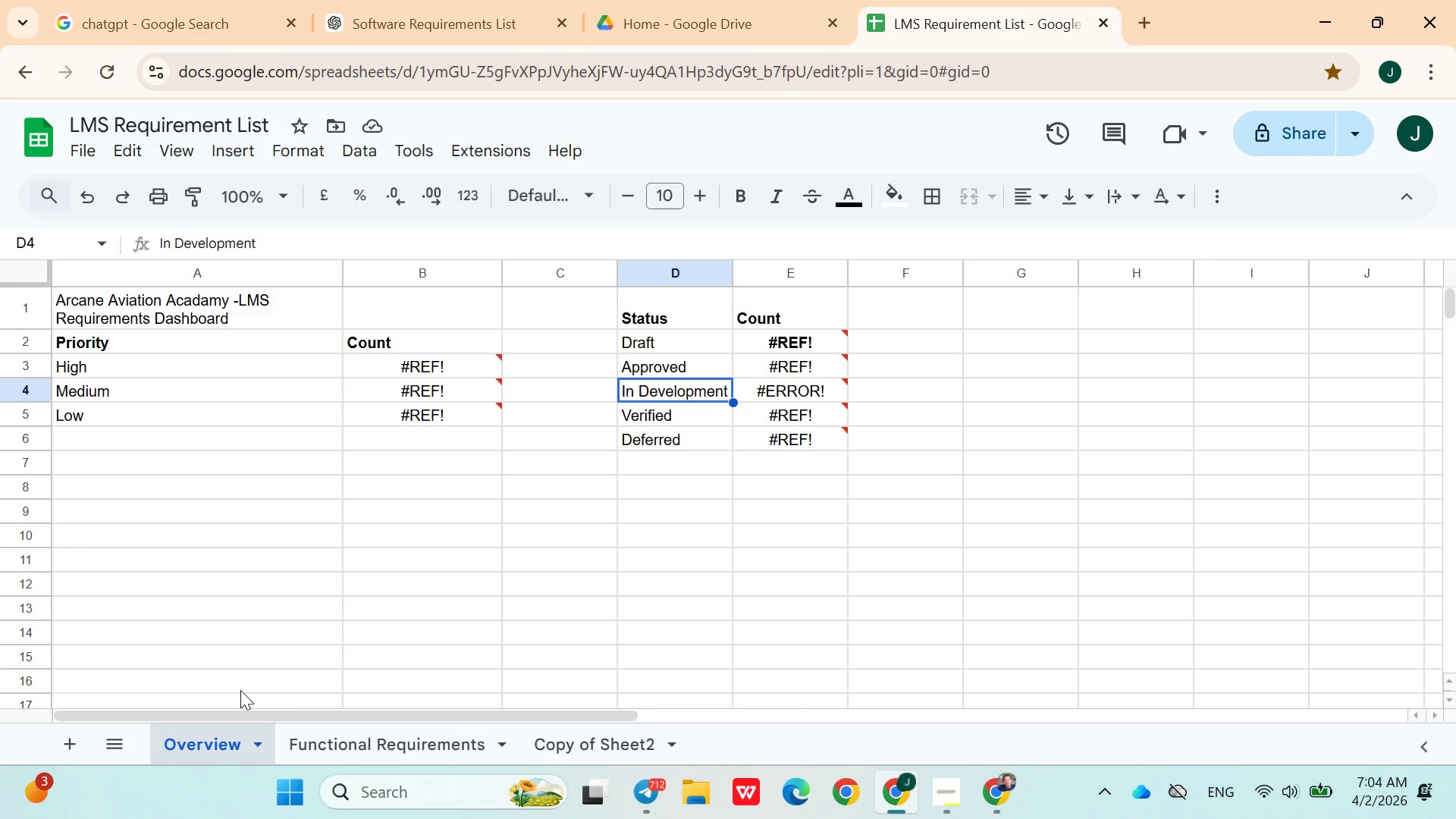 
double_click([780, 394])
 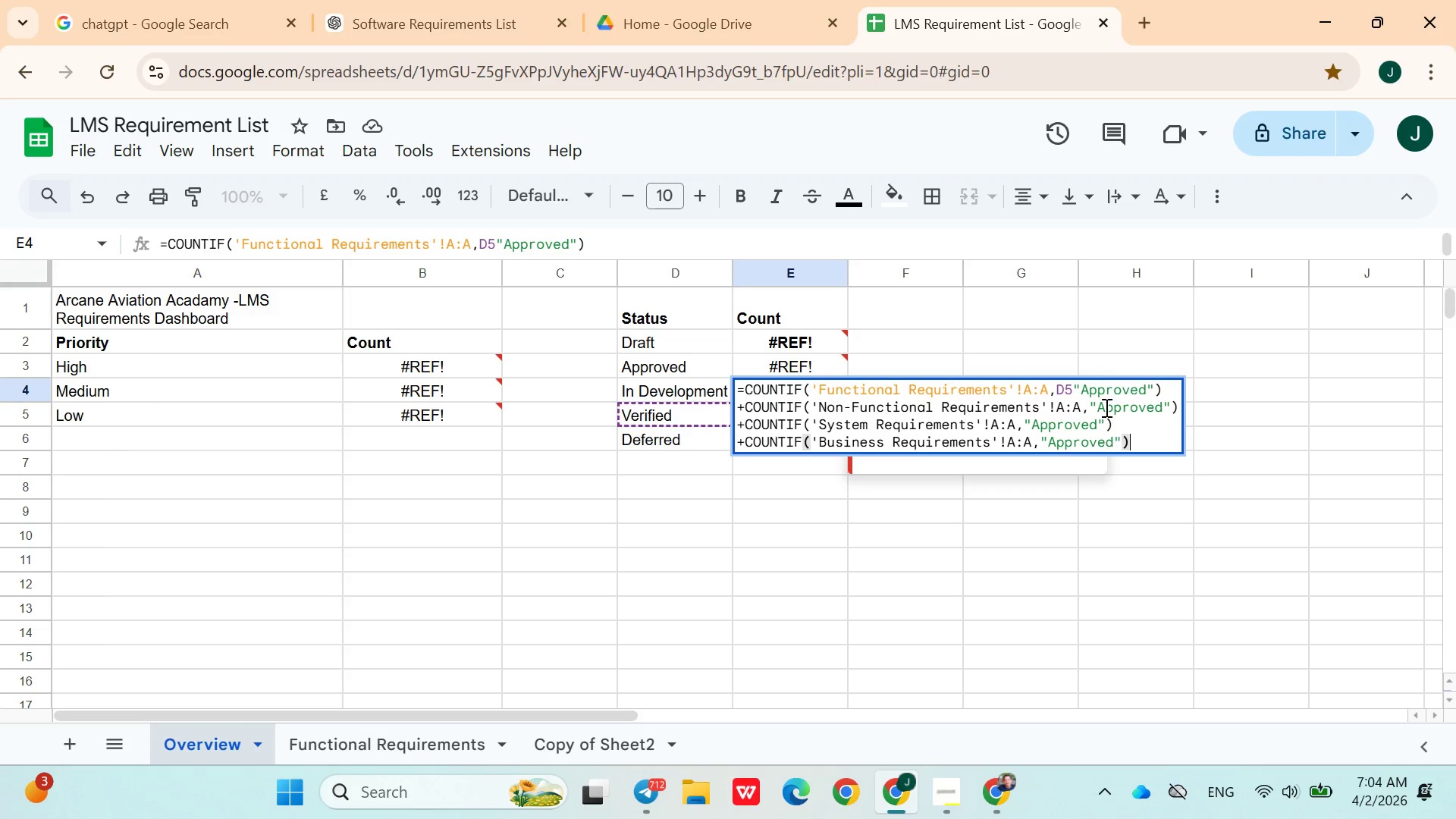 
double_click([1100, 397])
 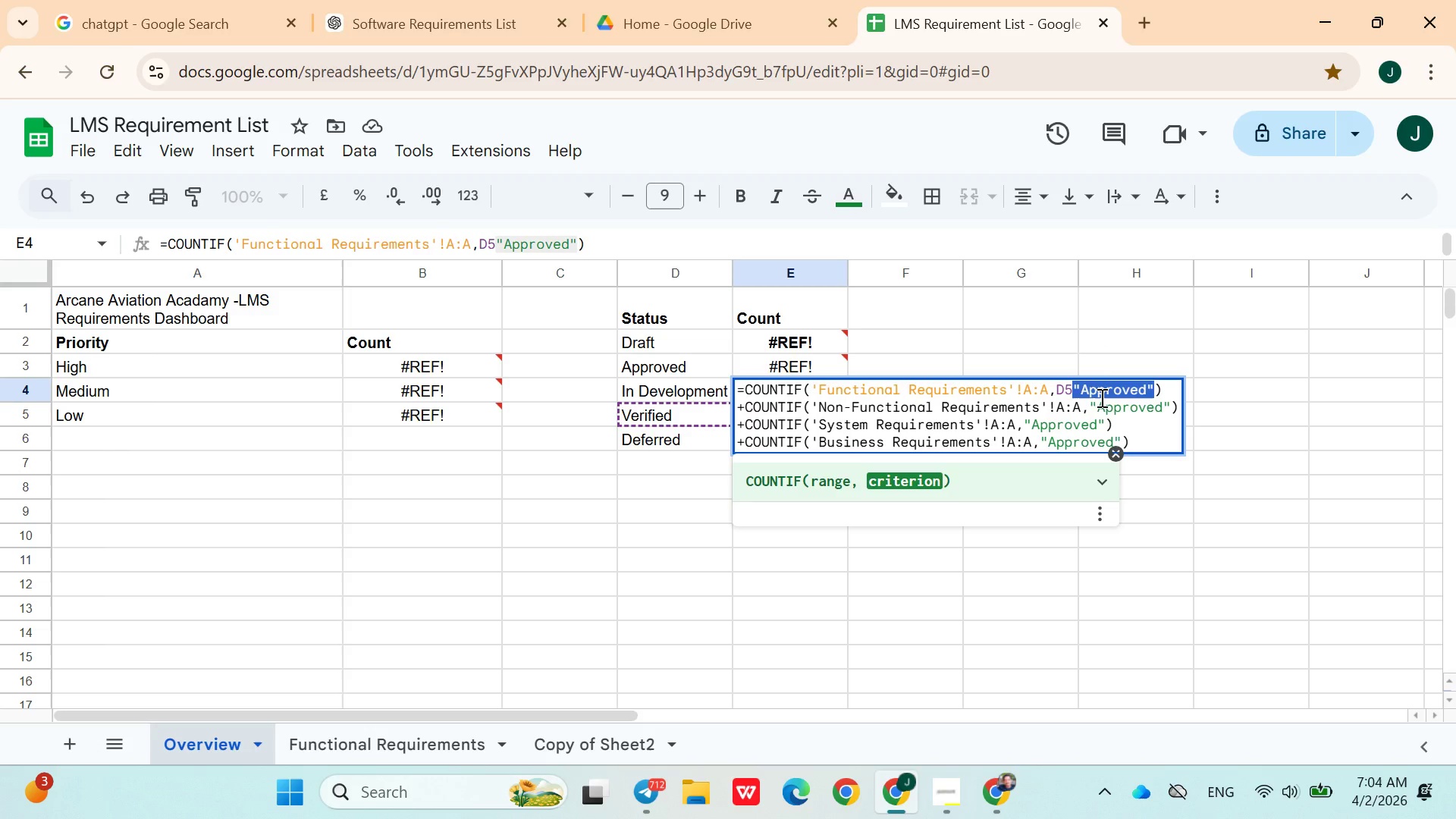 
key(Shift+I)
 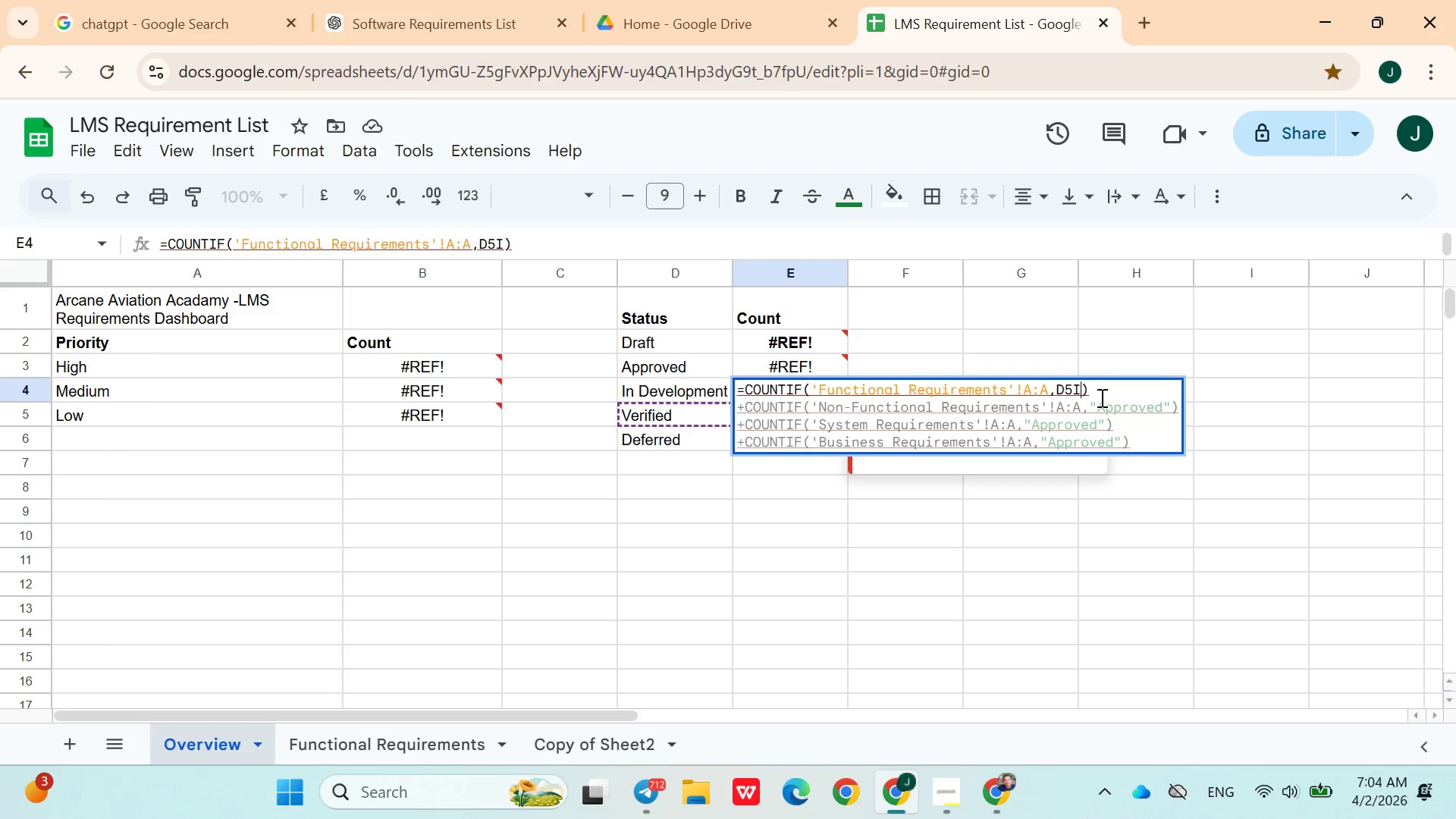 
key(Control+Z)
 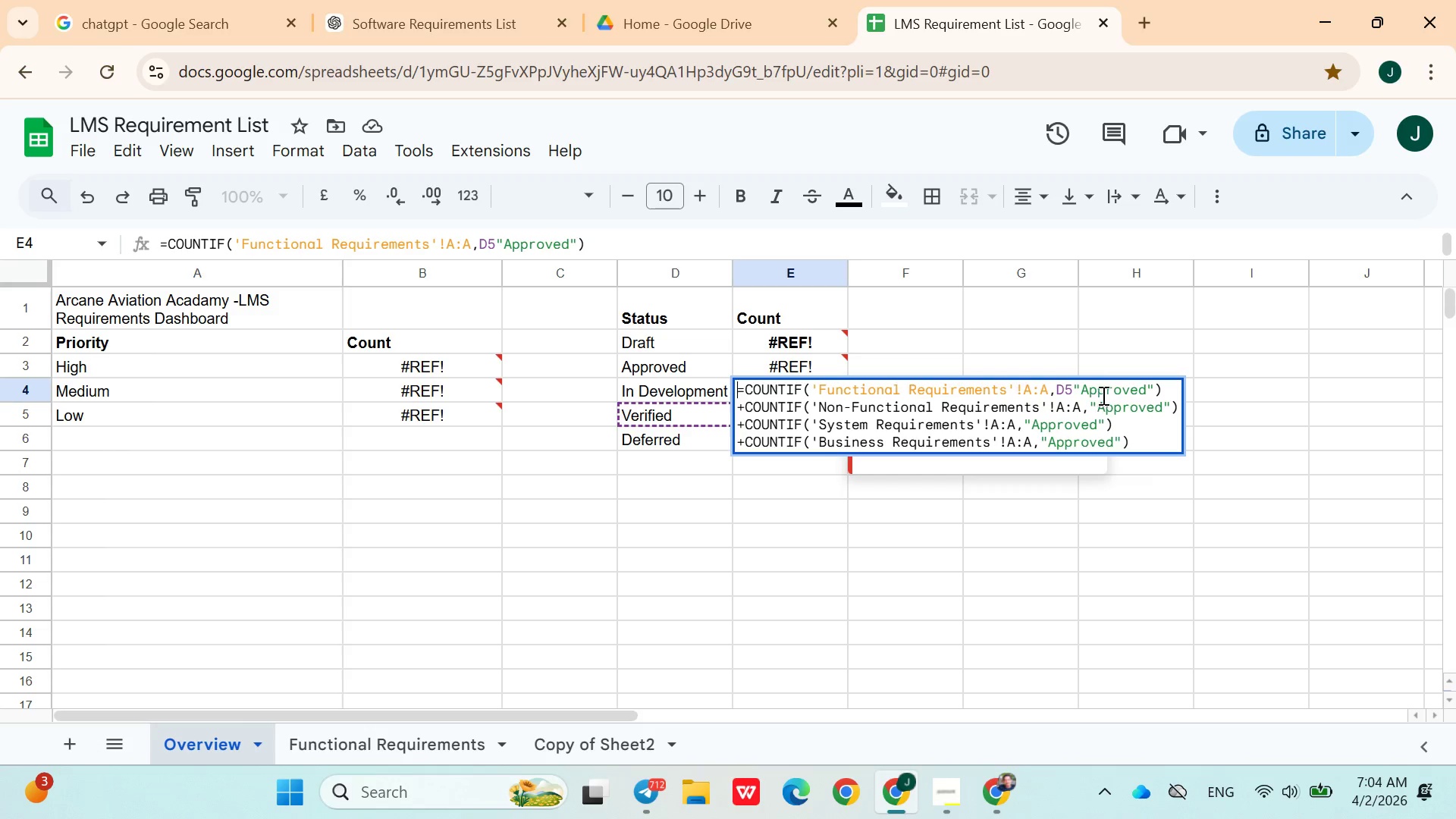 
double_click([1102, 394])
 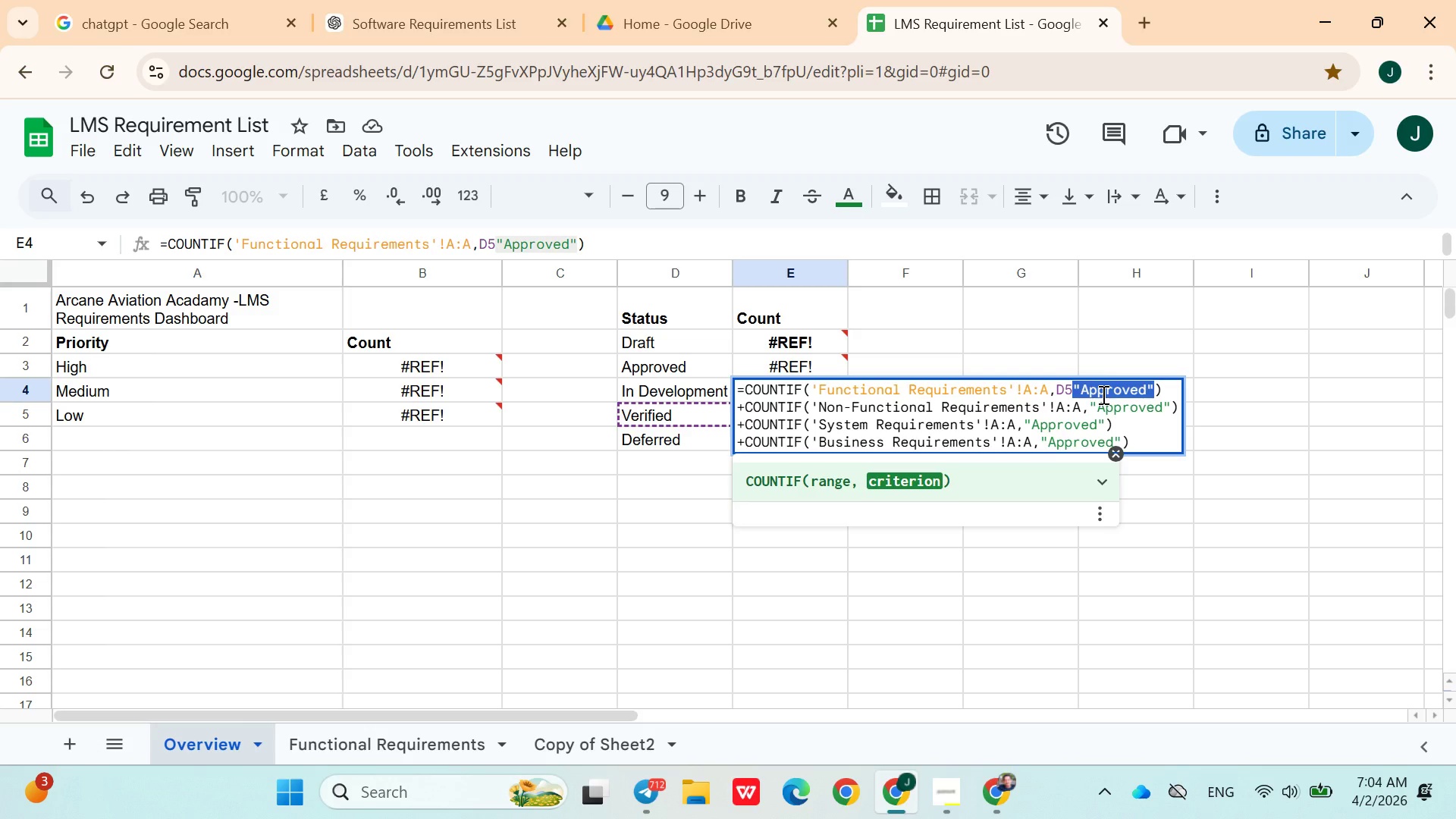 
double_click([1102, 394])
 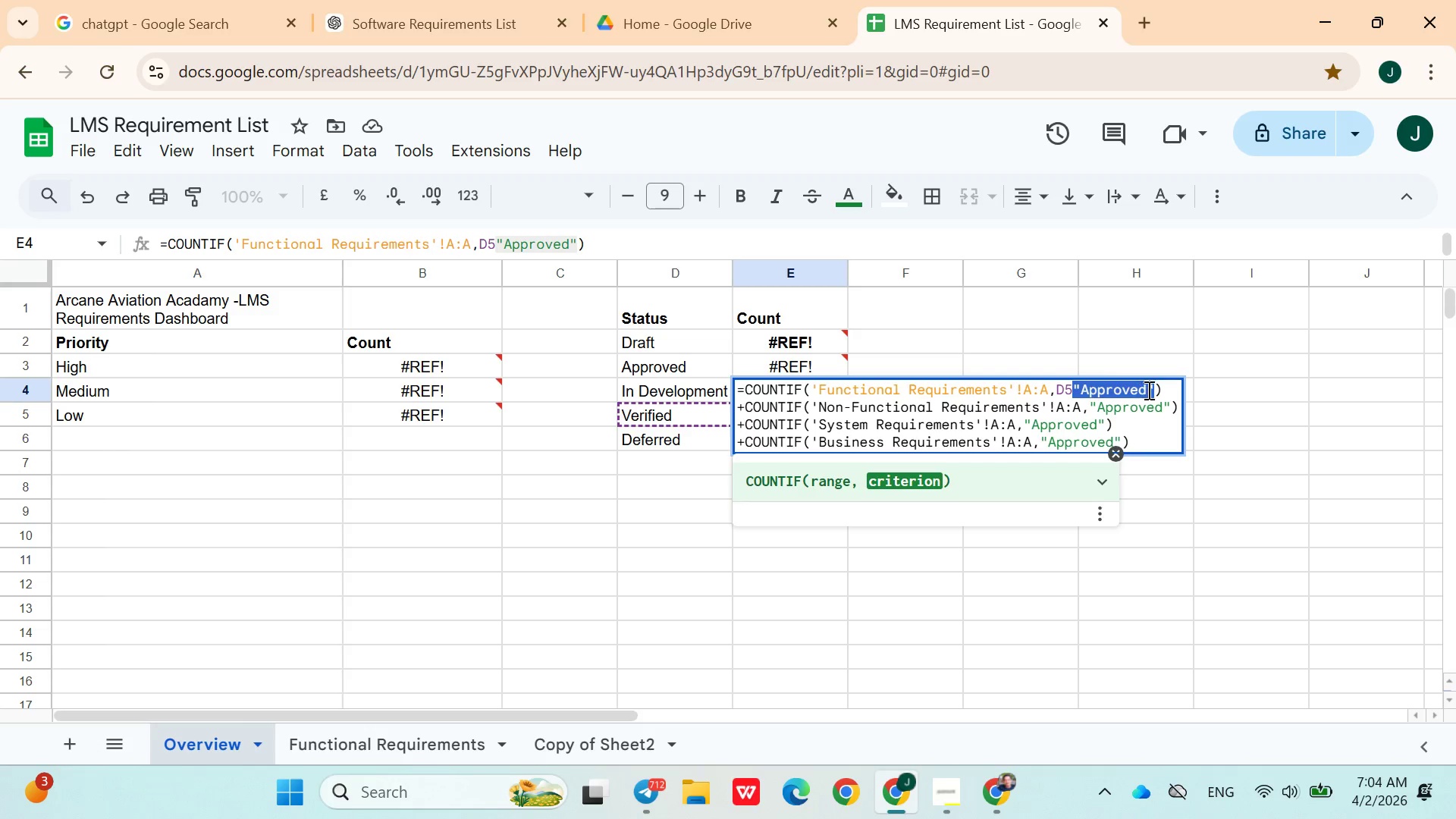 
left_click([1148, 390])
 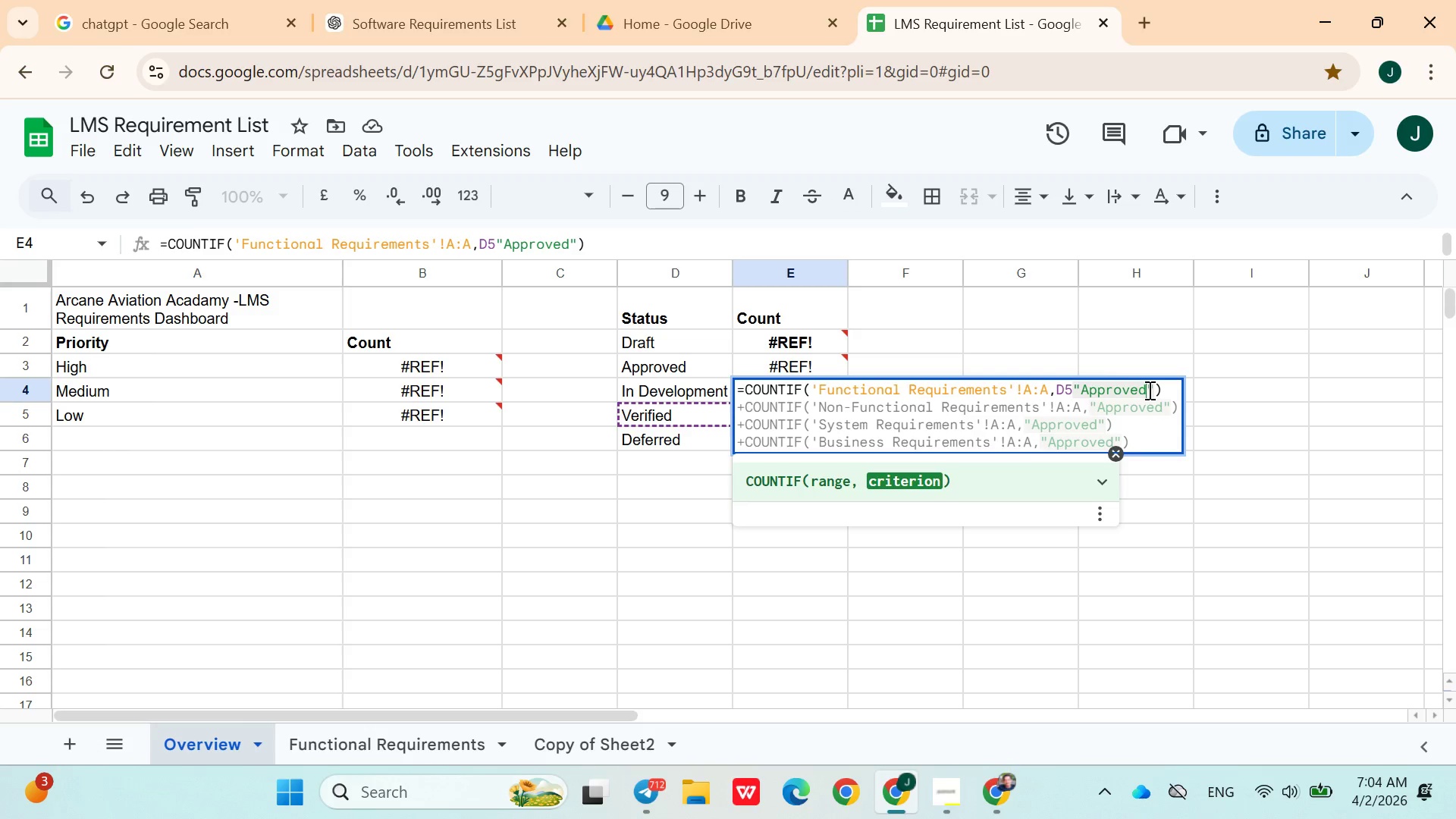 
key(Backspace)
key(Backspace)
key(Backspace)
key(Backspace)
key(Backspace)
key(Backspace)
key(Backspace)
key(Backspace)
type(In Development)
 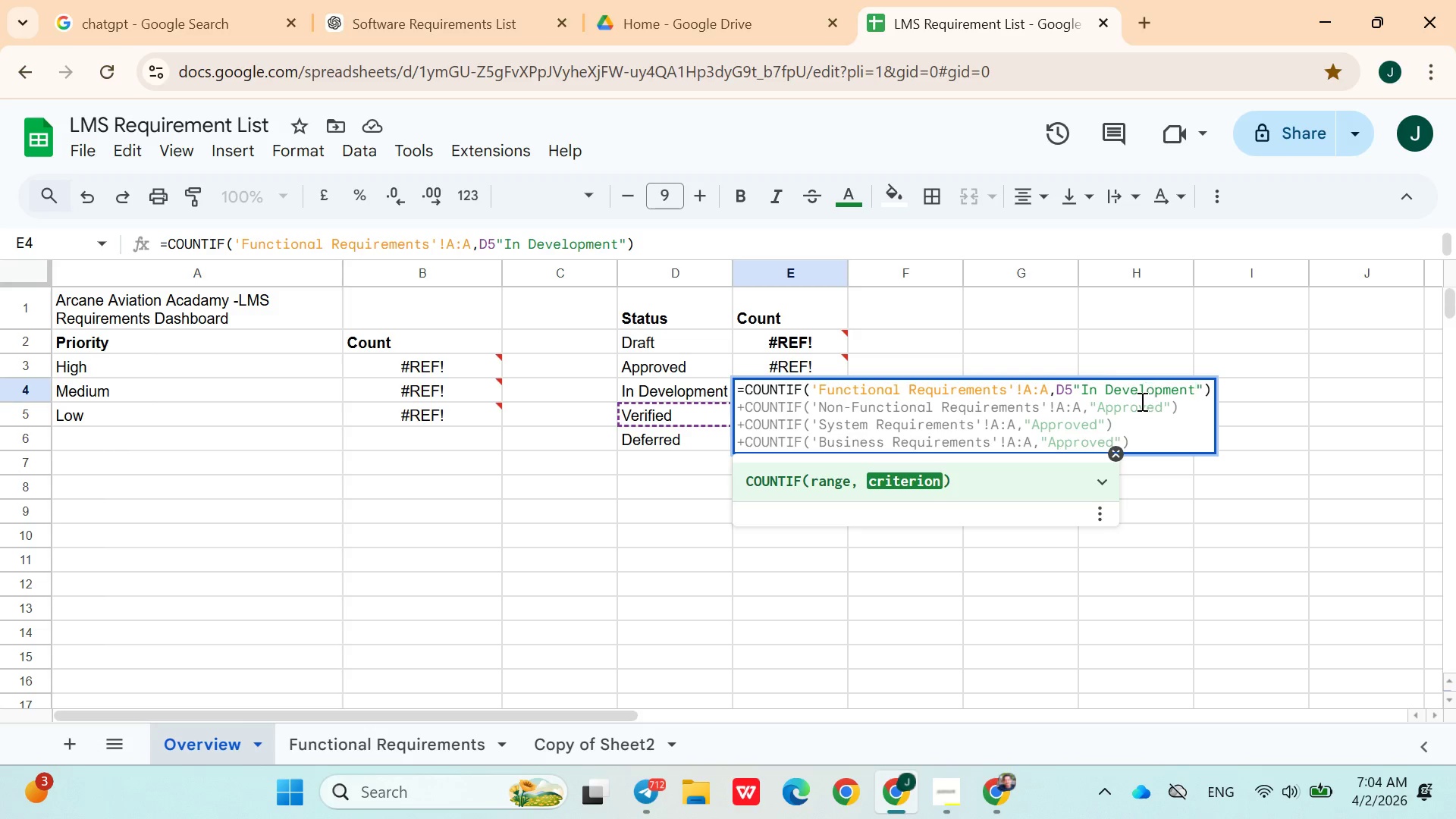 
double_click([1138, 391])
 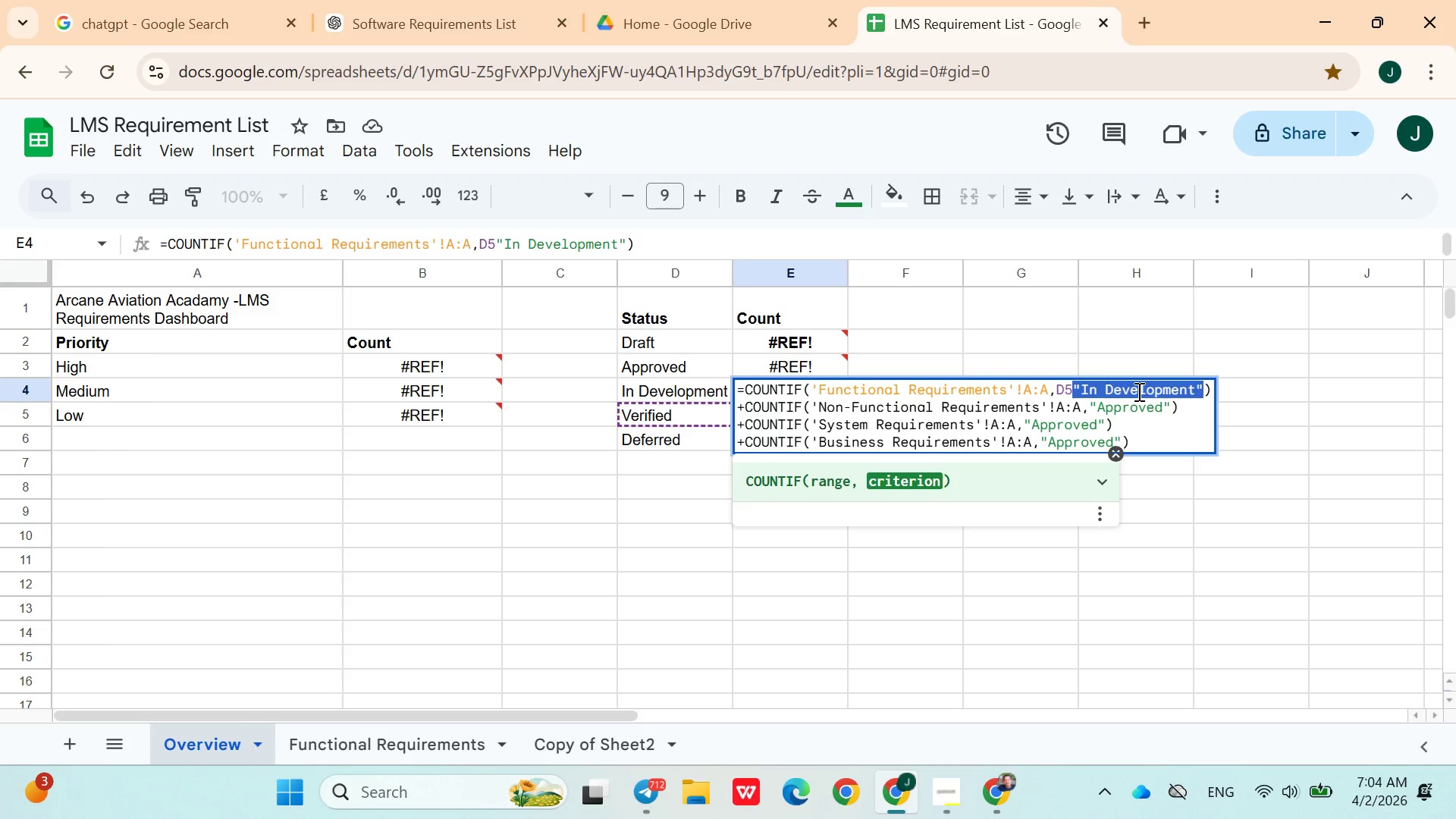 
double_click([1138, 391])
 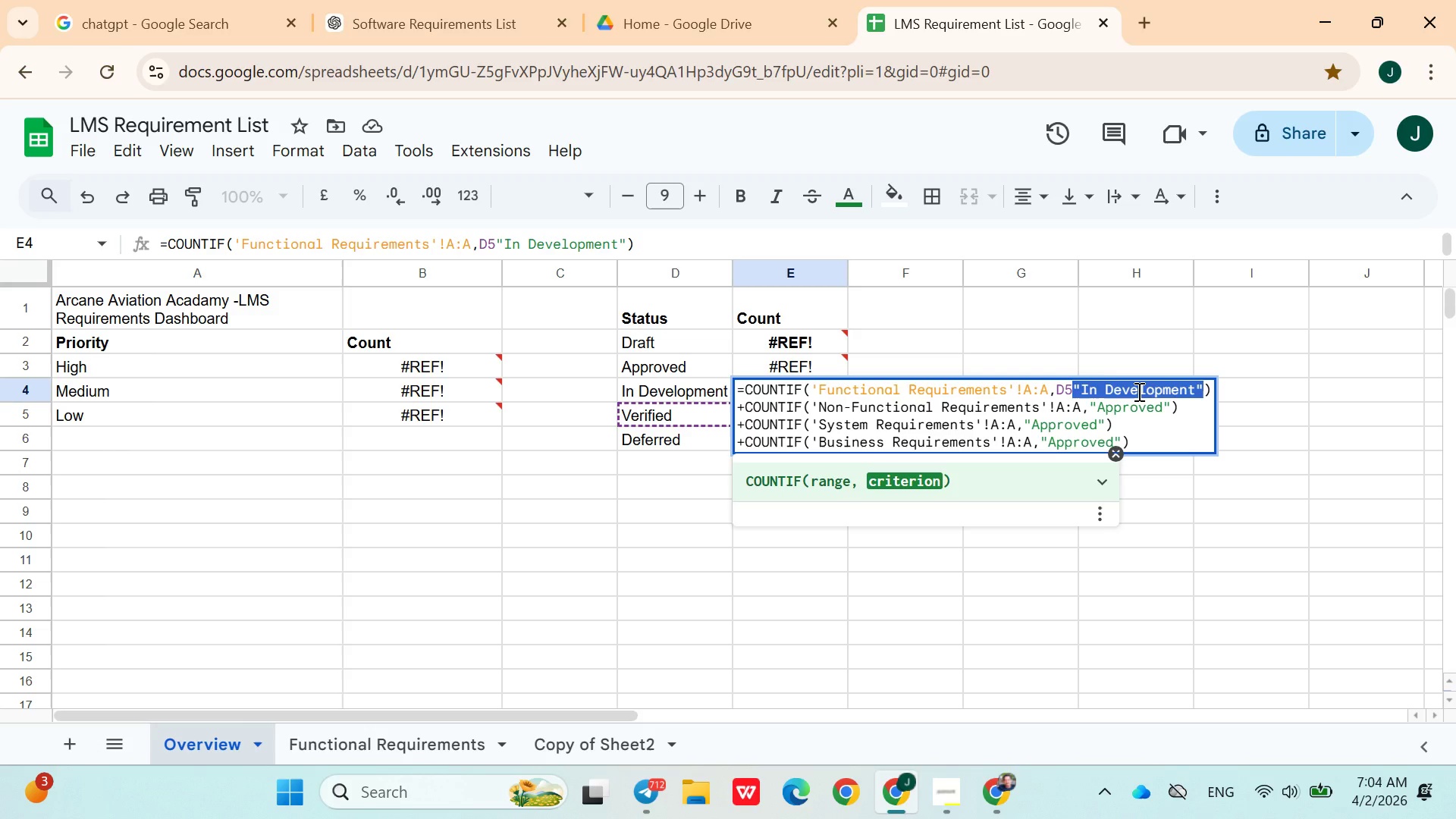 
key(Control+C)
 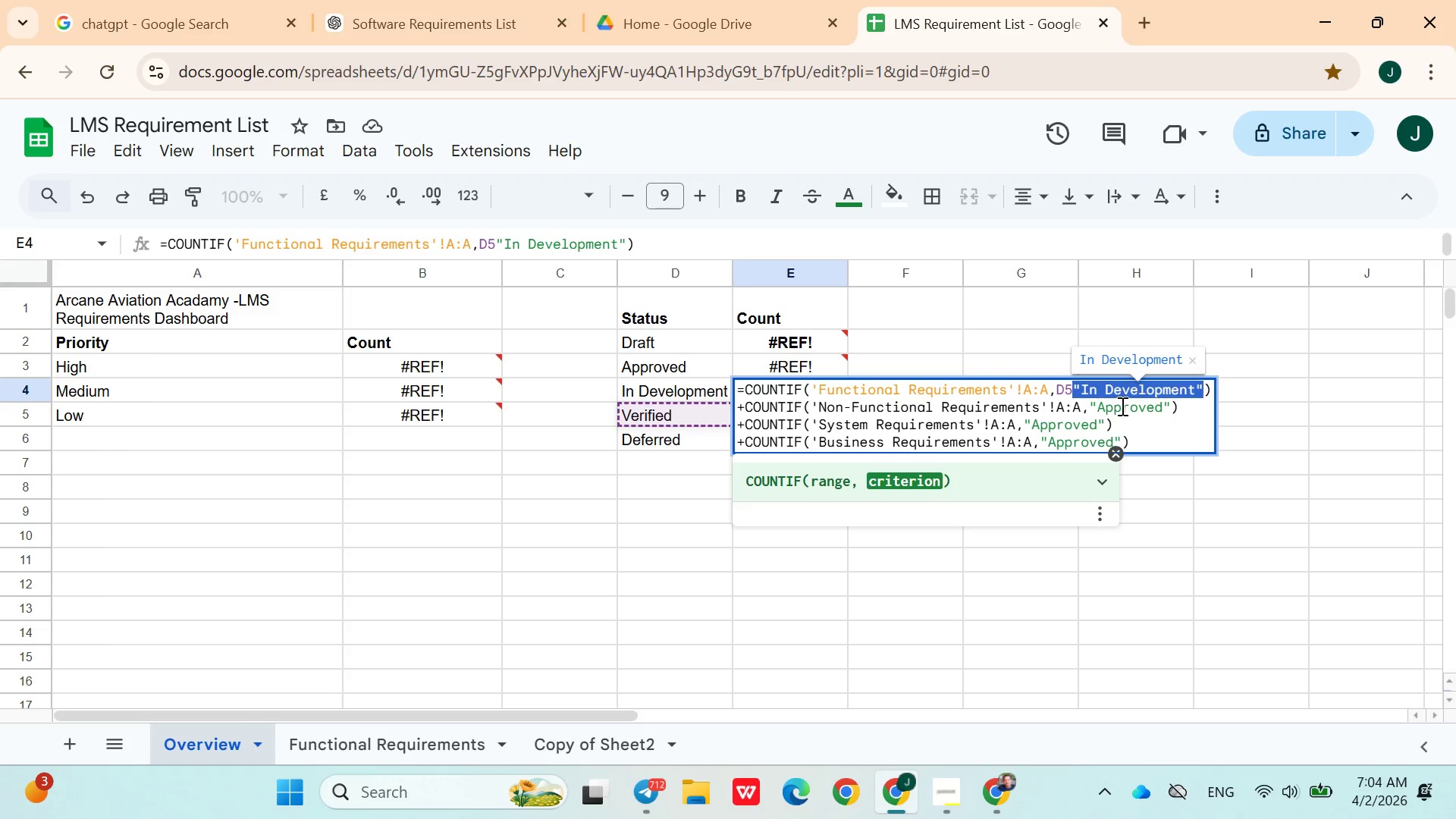 
double_click([1121, 406])
 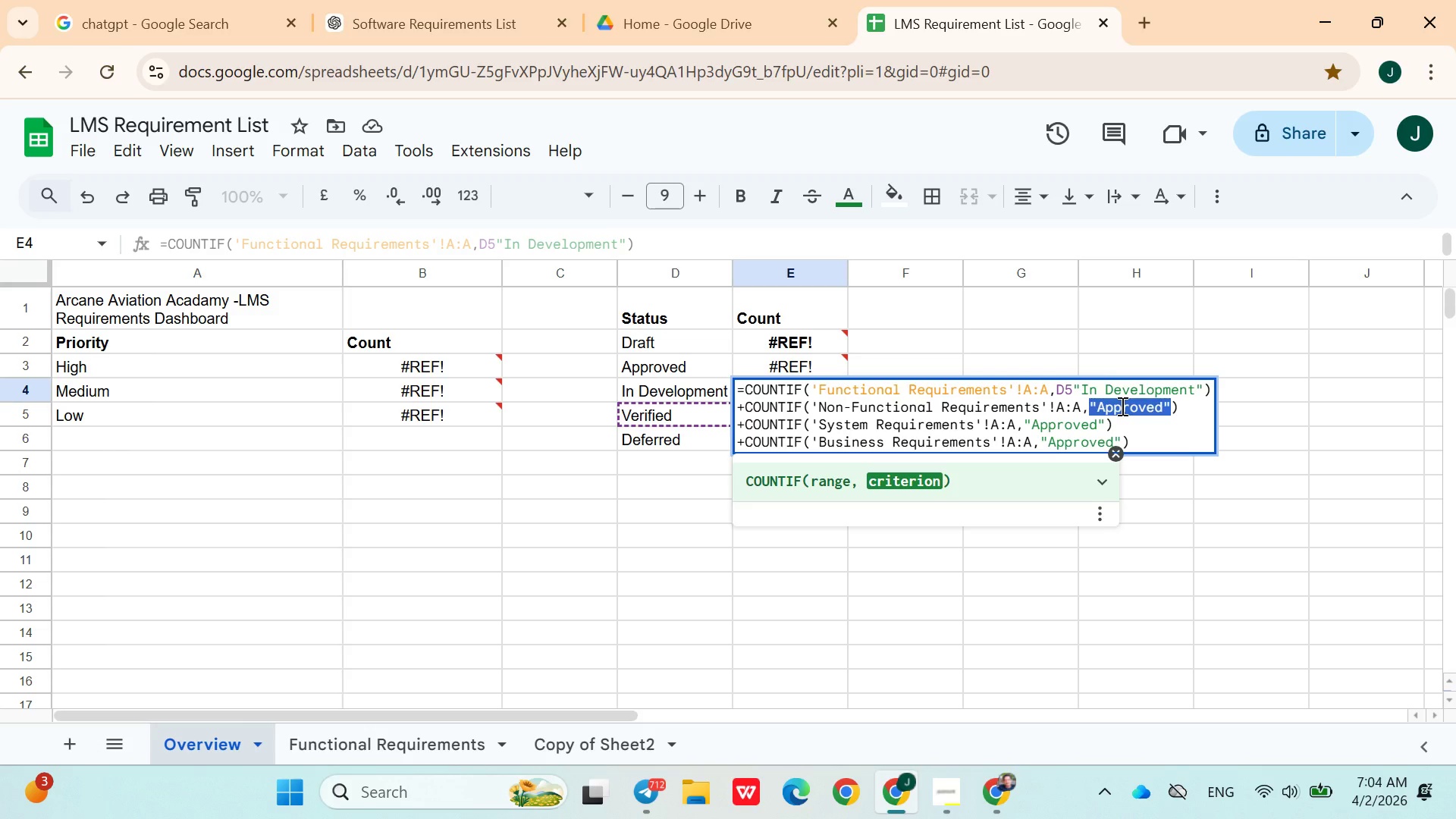 
key(Control+V)
 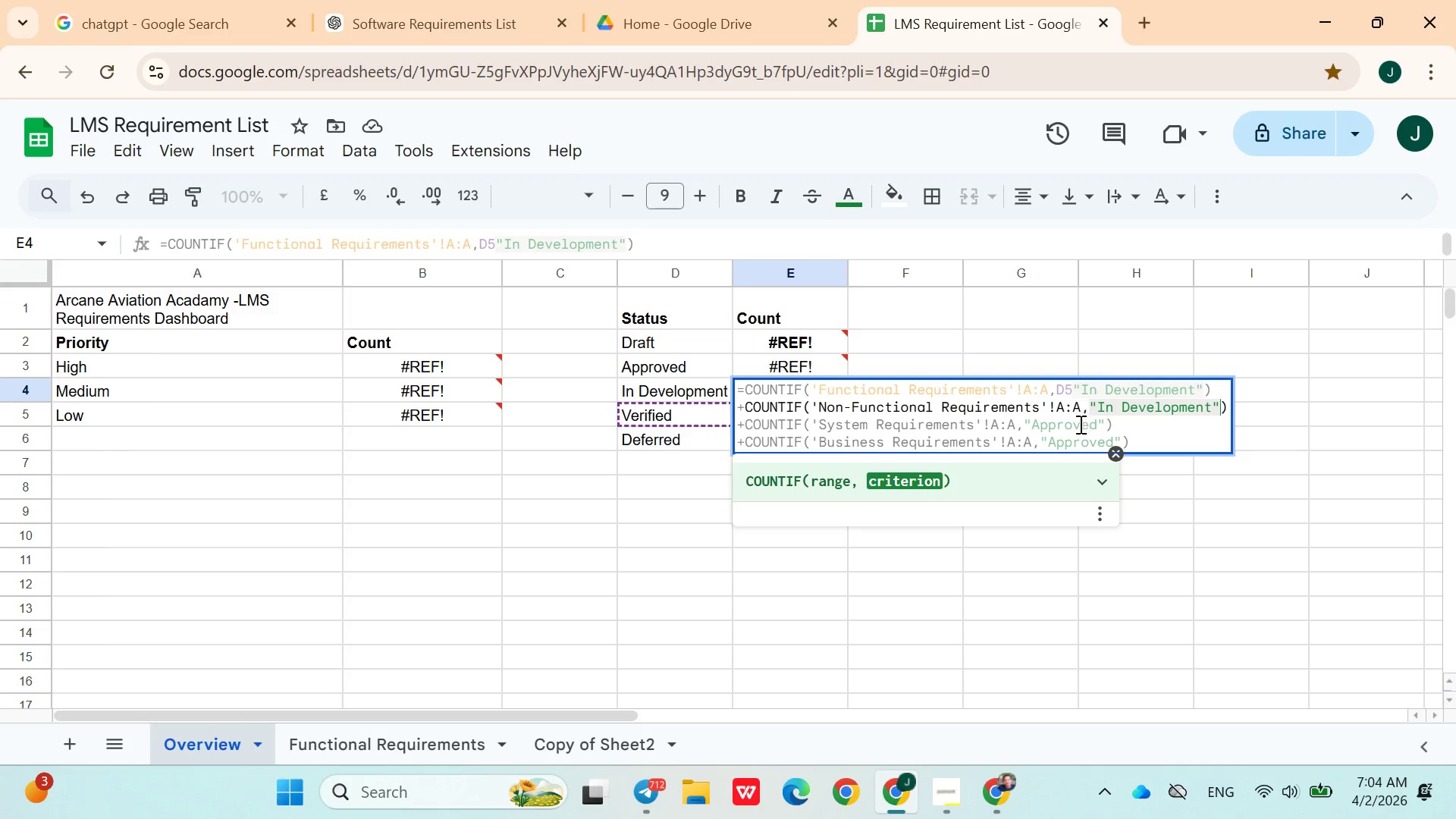 
double_click([1079, 424])
 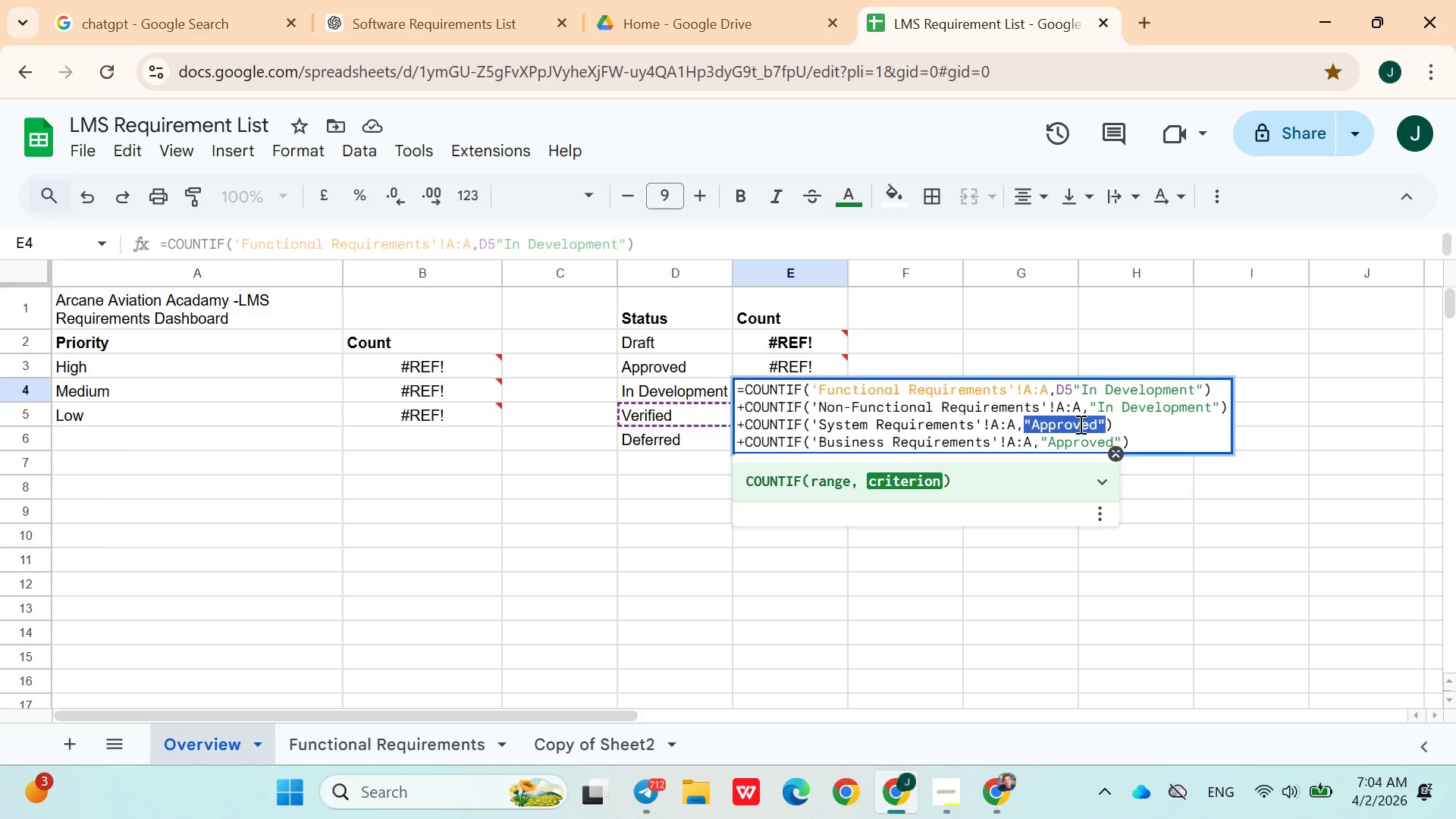 
triple_click([1079, 424])
 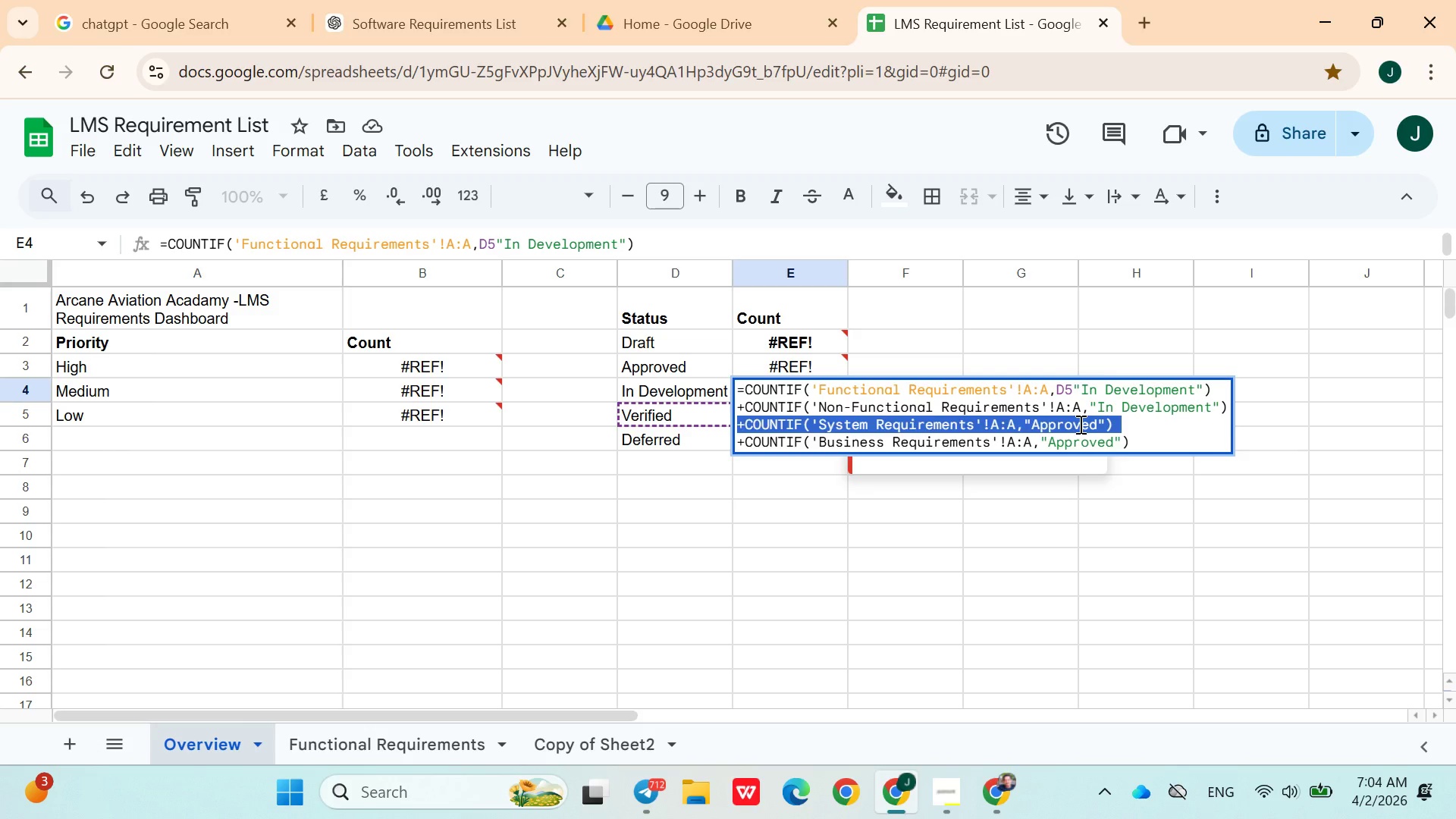 
triple_click([1079, 424])
 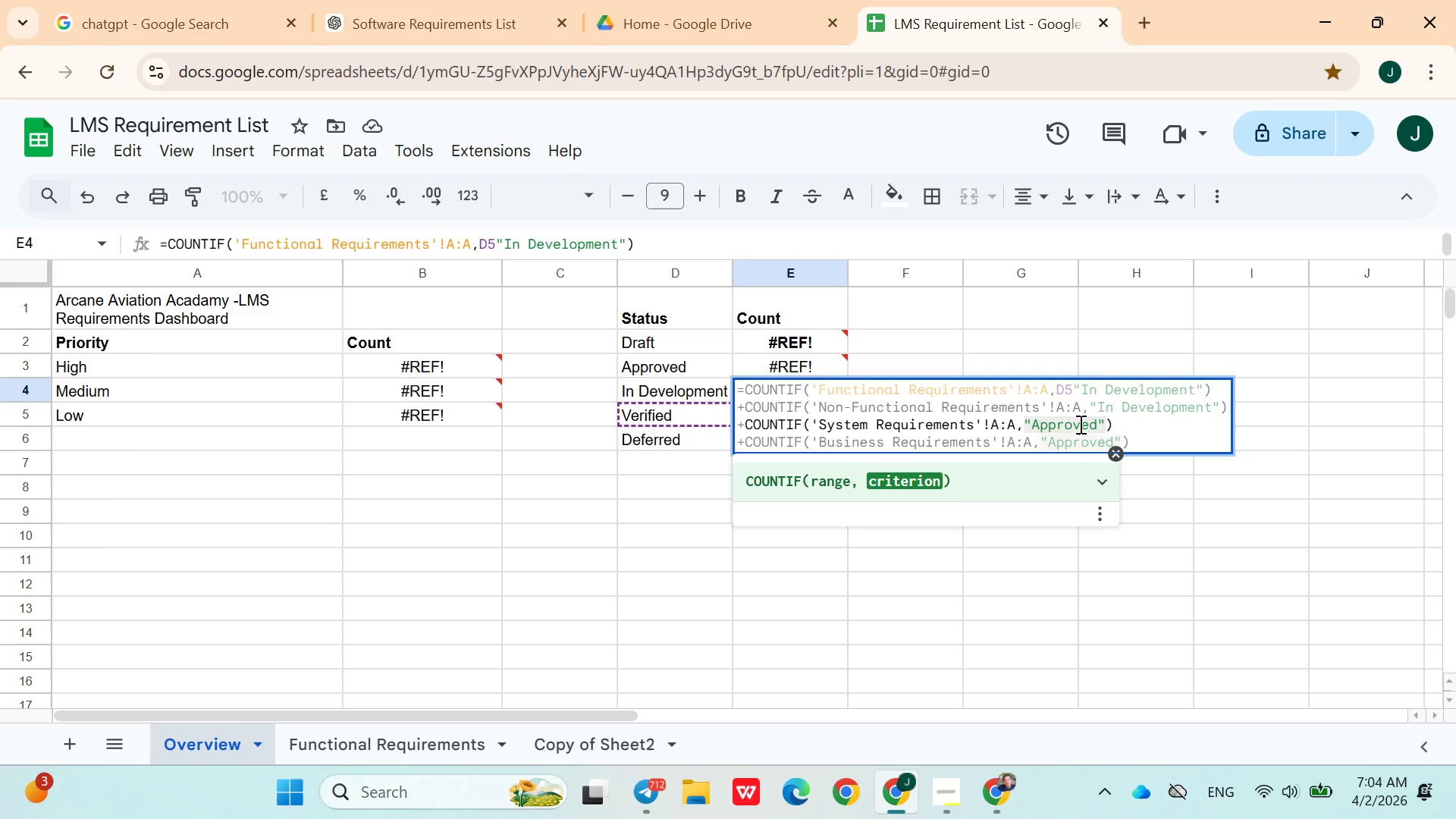 
triple_click([1079, 424])
 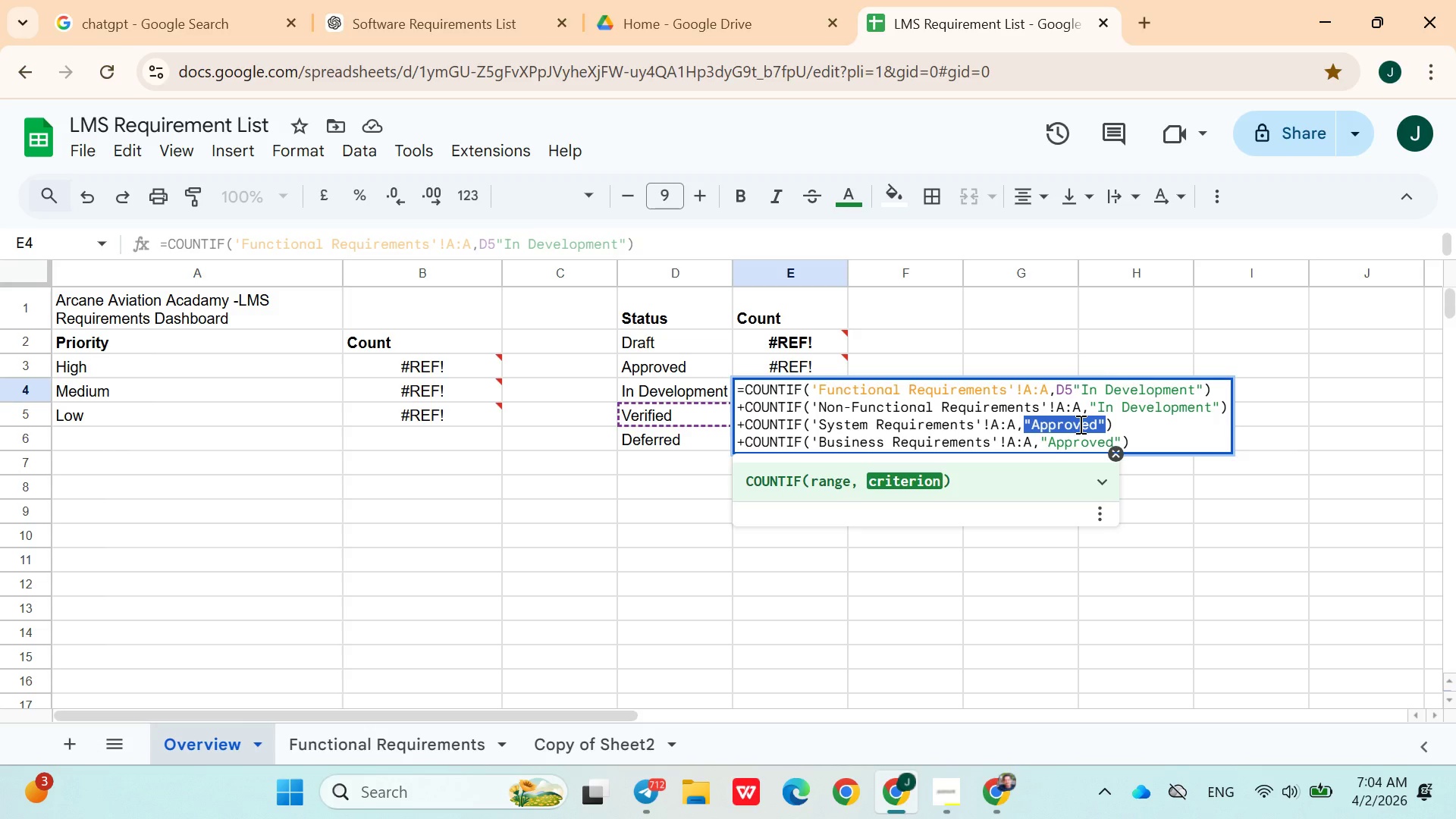 
key(Control+V)
 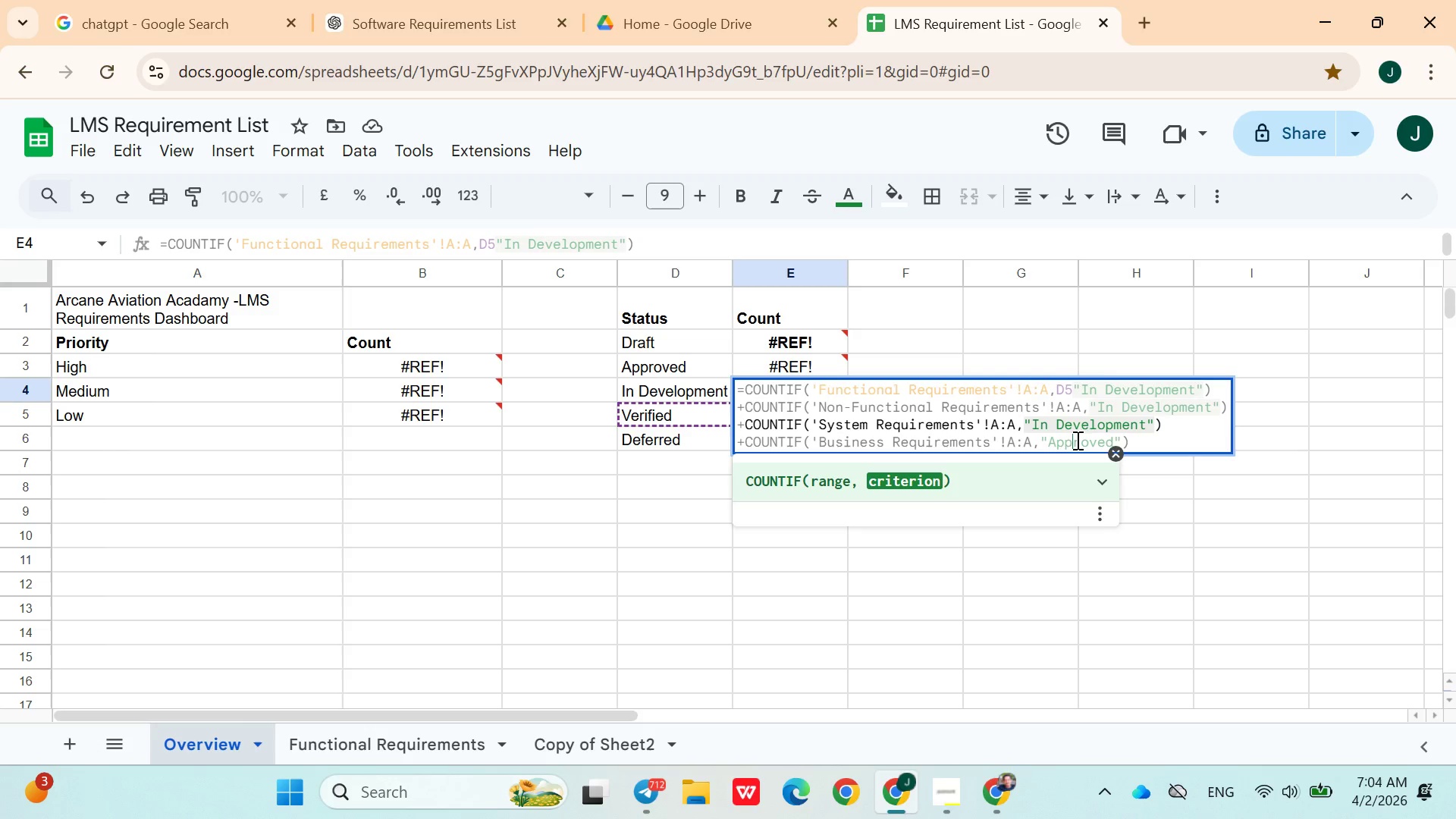 
double_click([1076, 440])
 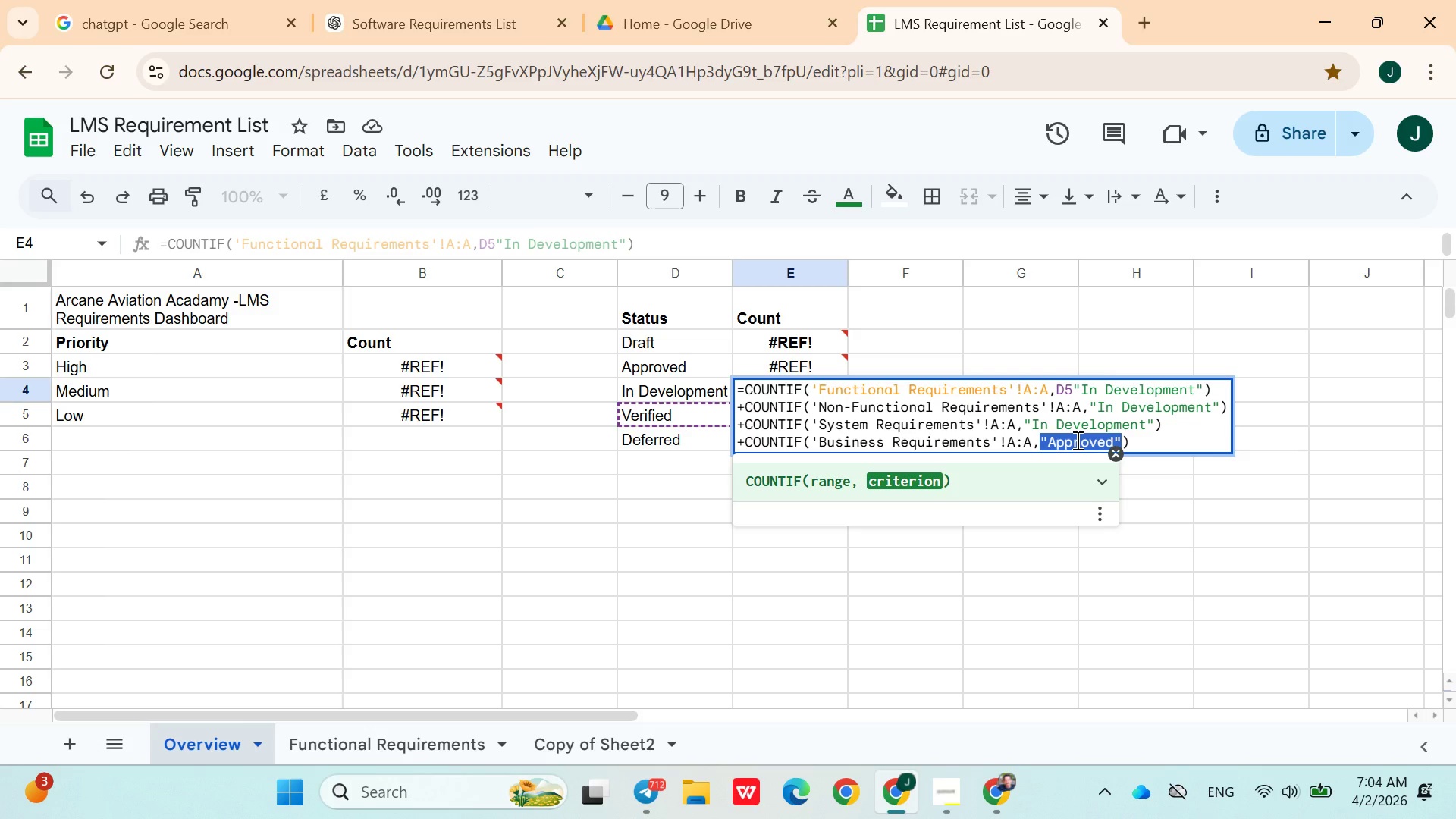 
key(Control+V)
 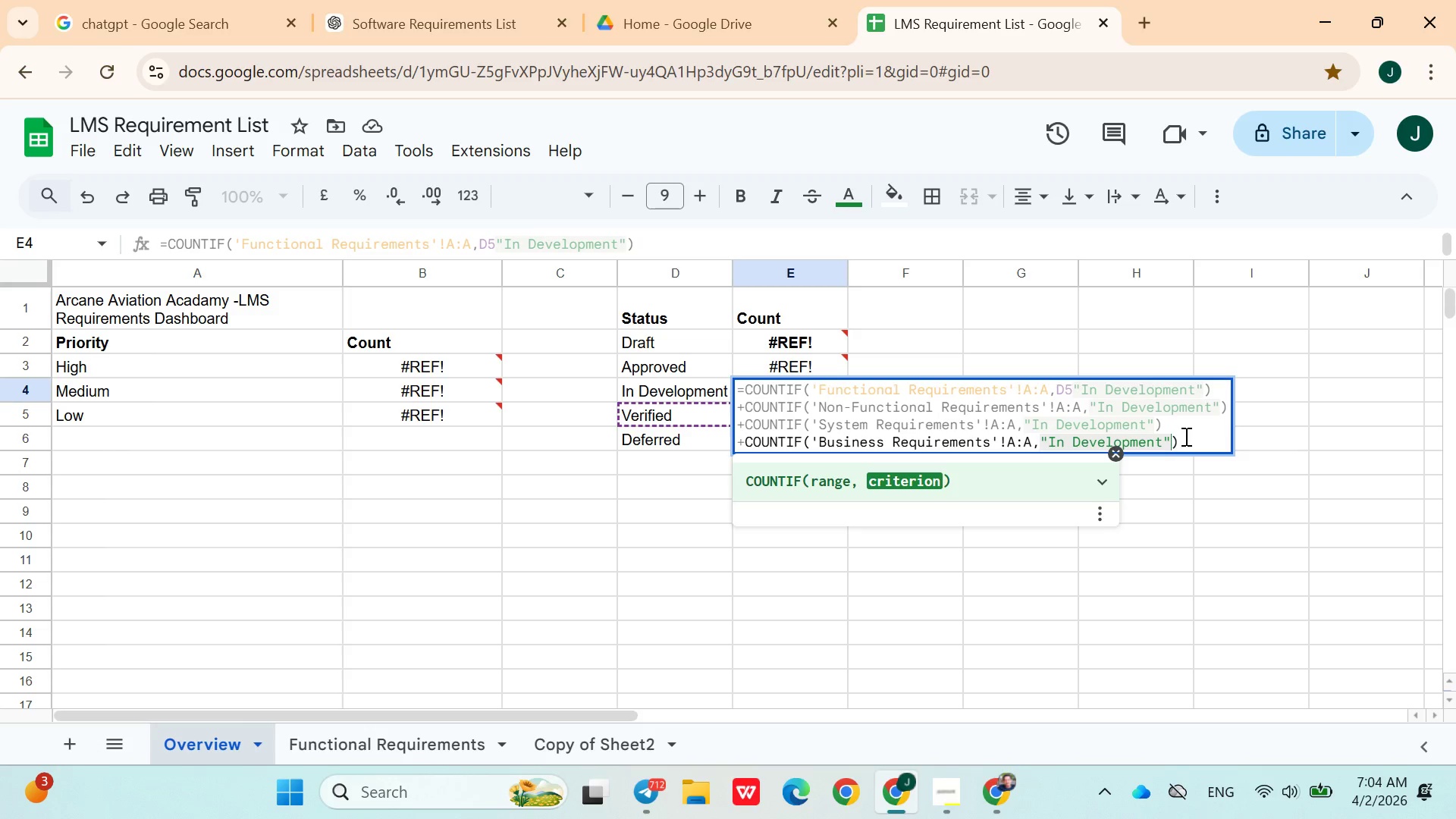 
left_click([1191, 443])
 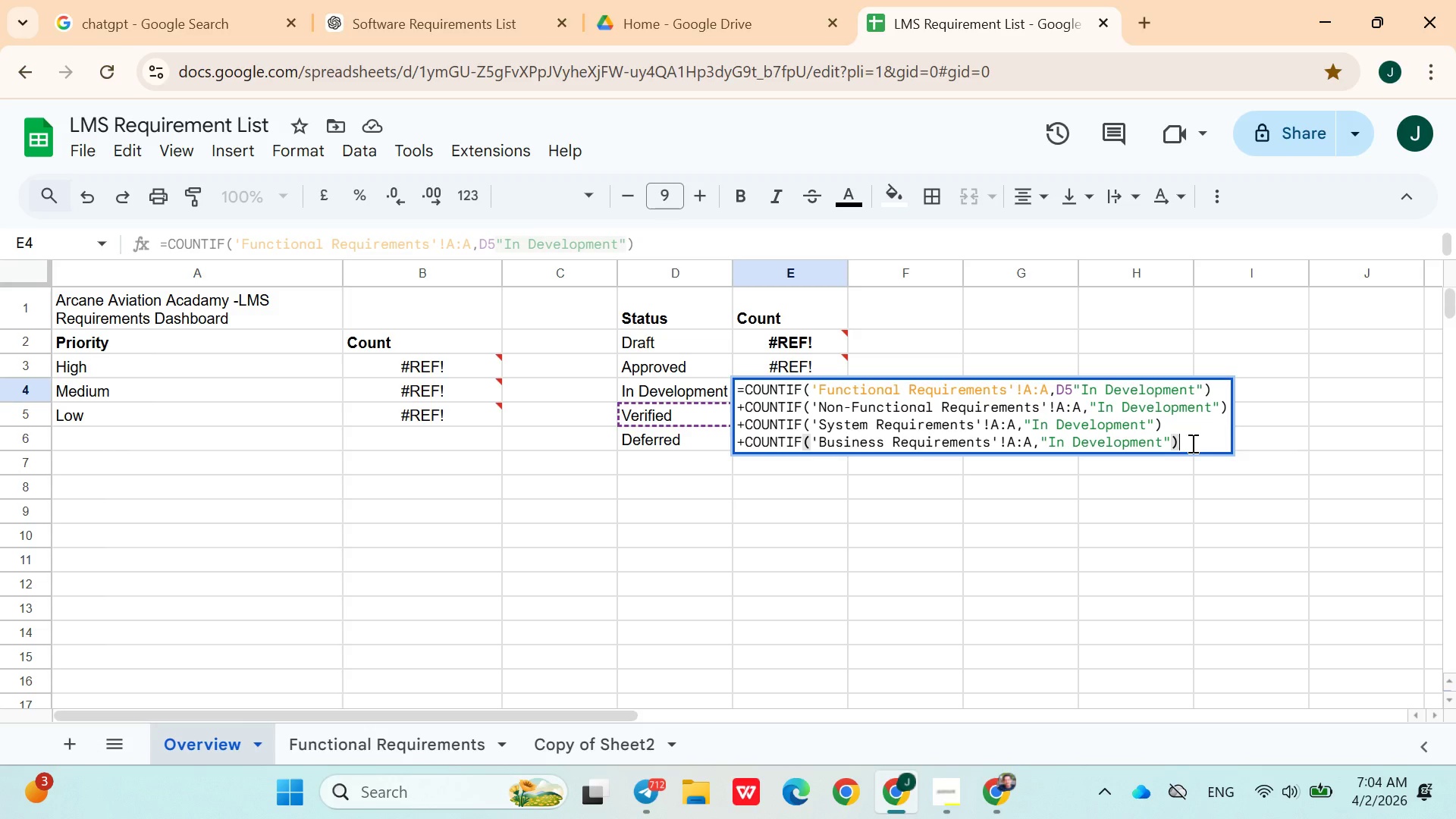 
key(Enter)
 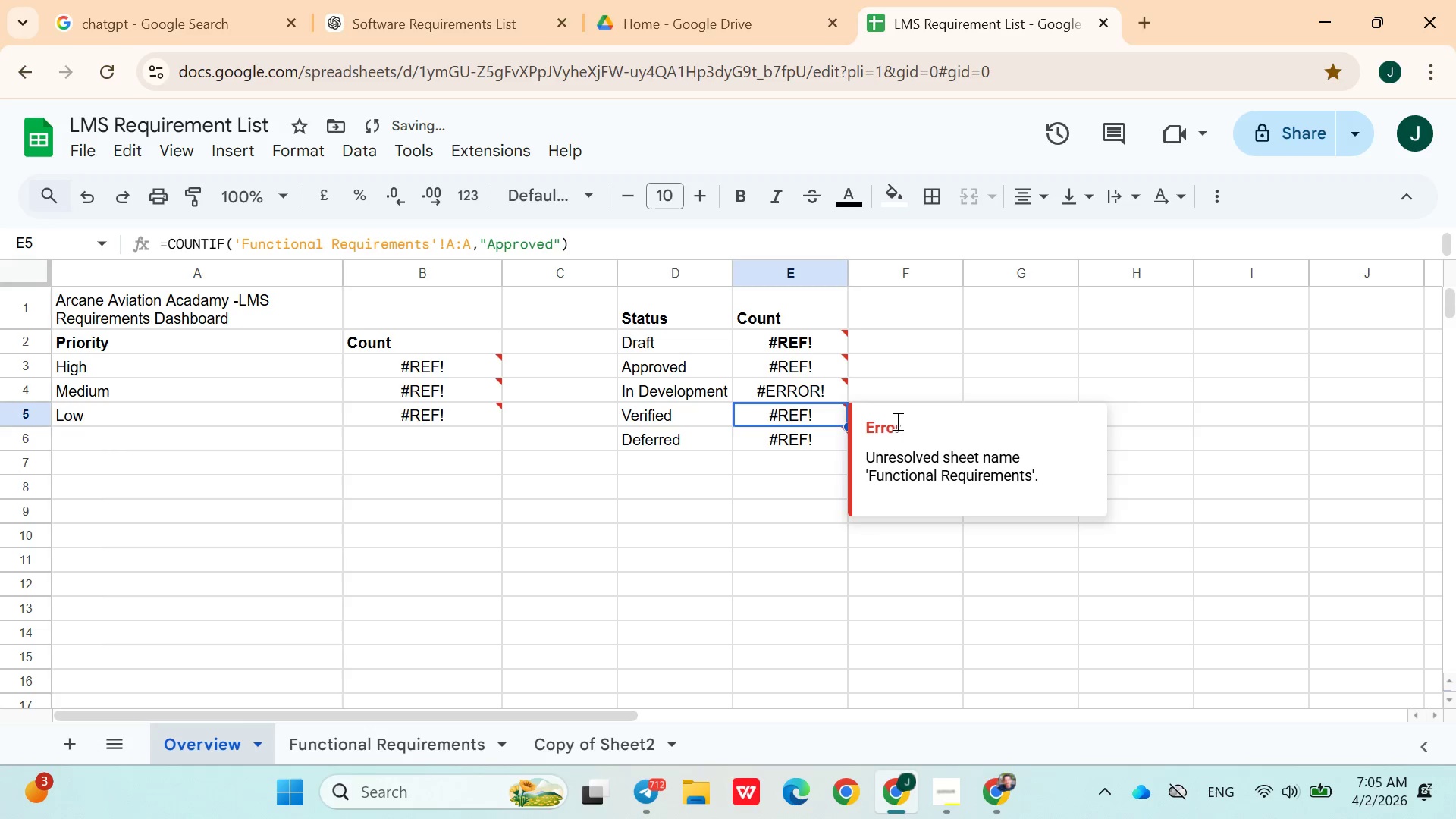 
mouse_move([863, 382])
 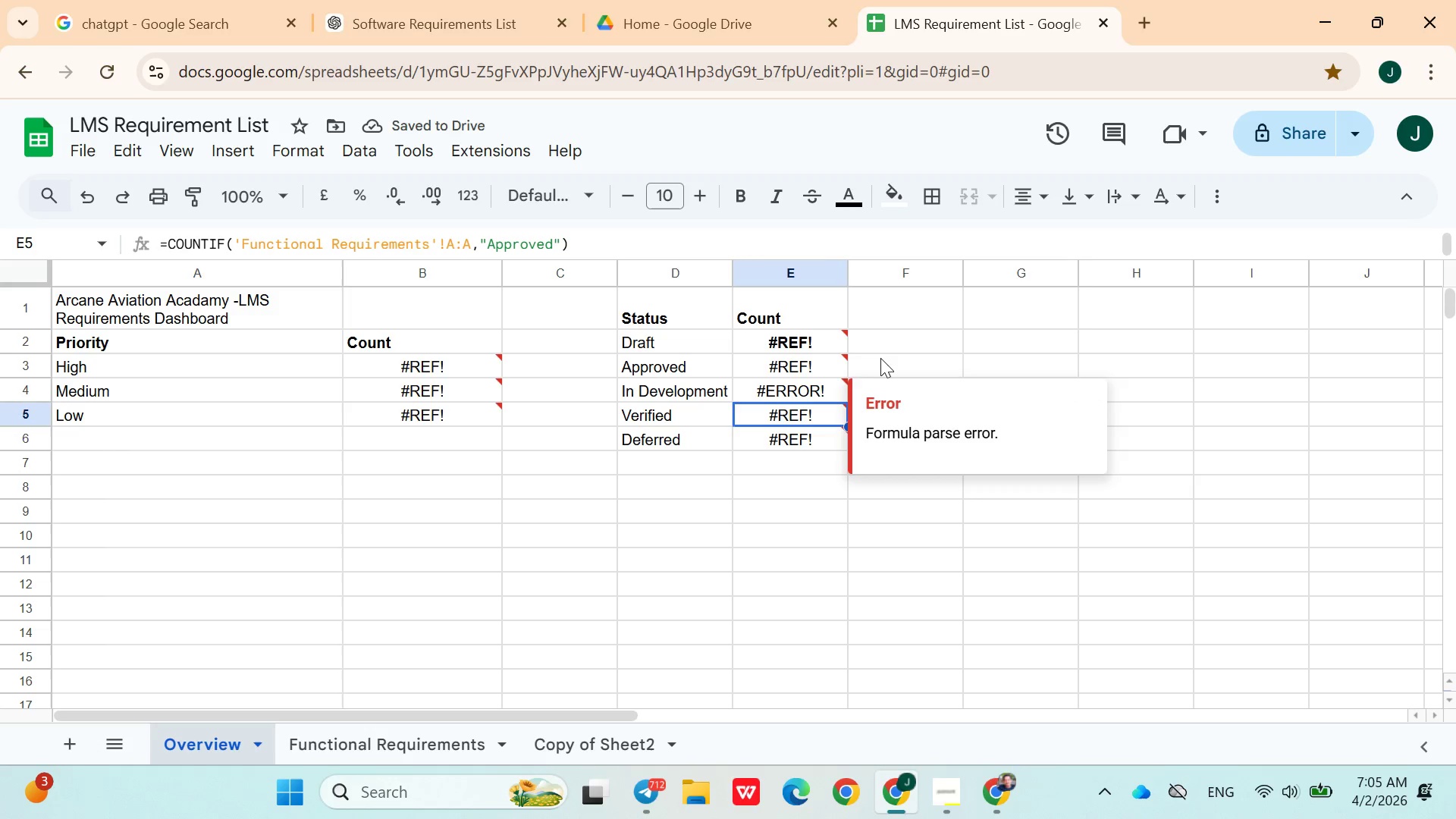 
left_click([881, 359])
 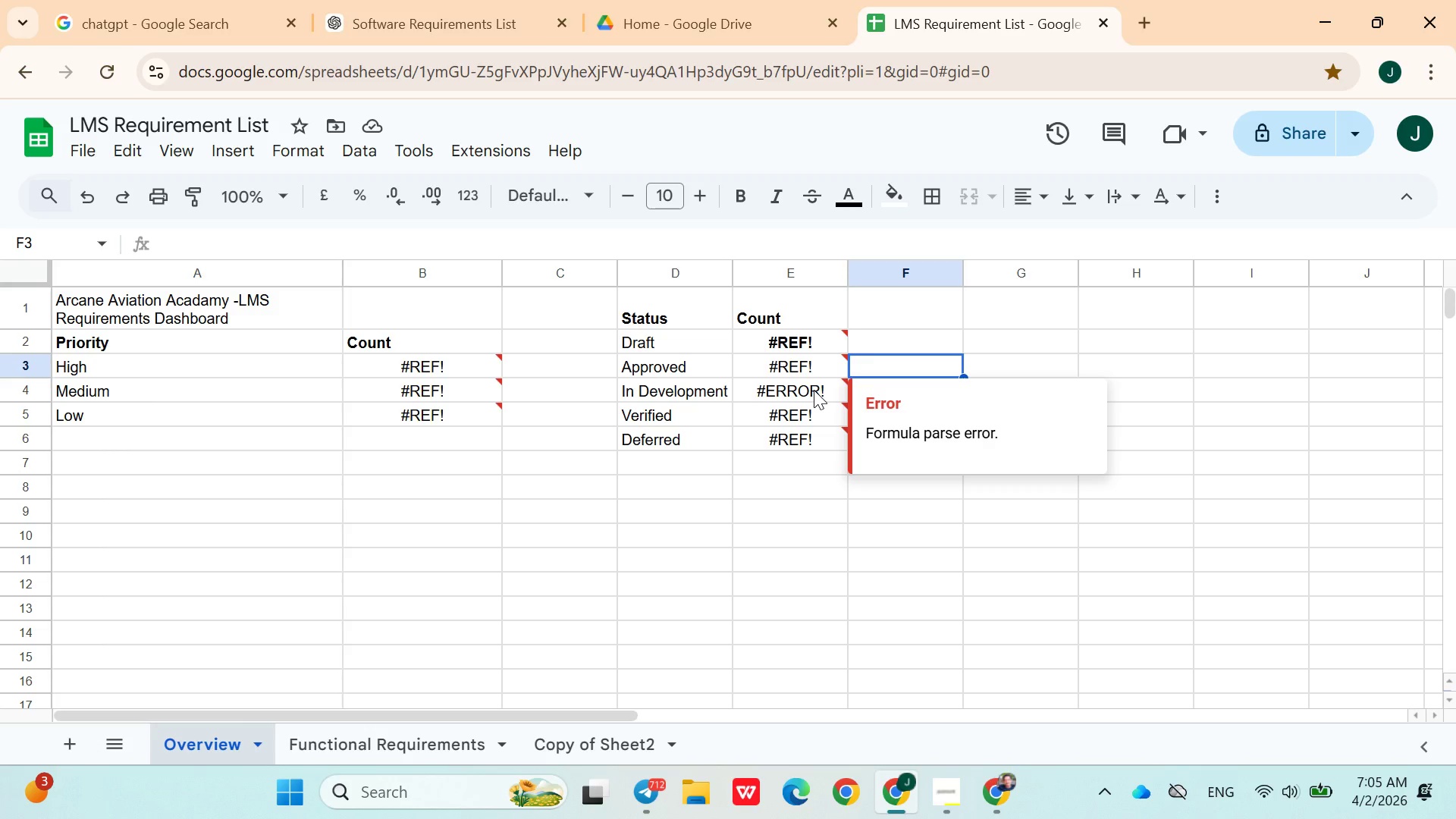 
double_click([814, 390])
 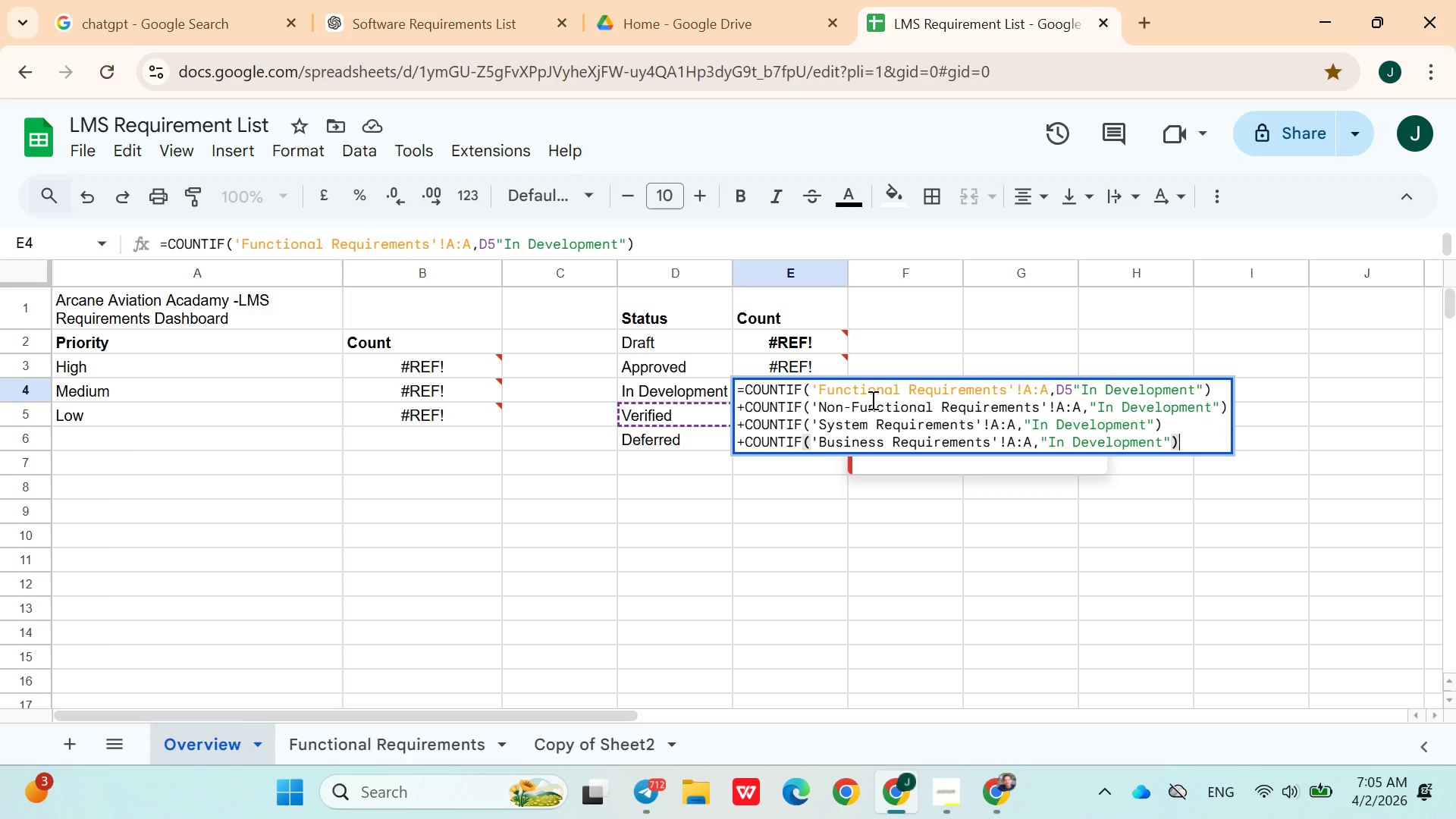 
wait(13.72)
 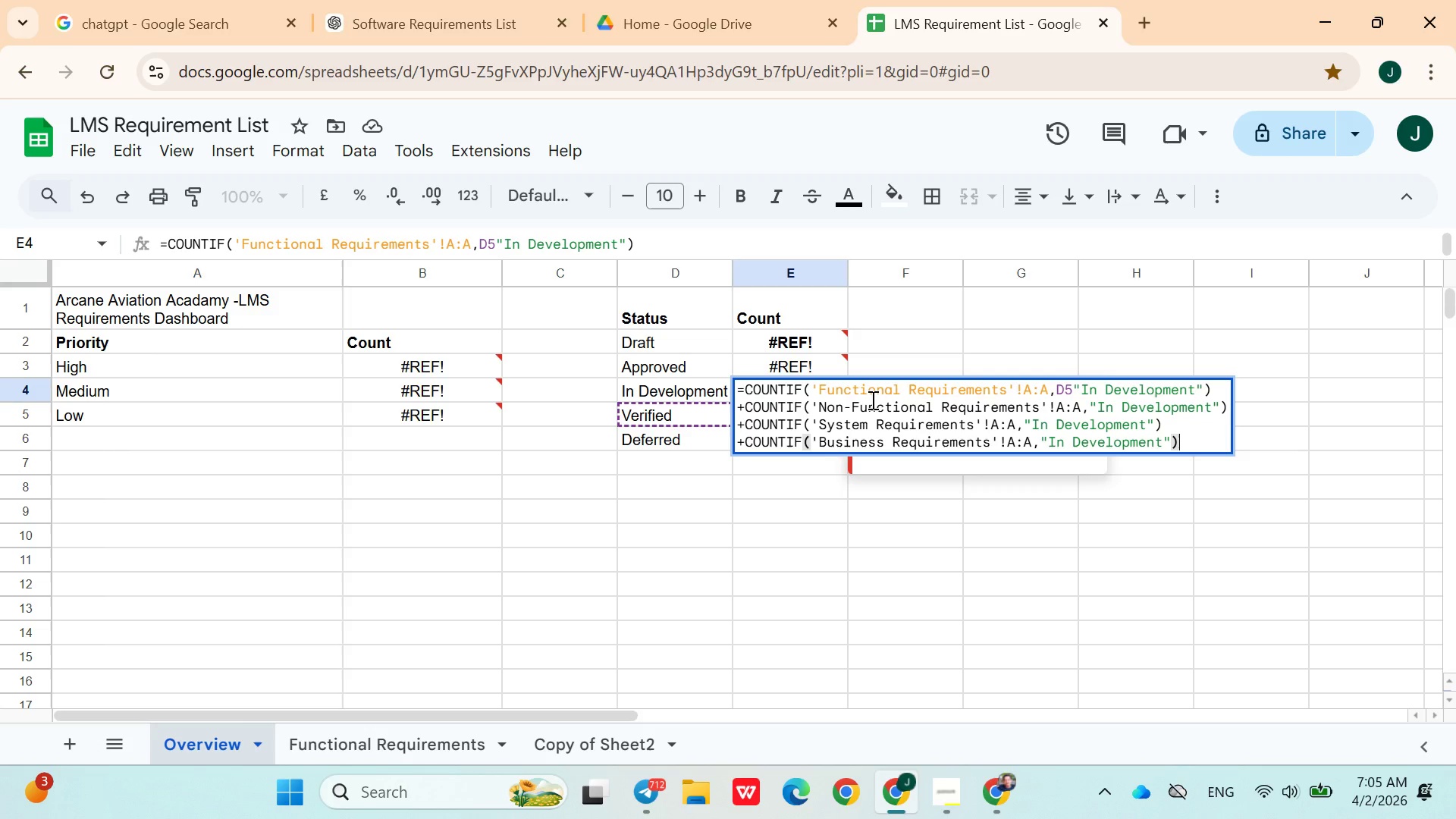 
left_click([435, 742])
 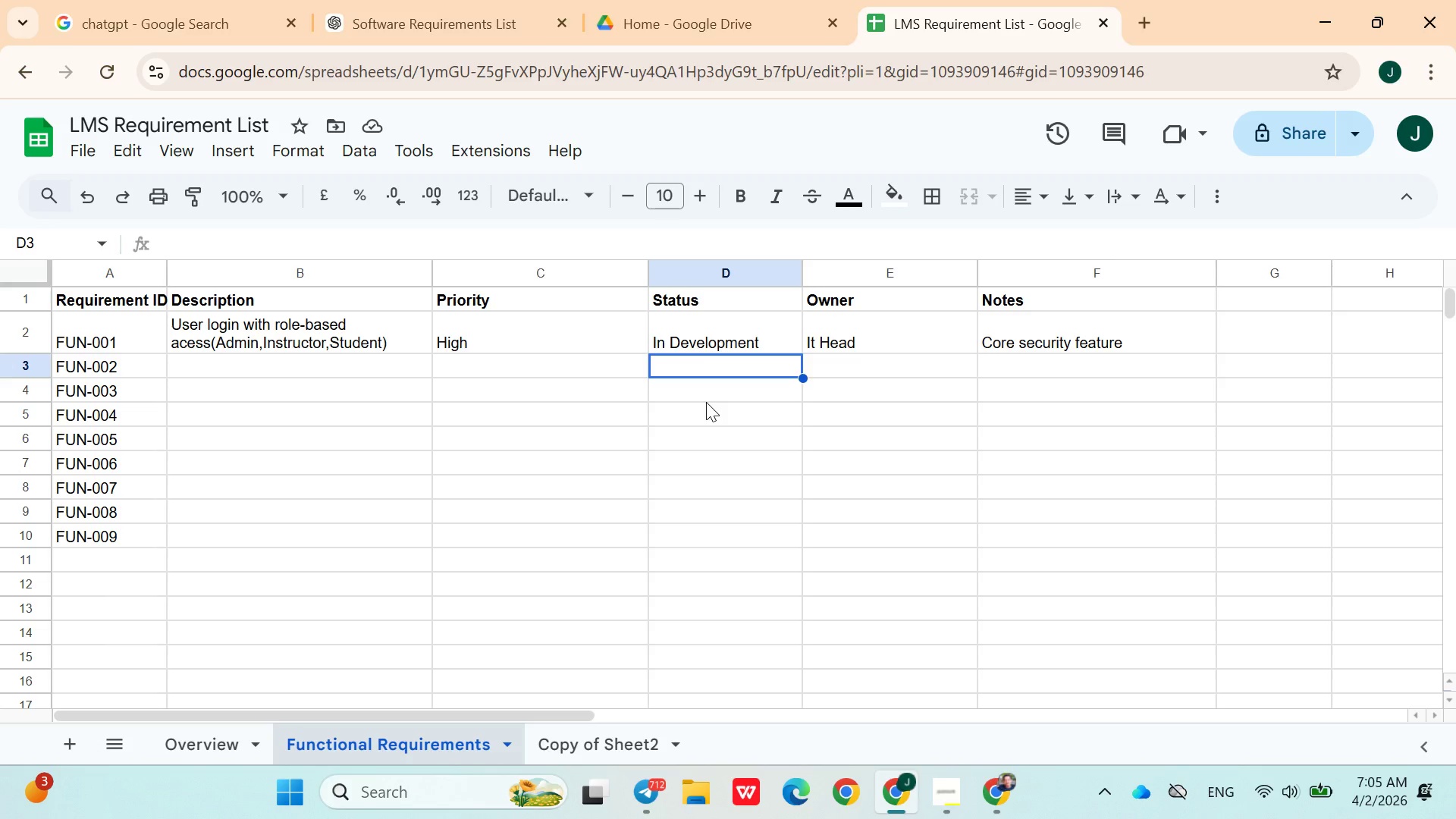 
wait(12.69)
 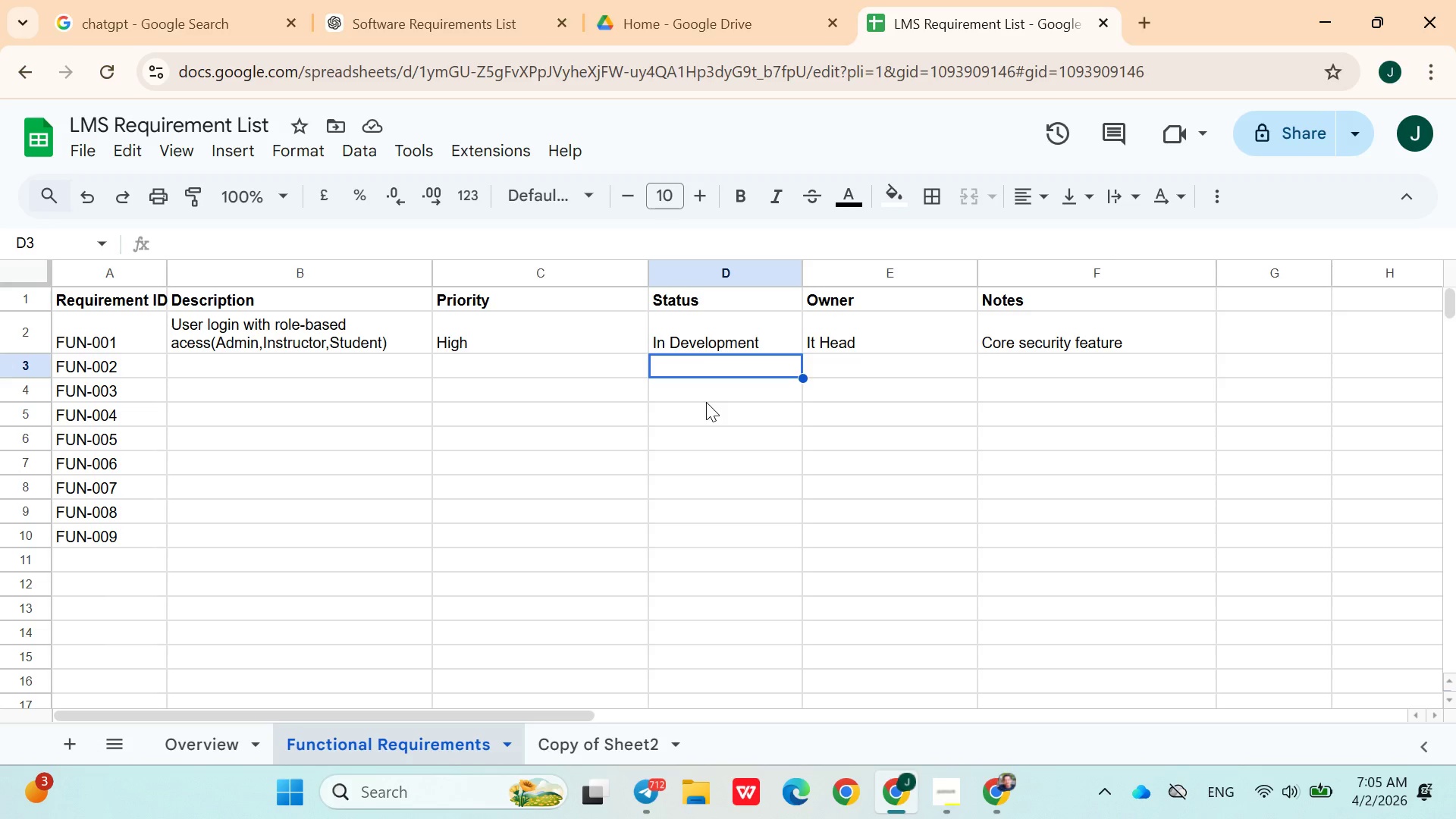 
left_click([222, 748])
 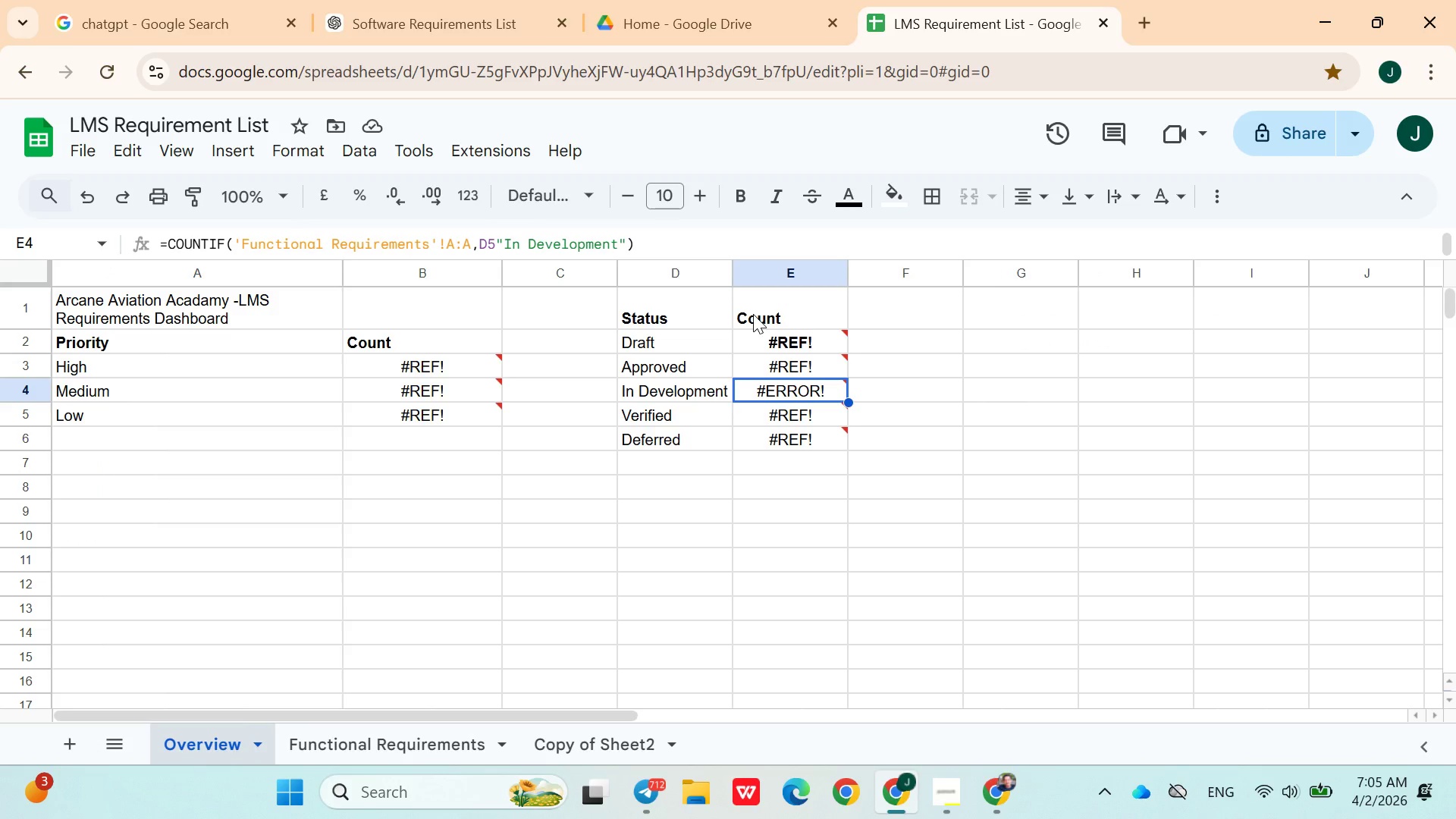 
double_click([753, 313])
 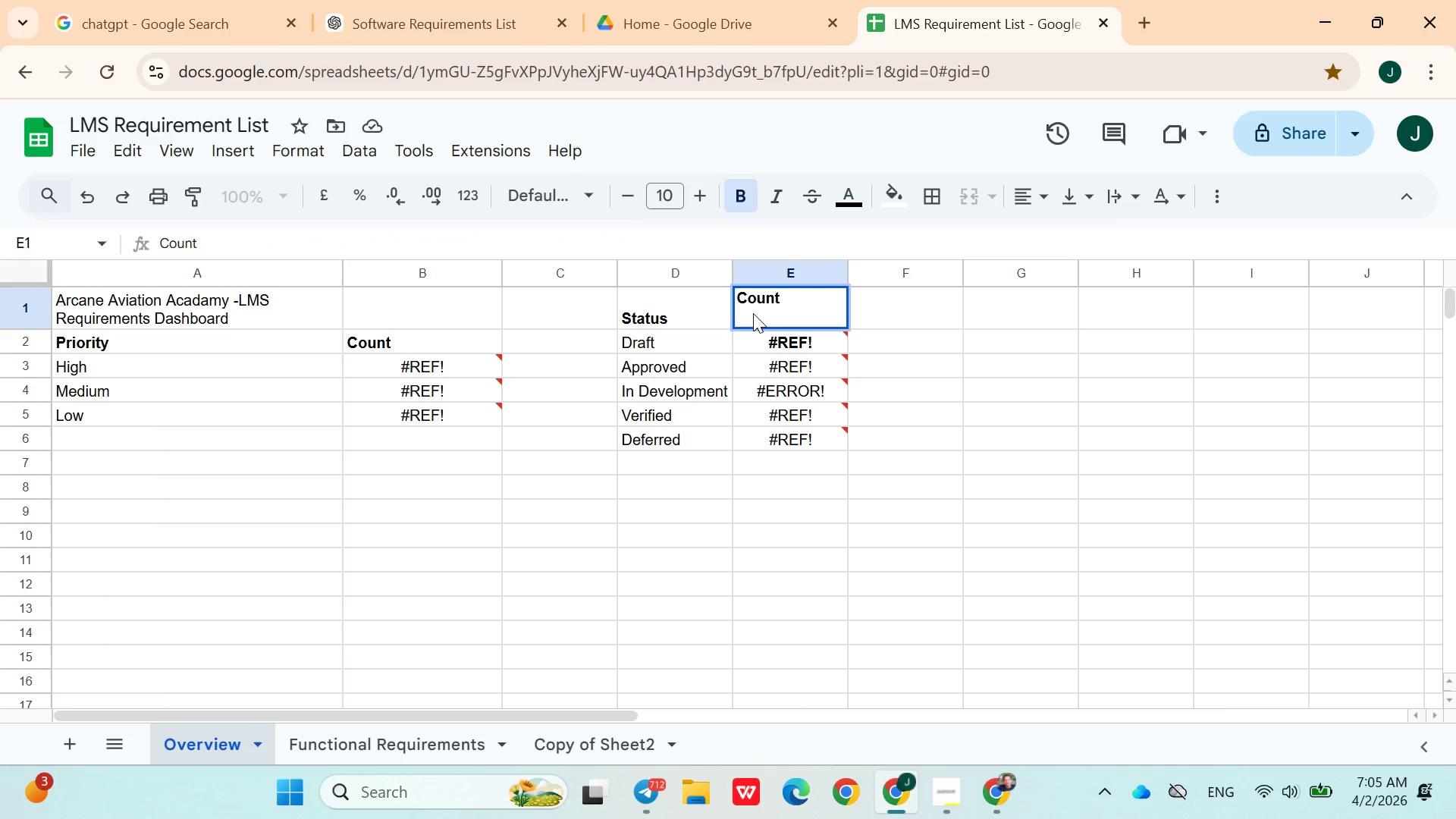 
triple_click([753, 313])
 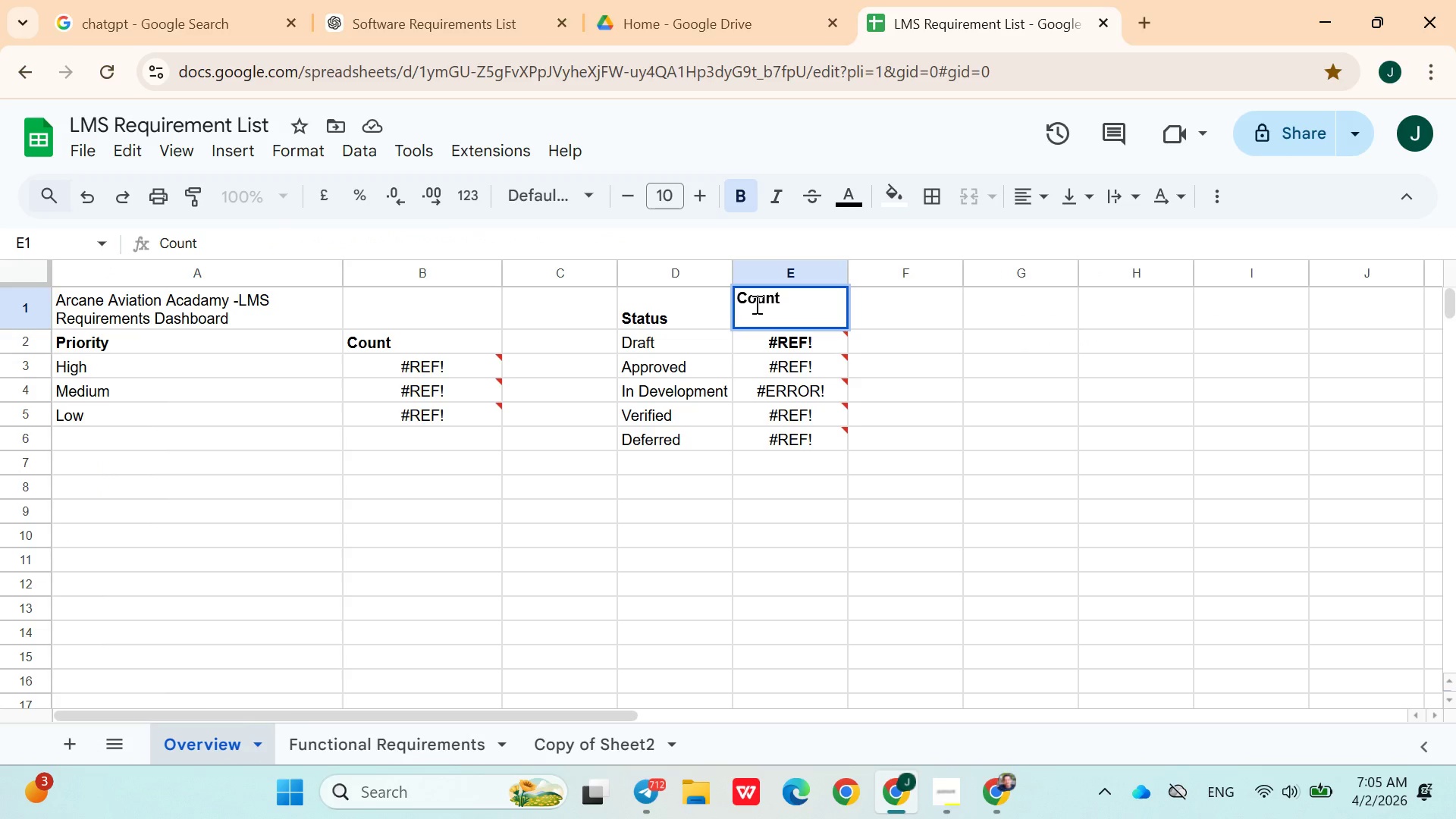 
double_click([755, 304])
 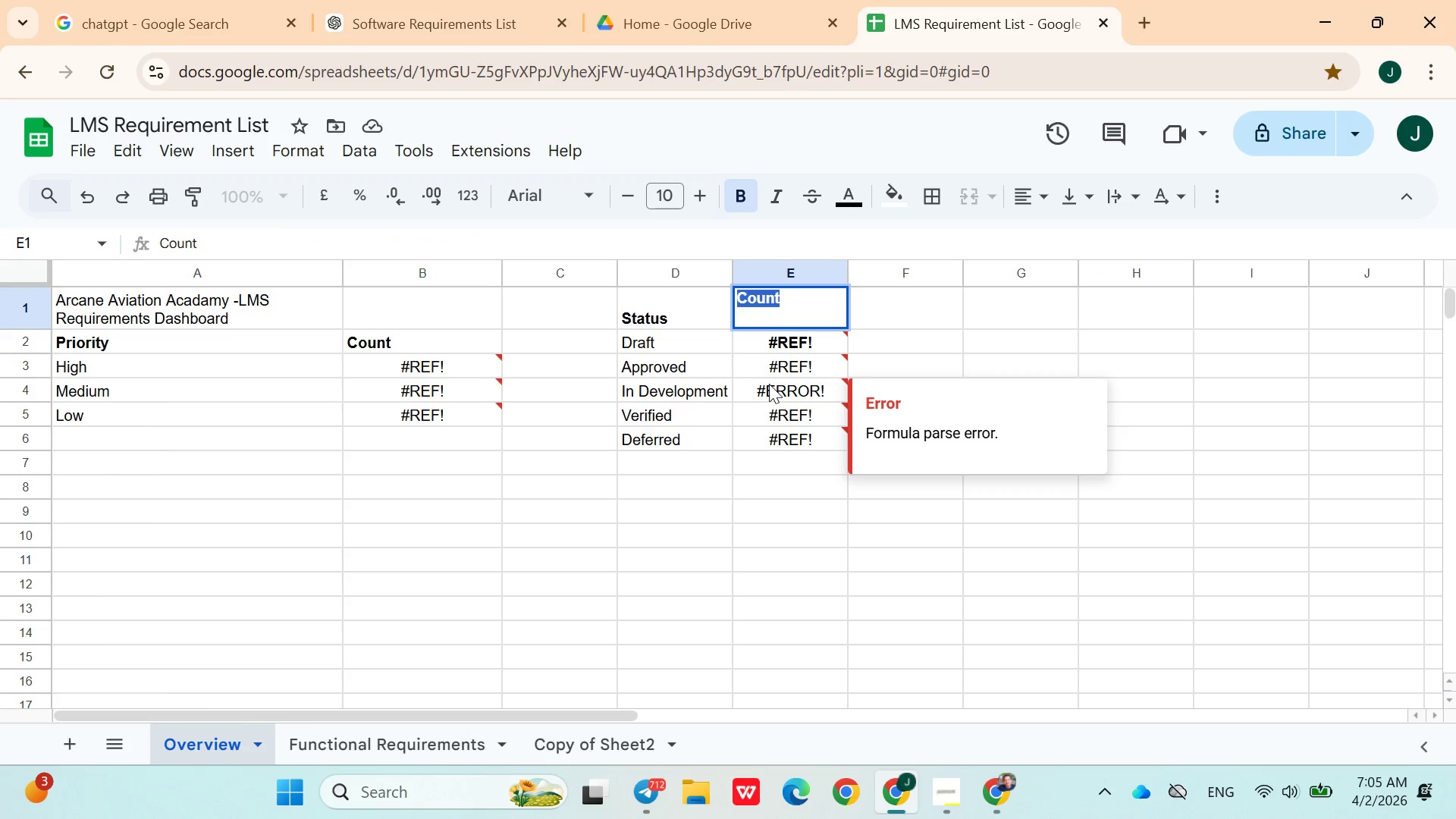 
left_click([679, 467])
 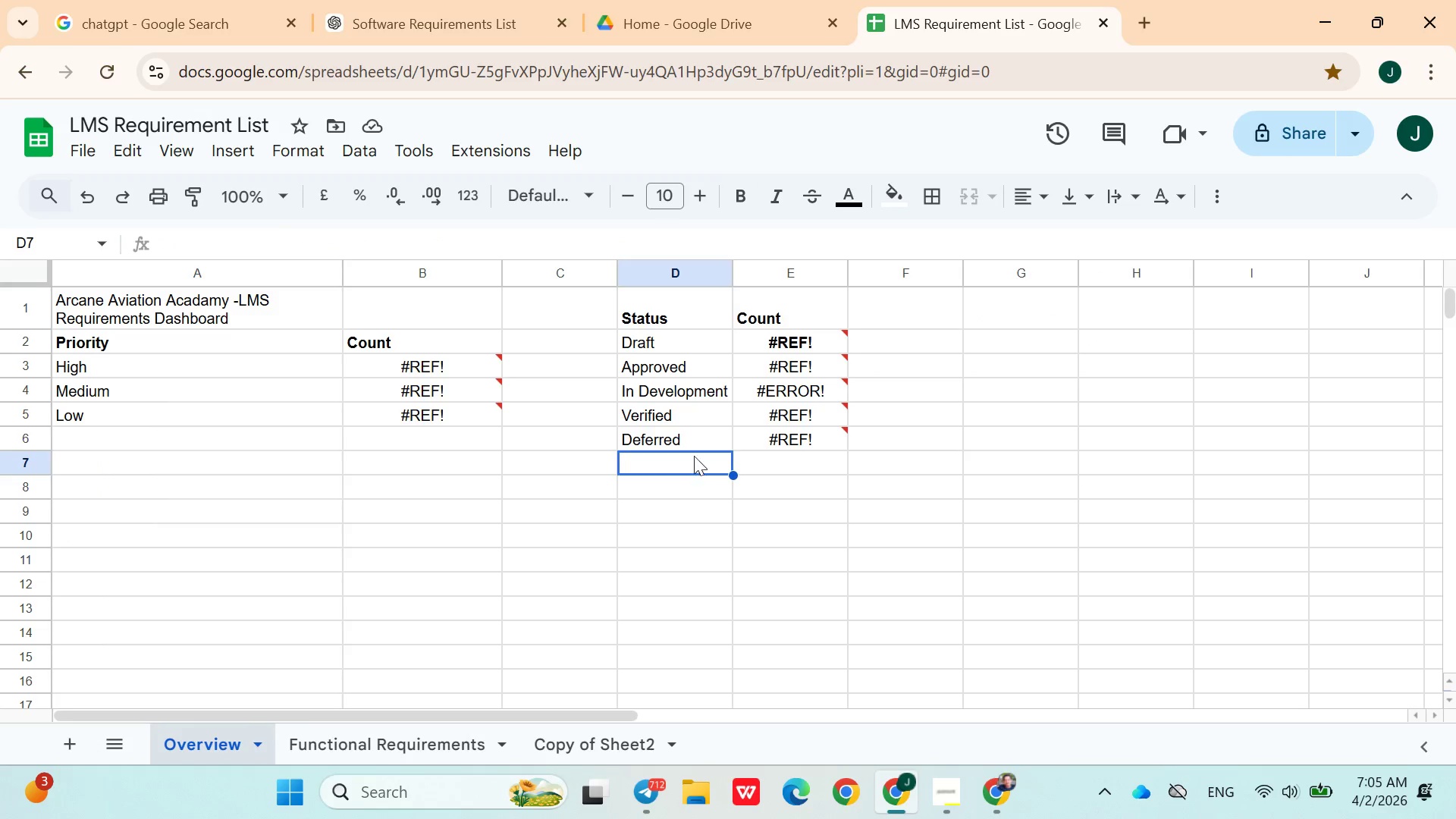 
double_click([745, 357])
 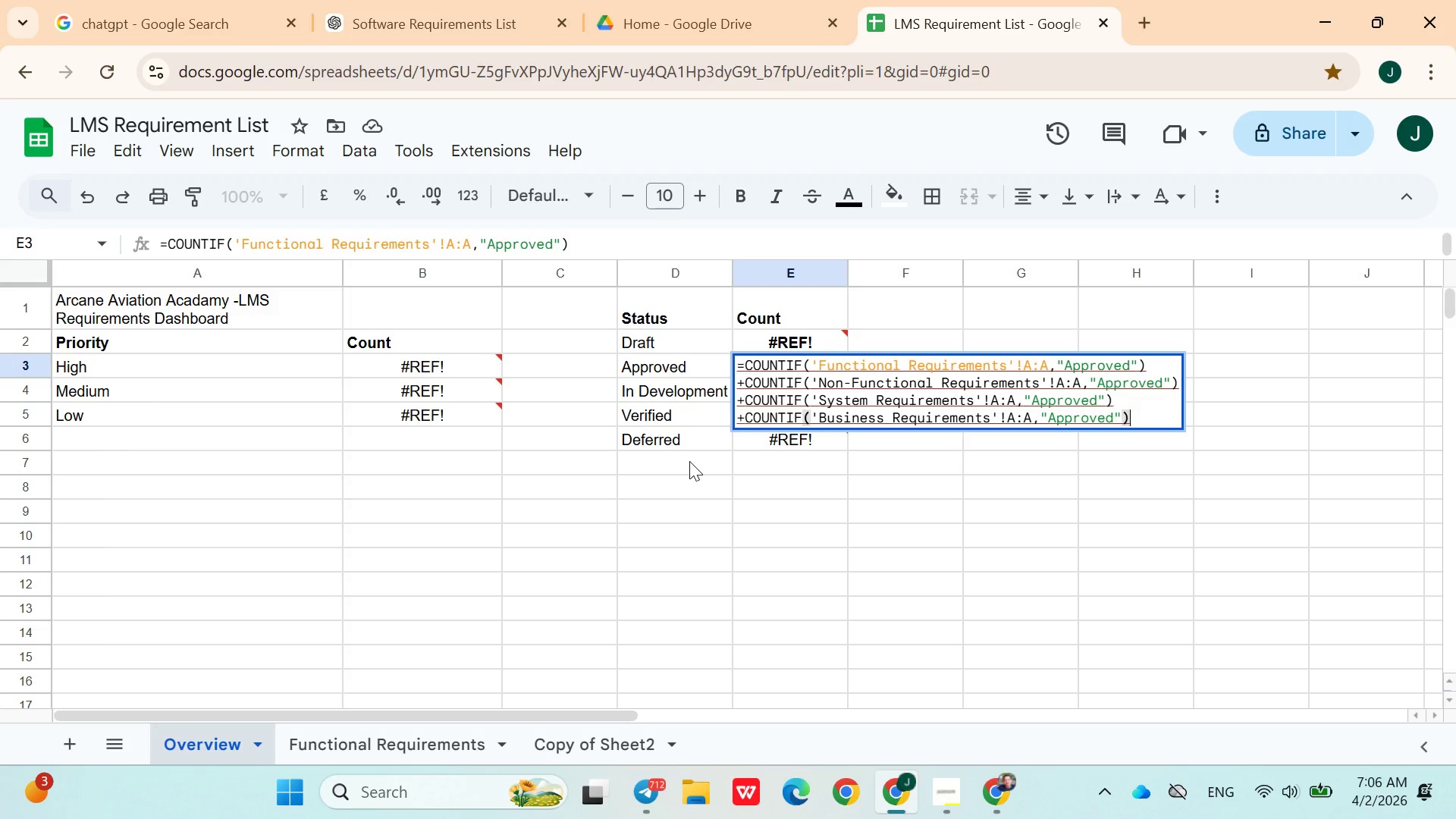 
wait(27.51)
 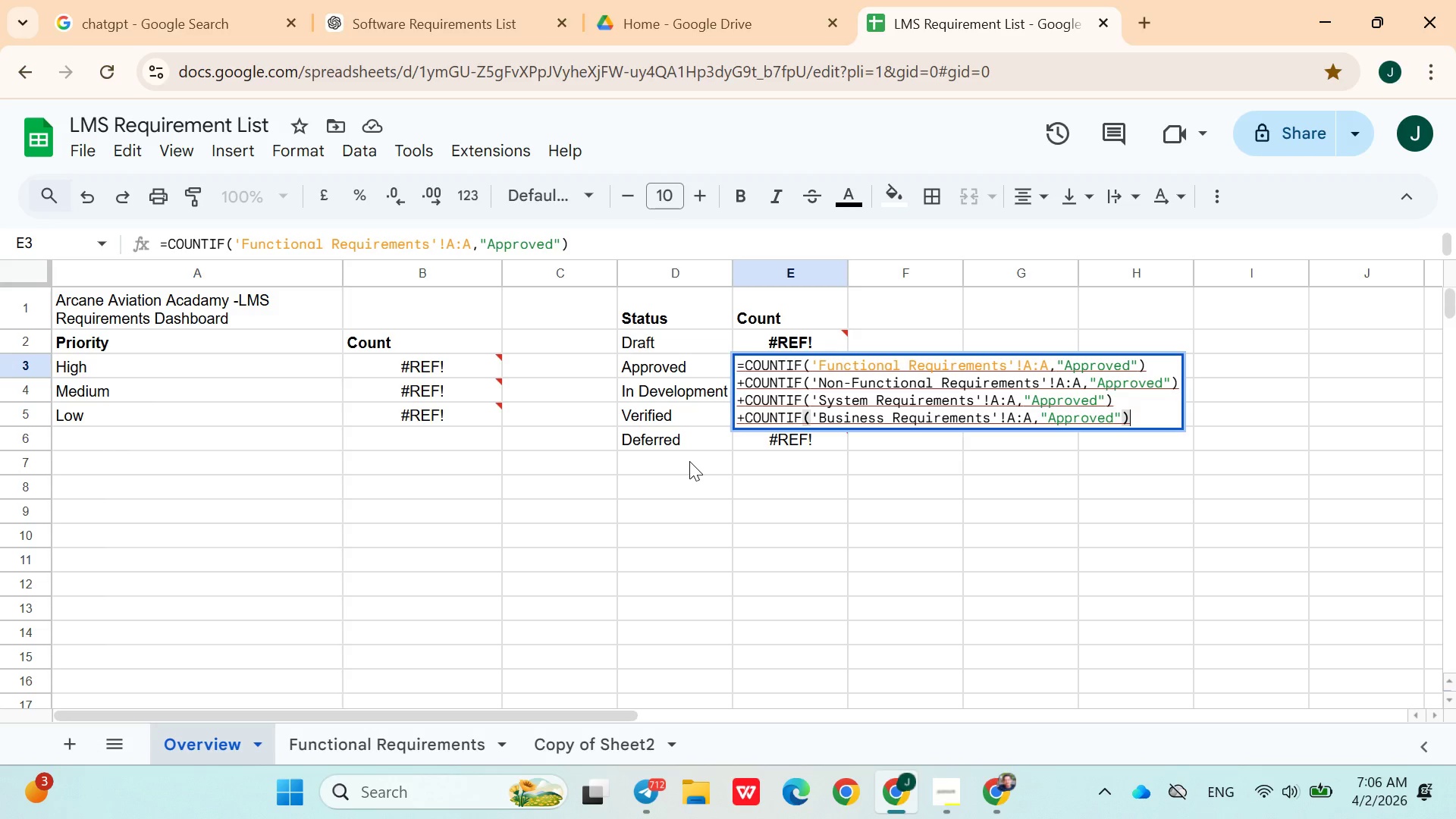 
left_click([405, 736])
 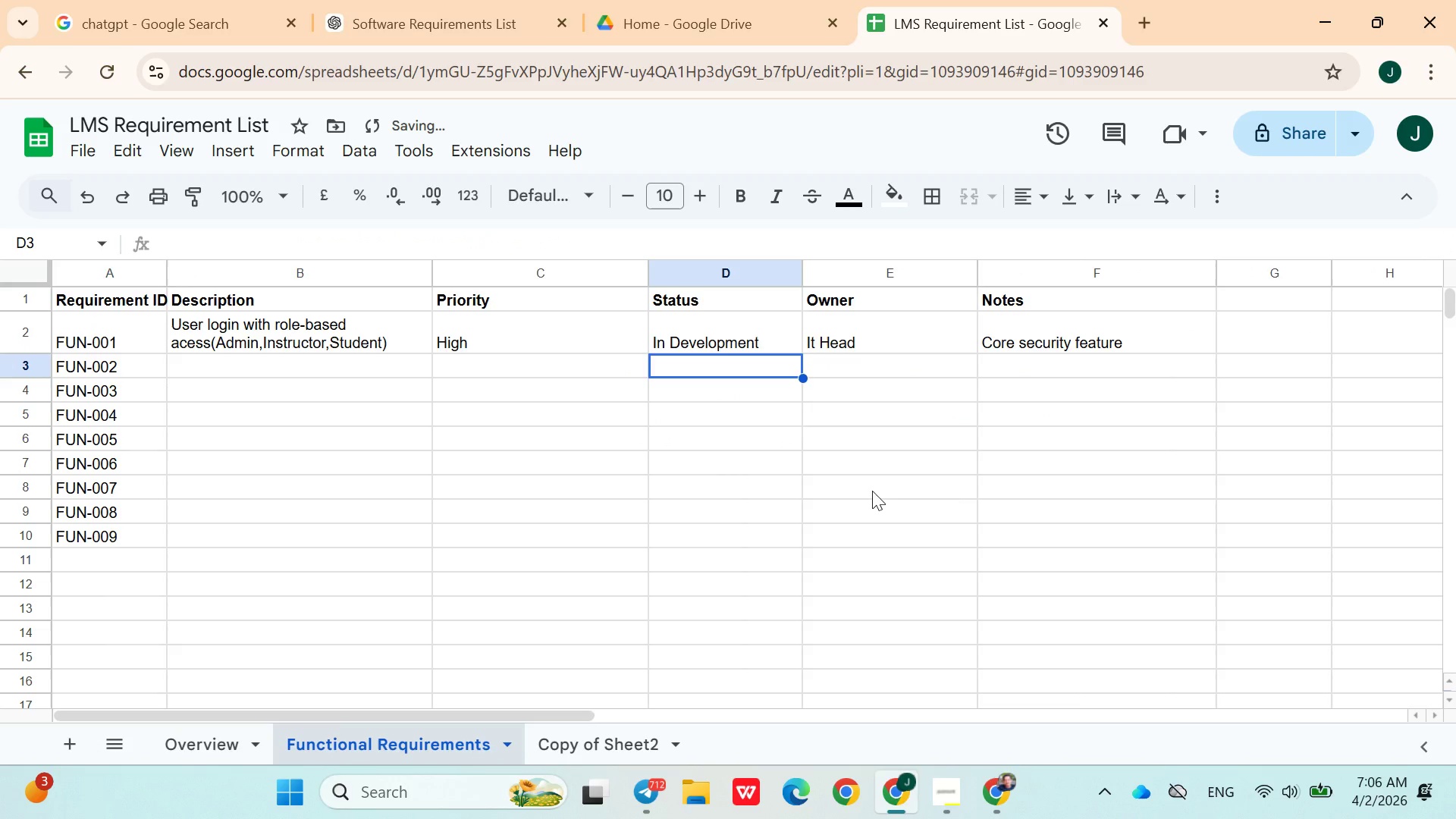 
mouse_move([908, 786])
 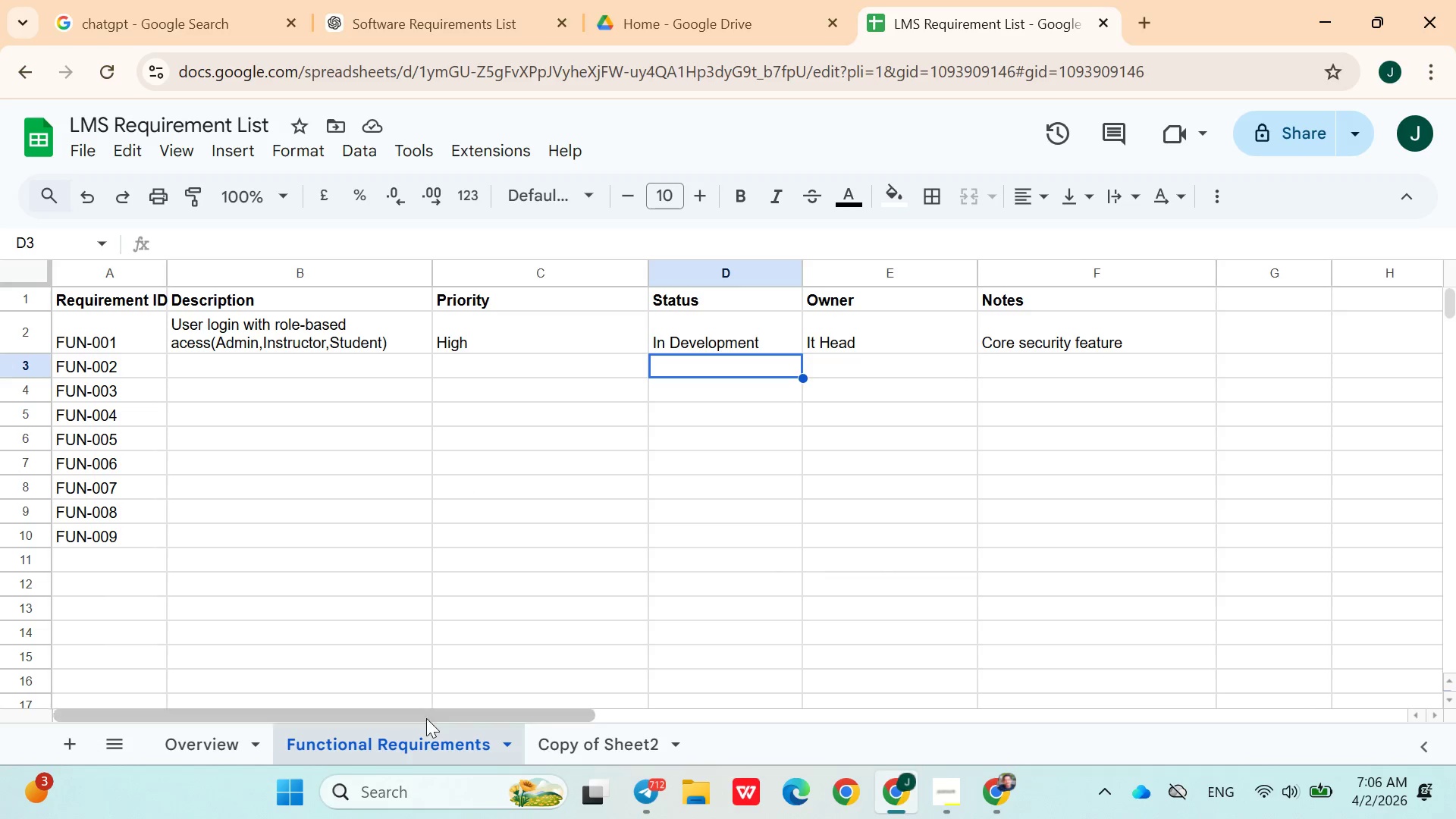 
left_click([215, 740])
 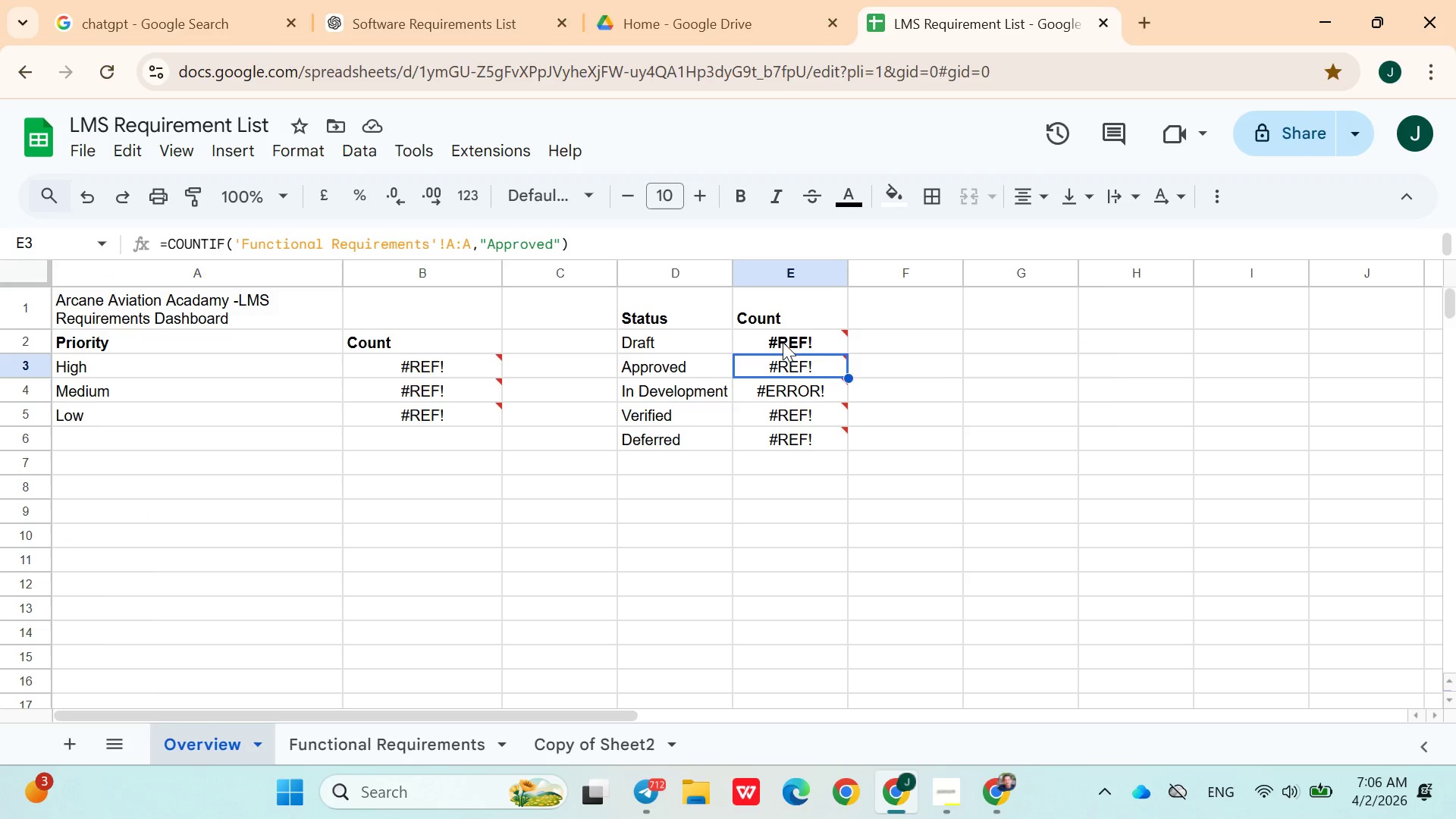 
double_click([783, 342])
 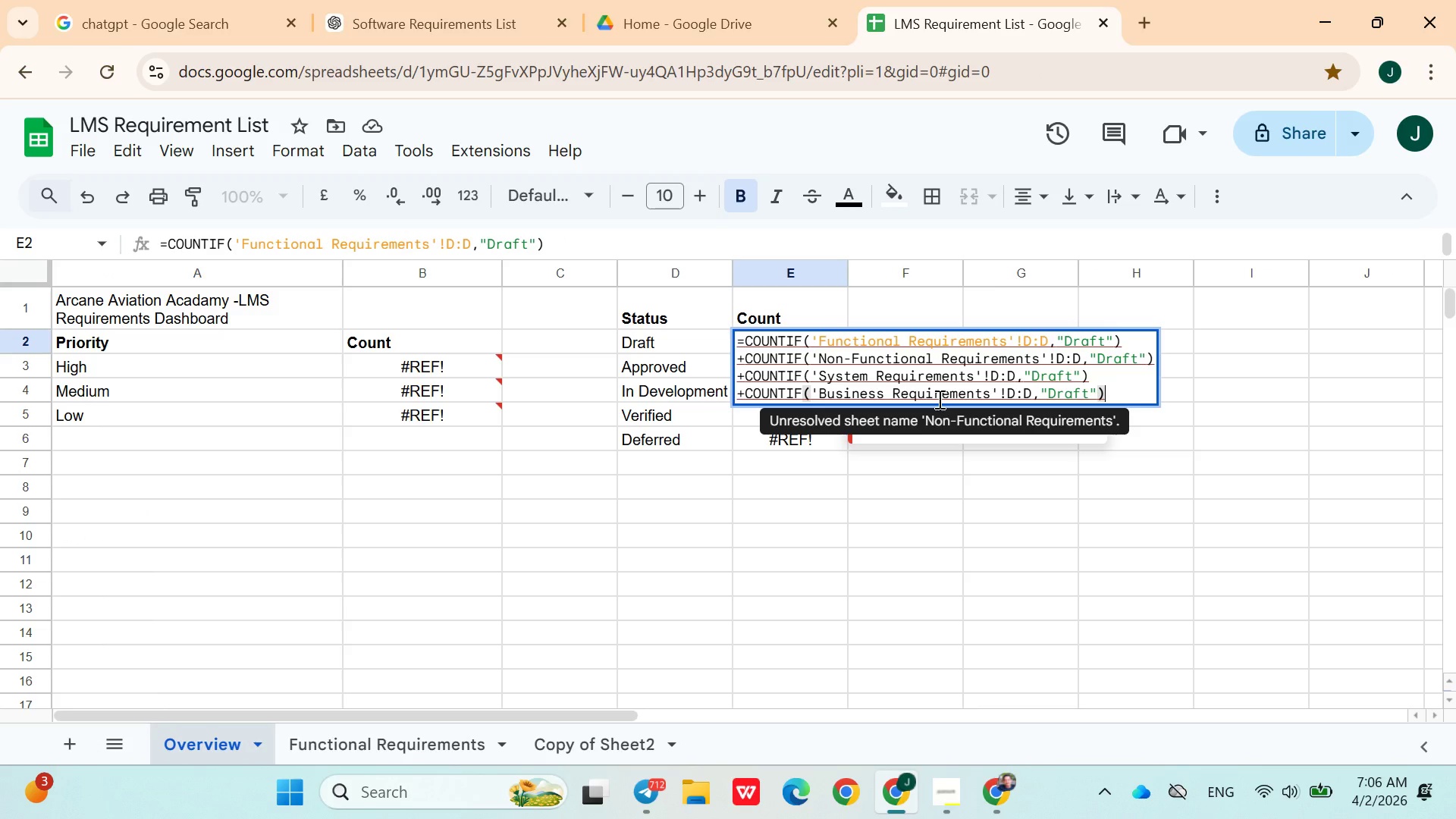 
left_click([821, 478])
 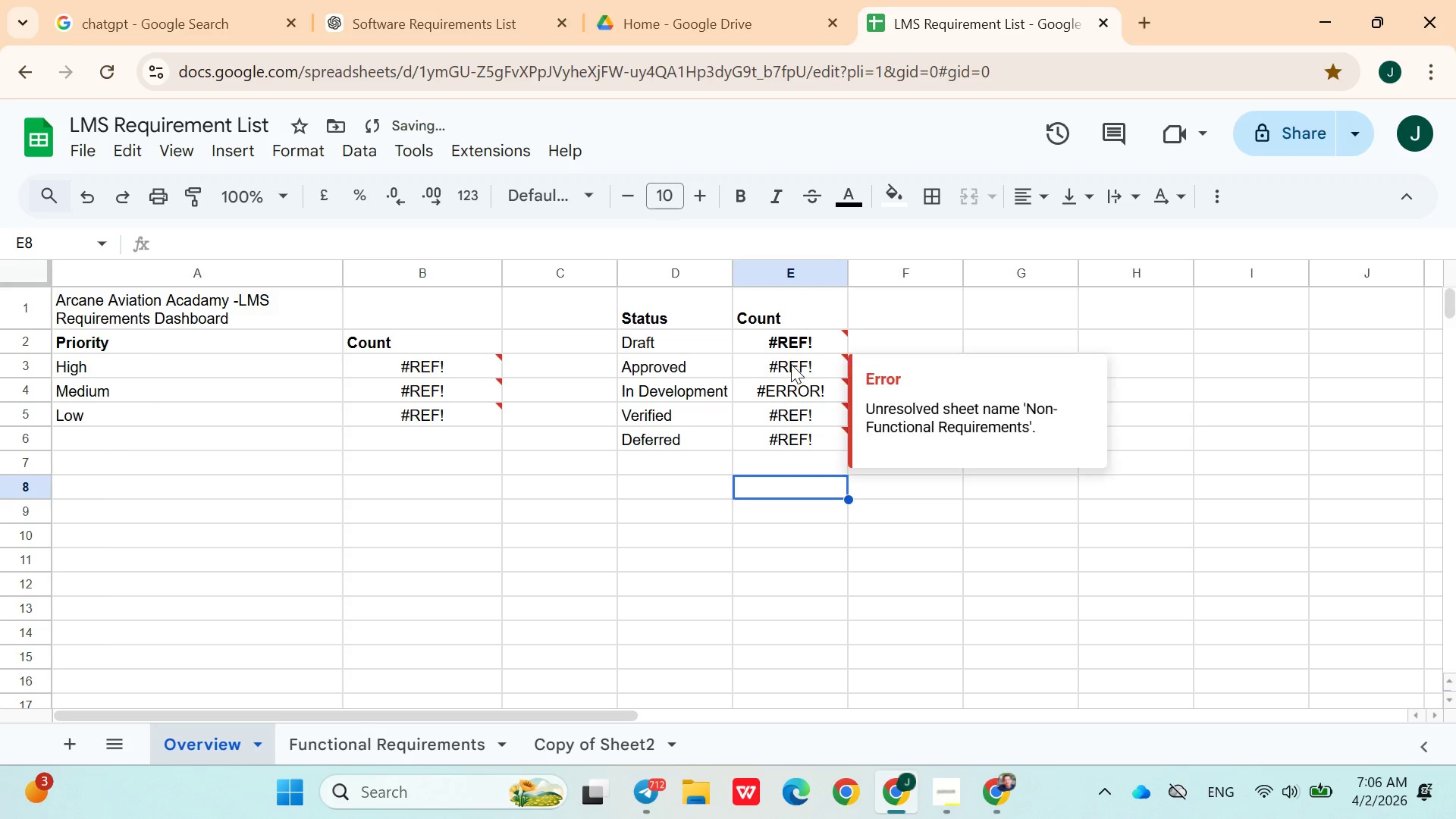 
double_click([791, 364])
 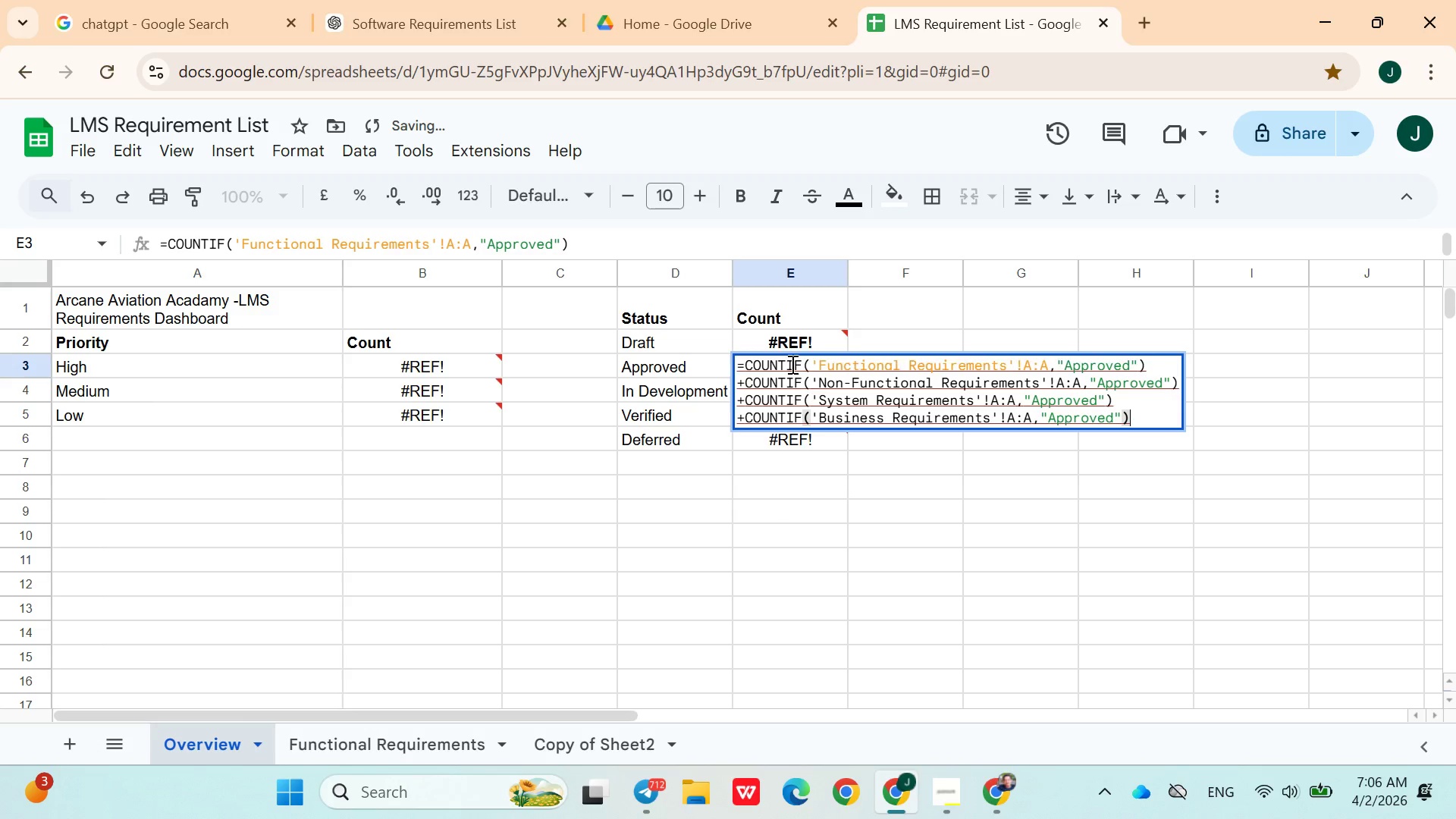 
triple_click([791, 364])
 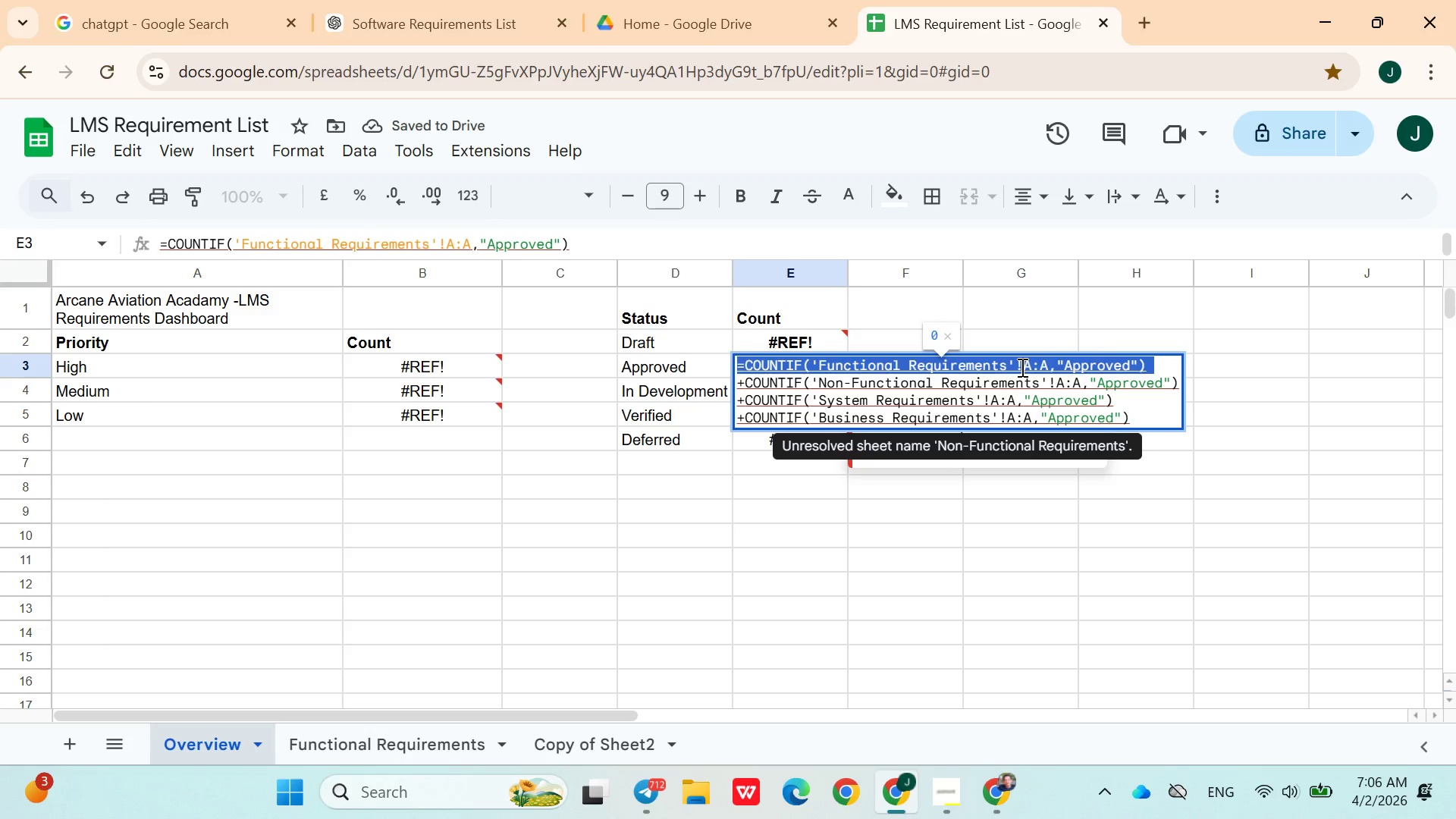 
left_click([1030, 369])
 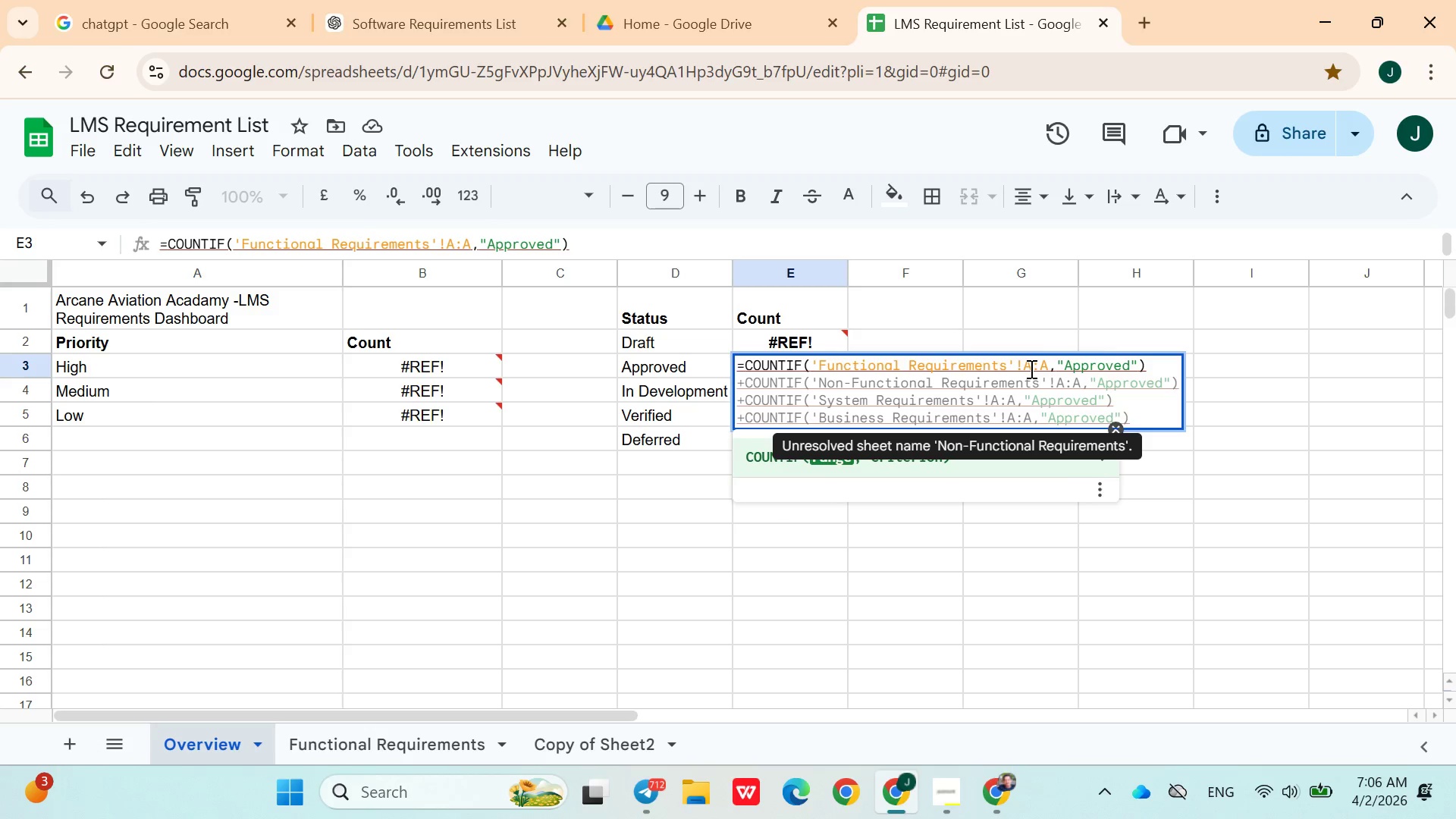 
key(Backspace)
 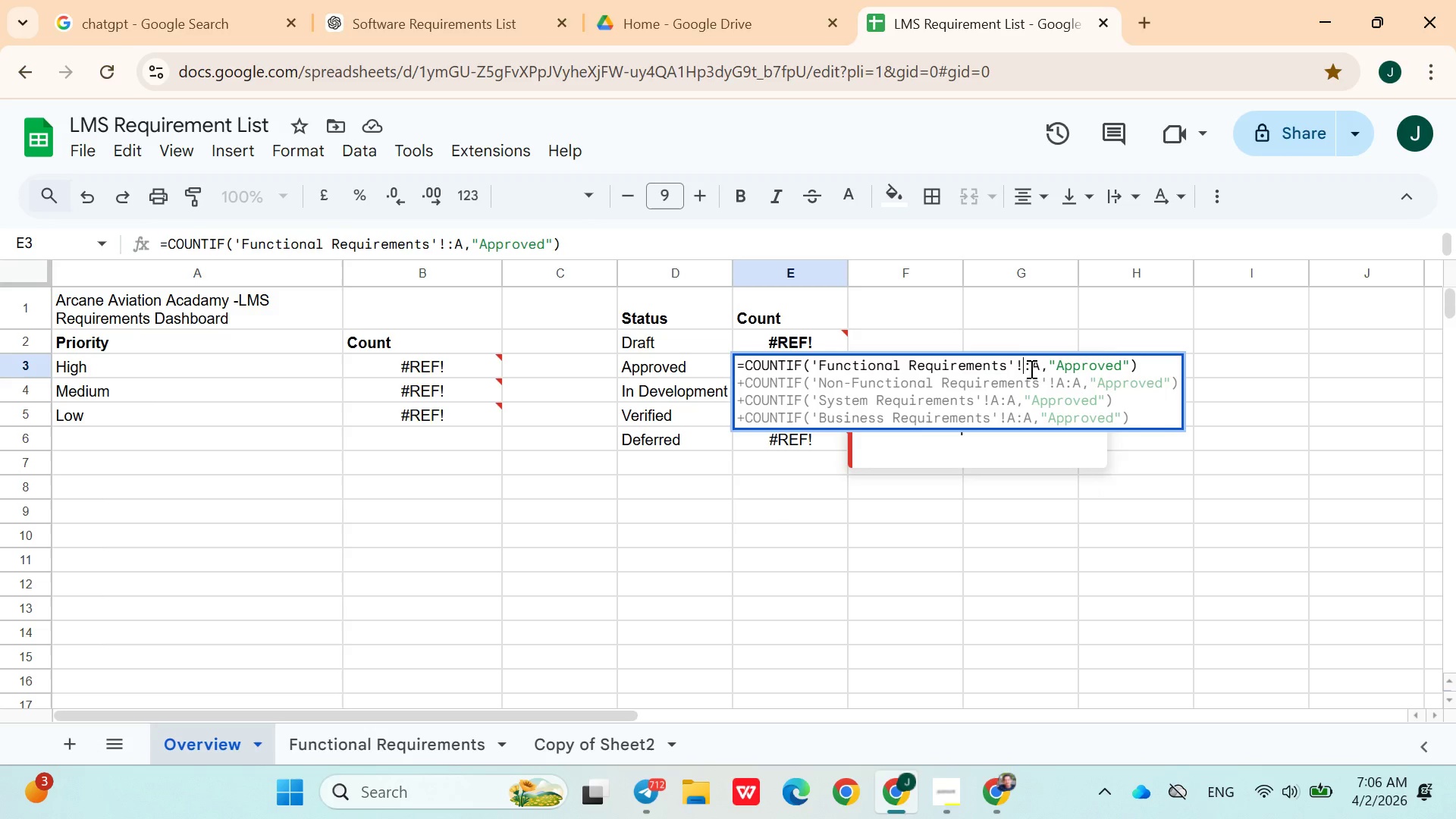 
key(Shift+D)
 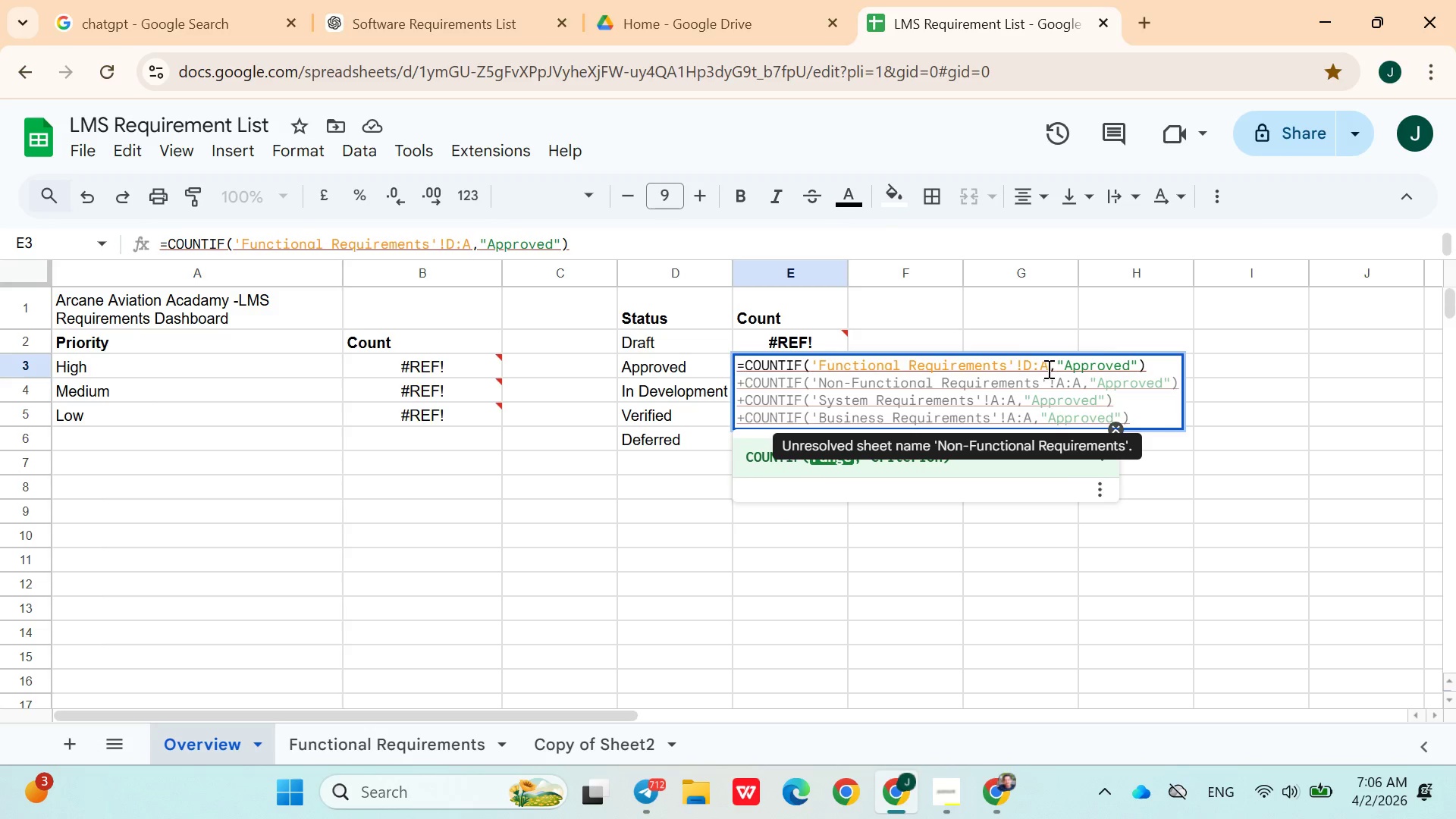 
left_click([1047, 368])
 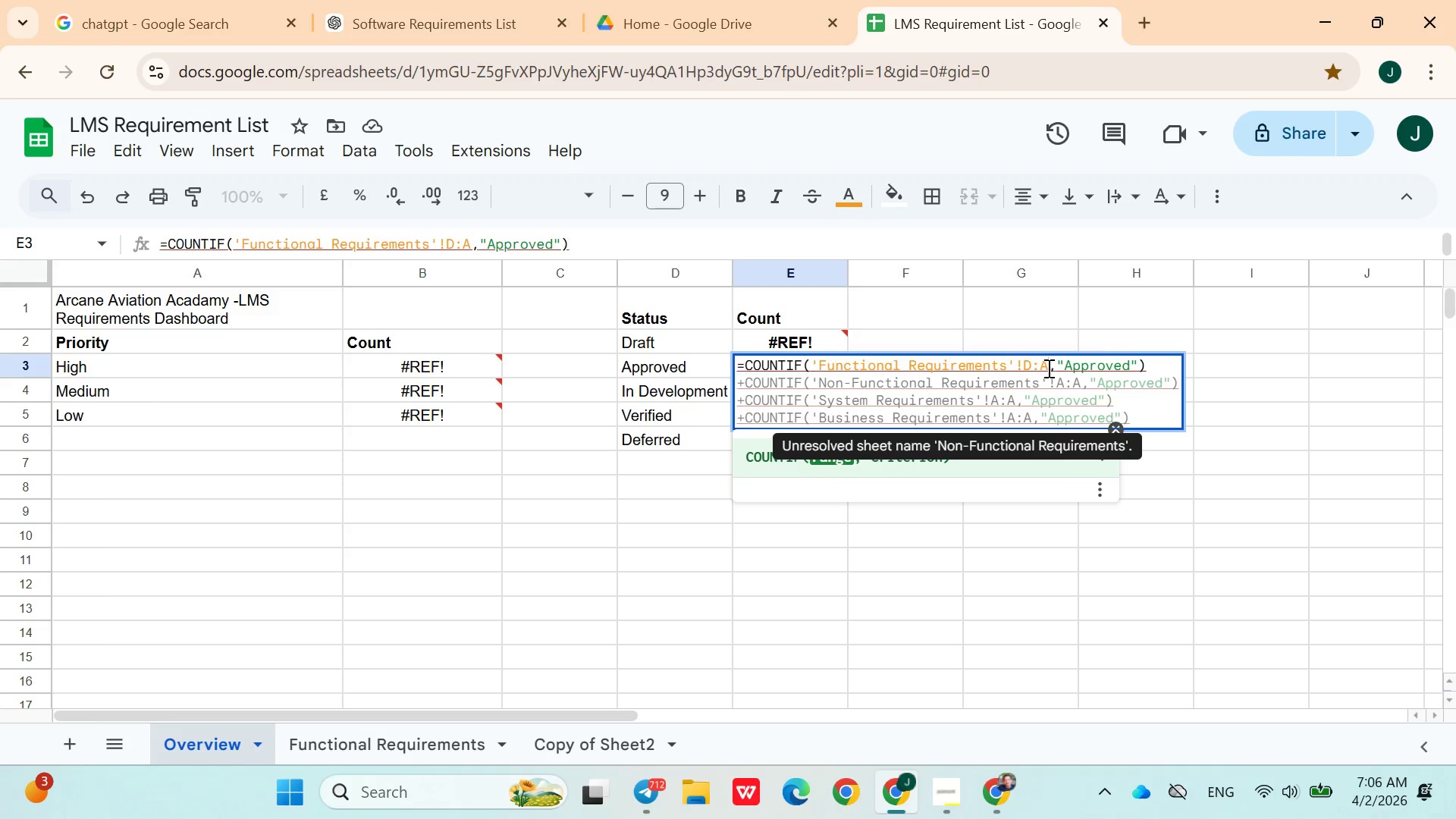 
key(Backspace)
 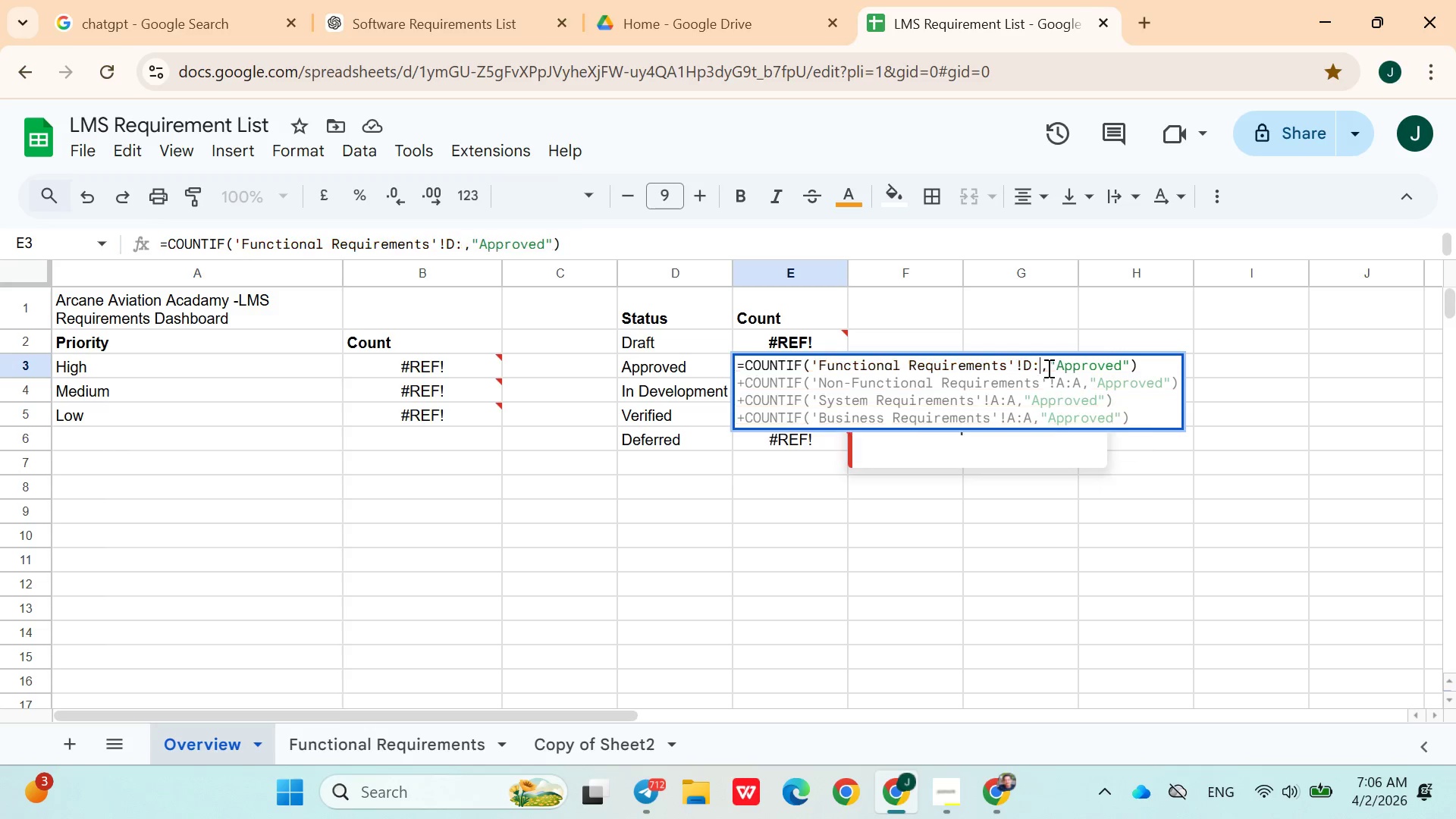 
key(Shift+D)
 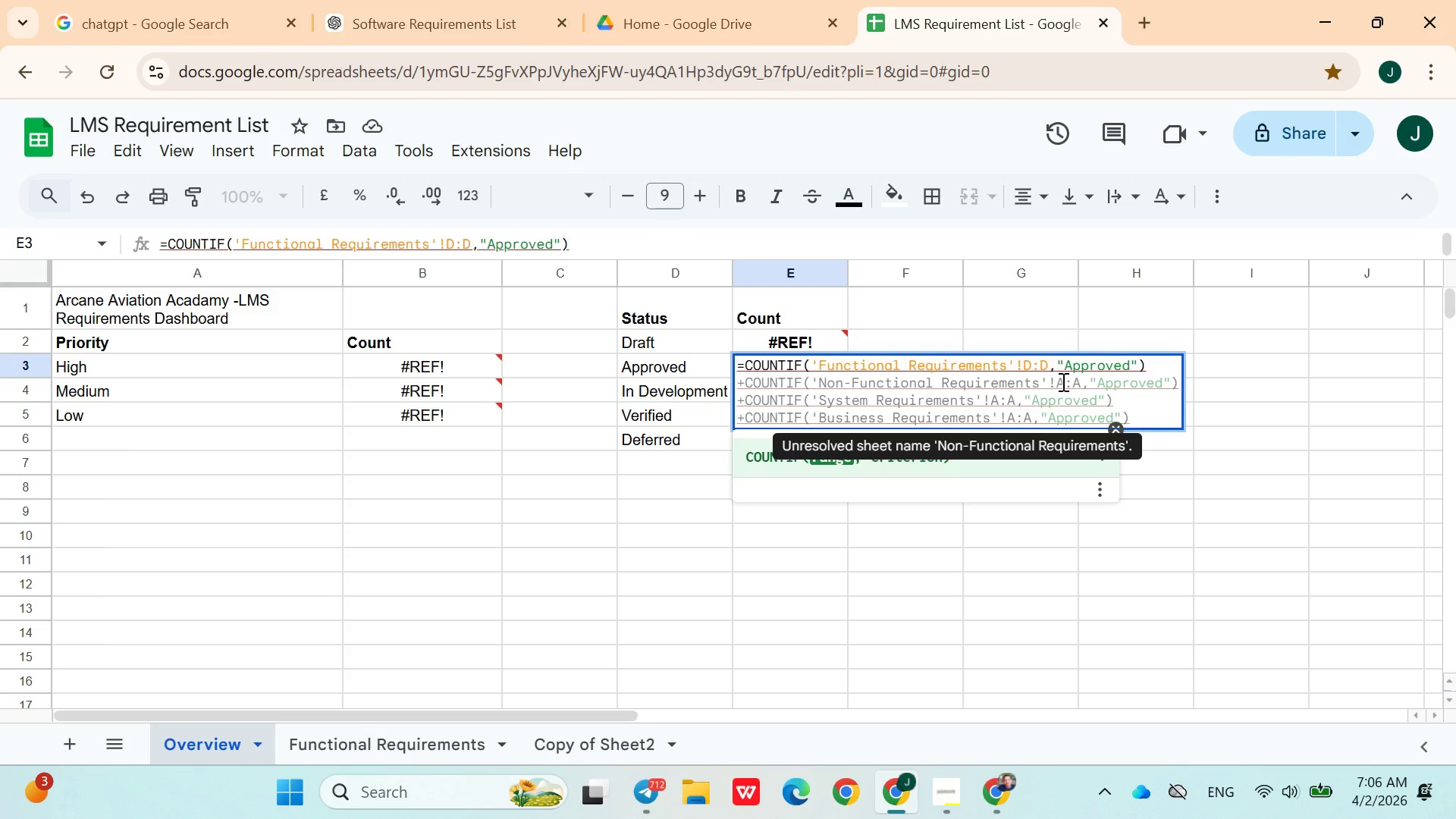 
left_click([1063, 384])
 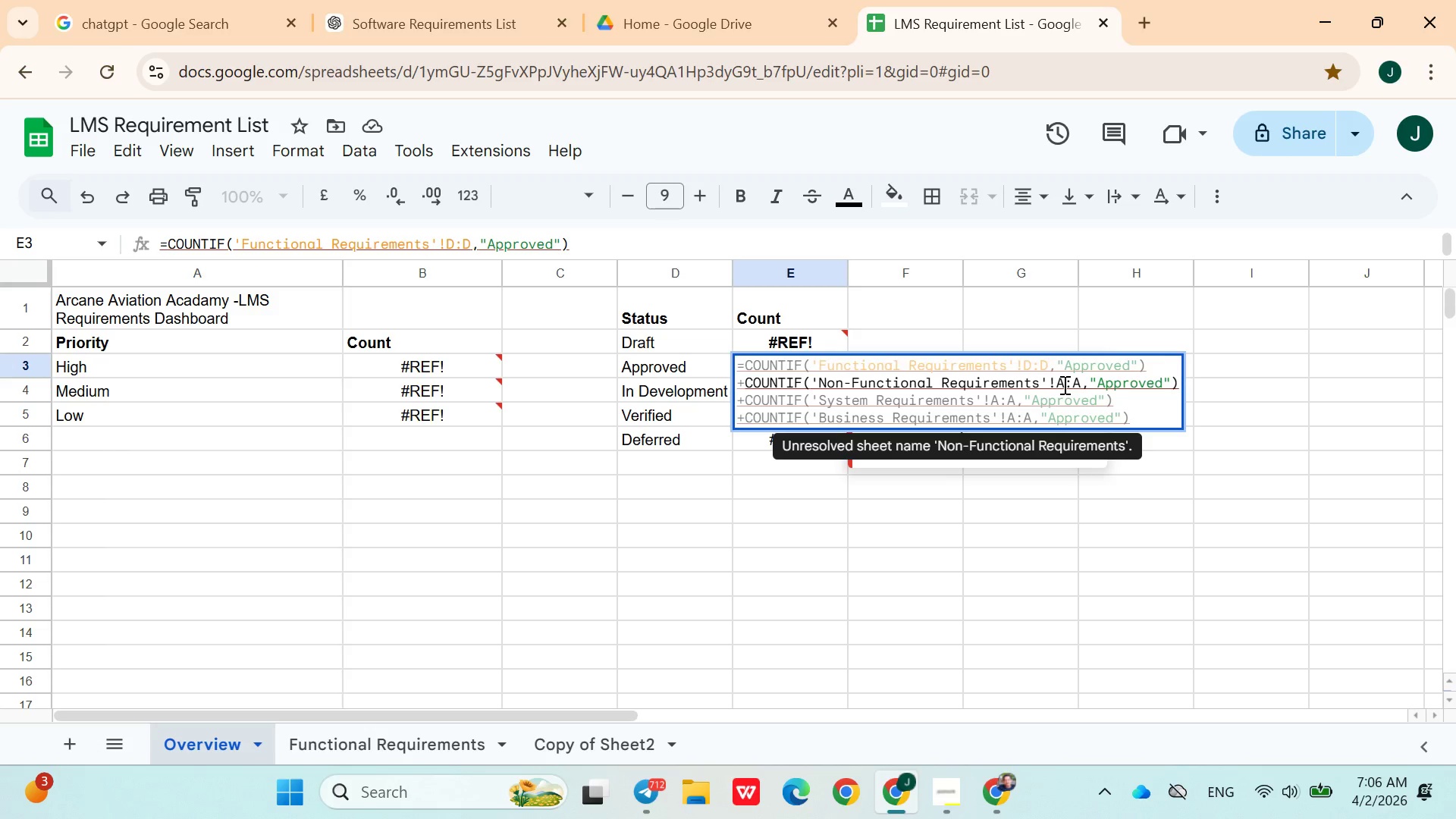 
key(Backspace)
 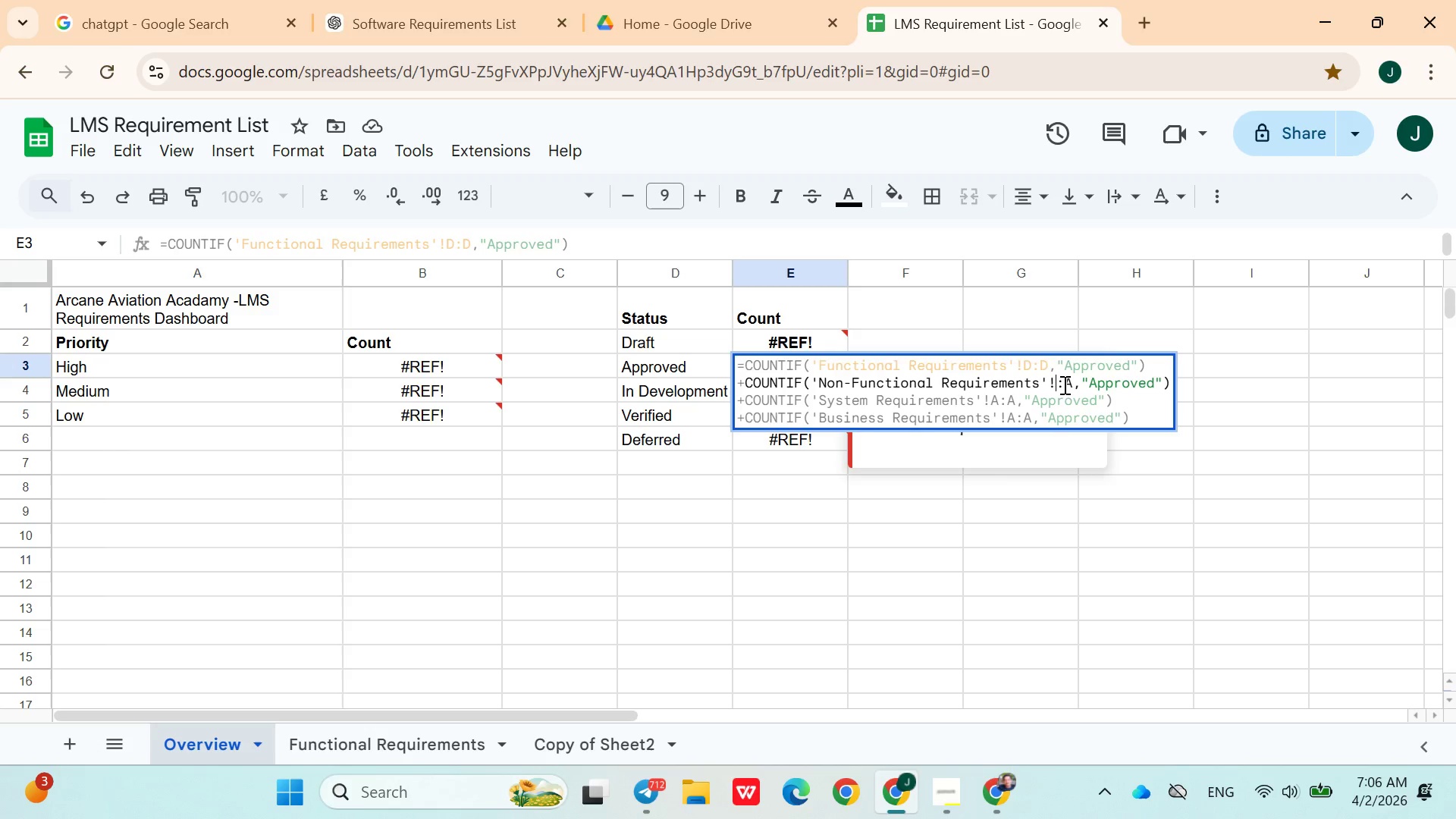 
key(Shift+D)
 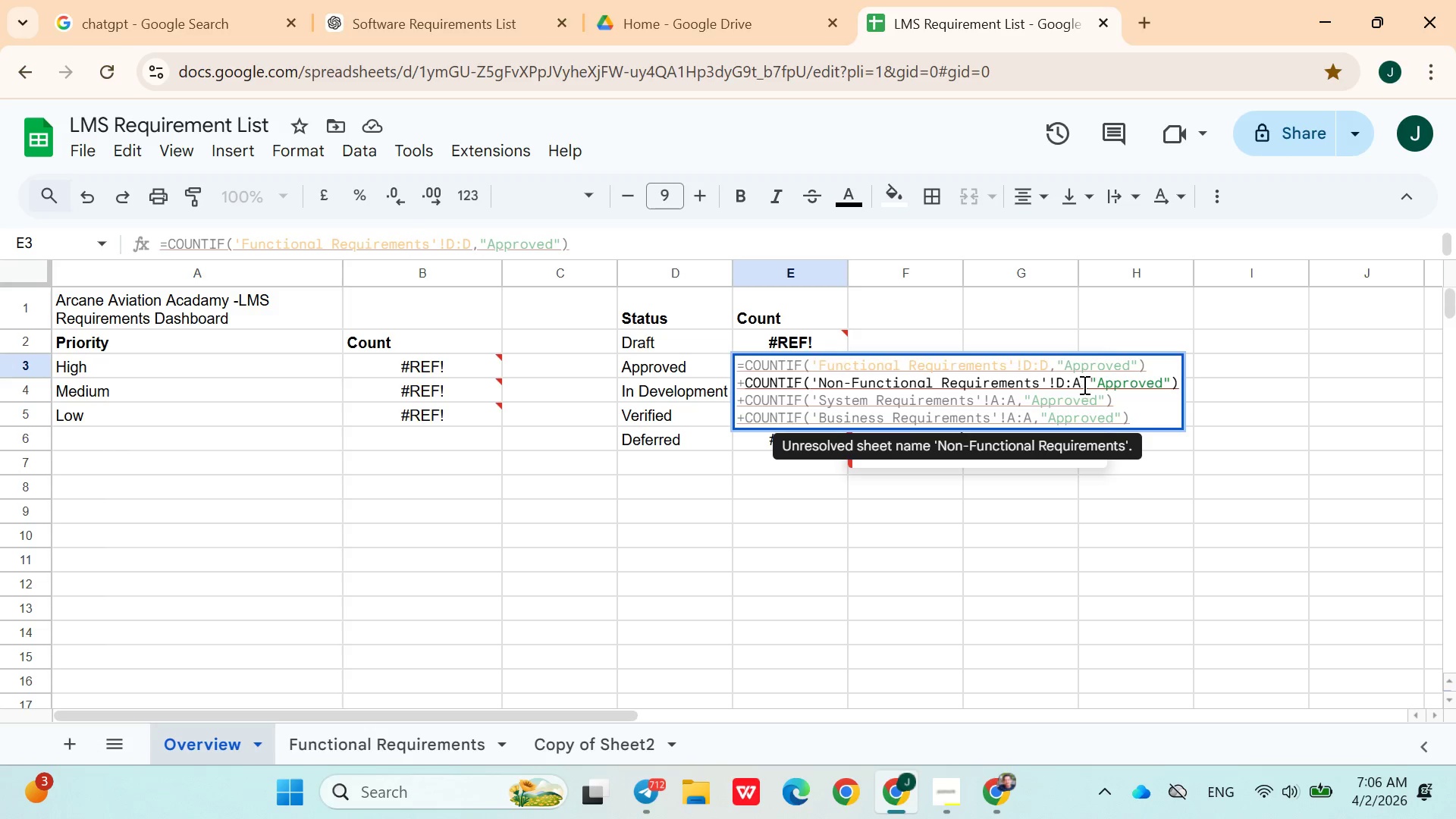 
left_click([1083, 388])
 